 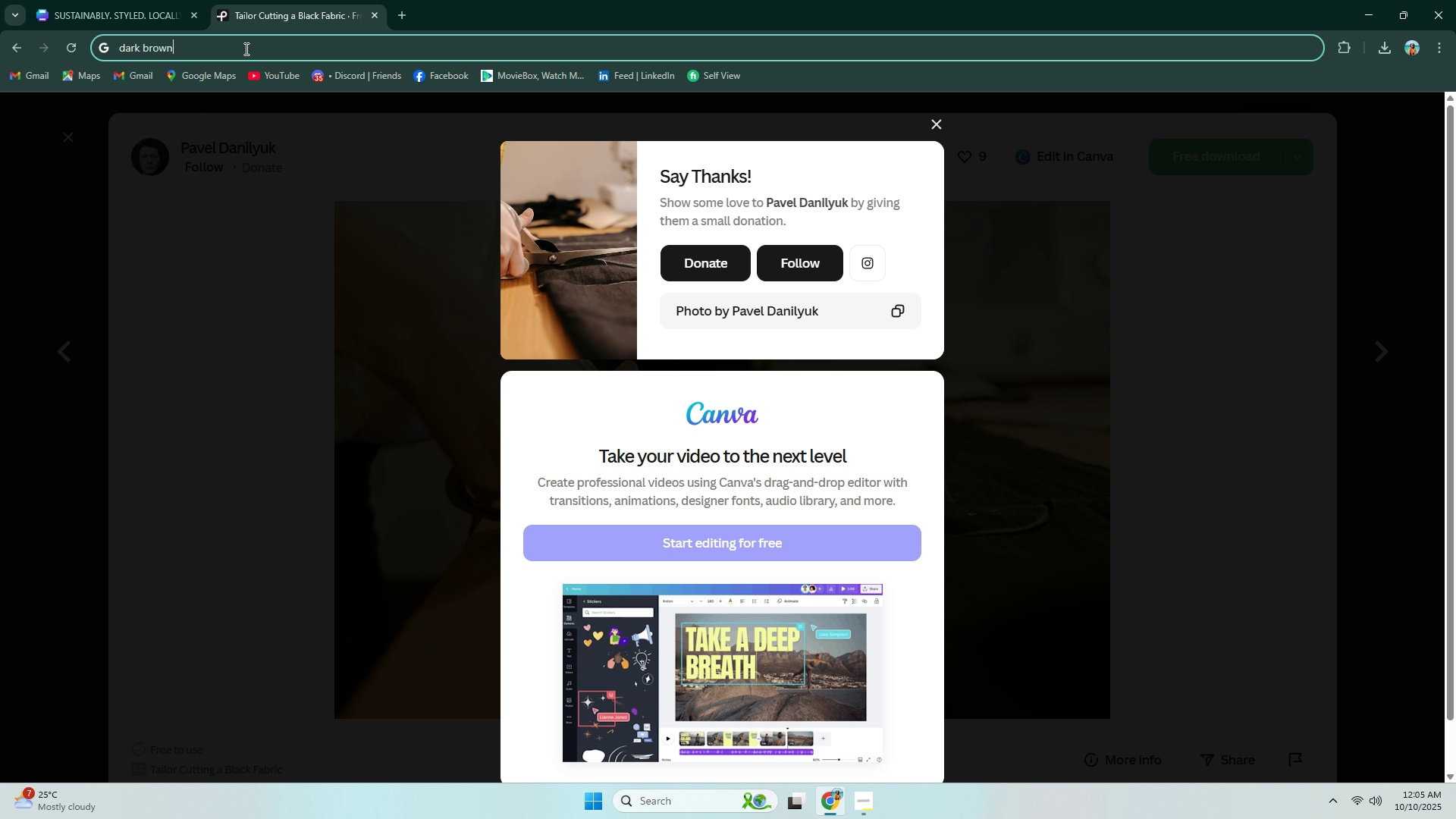 
type( code)
 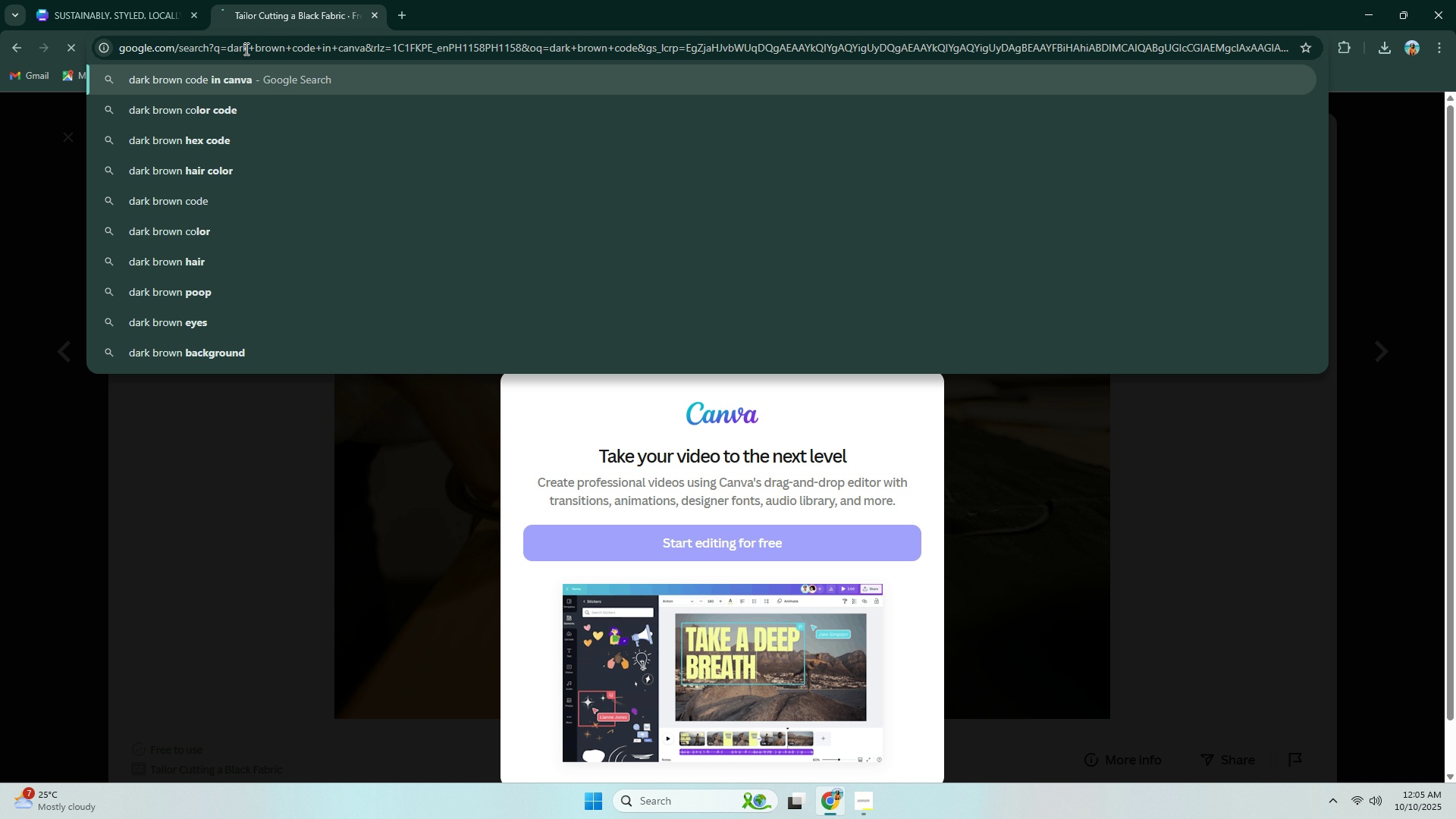 
key(Enter)
 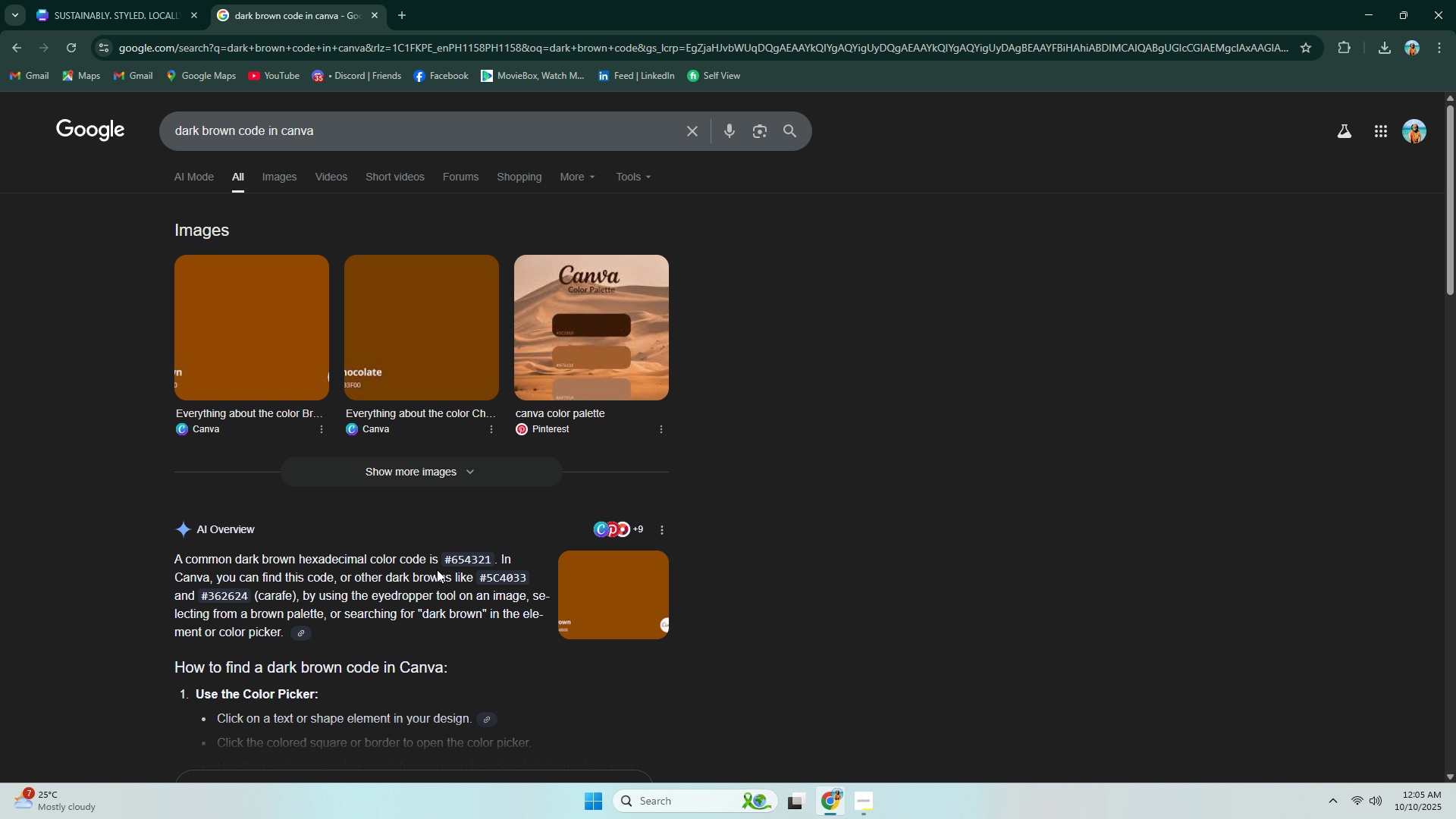 
left_click_drag(start_coordinate=[440, 560], to_coordinate=[490, 560])
 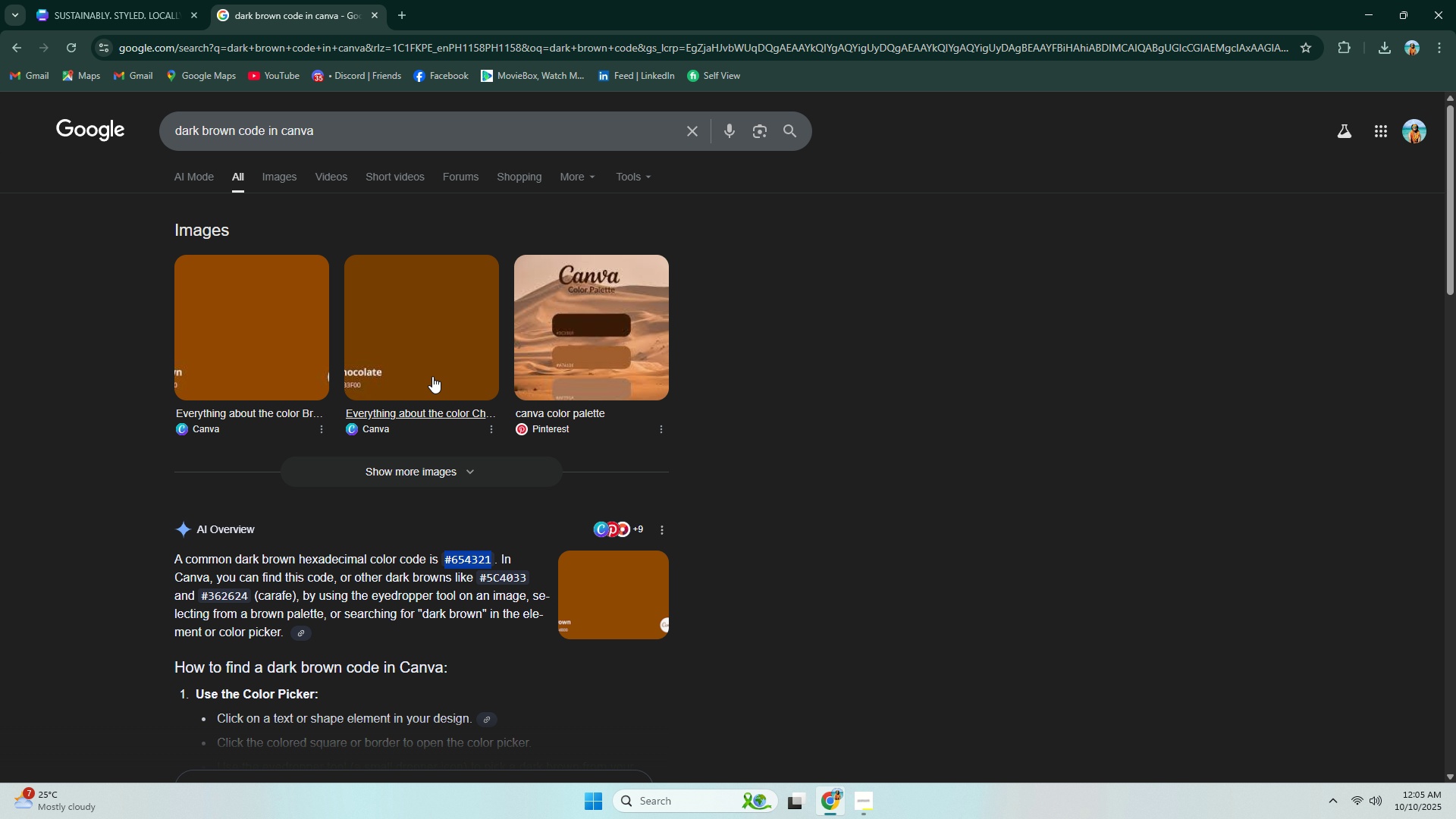 
key(Control+ControlLeft)
 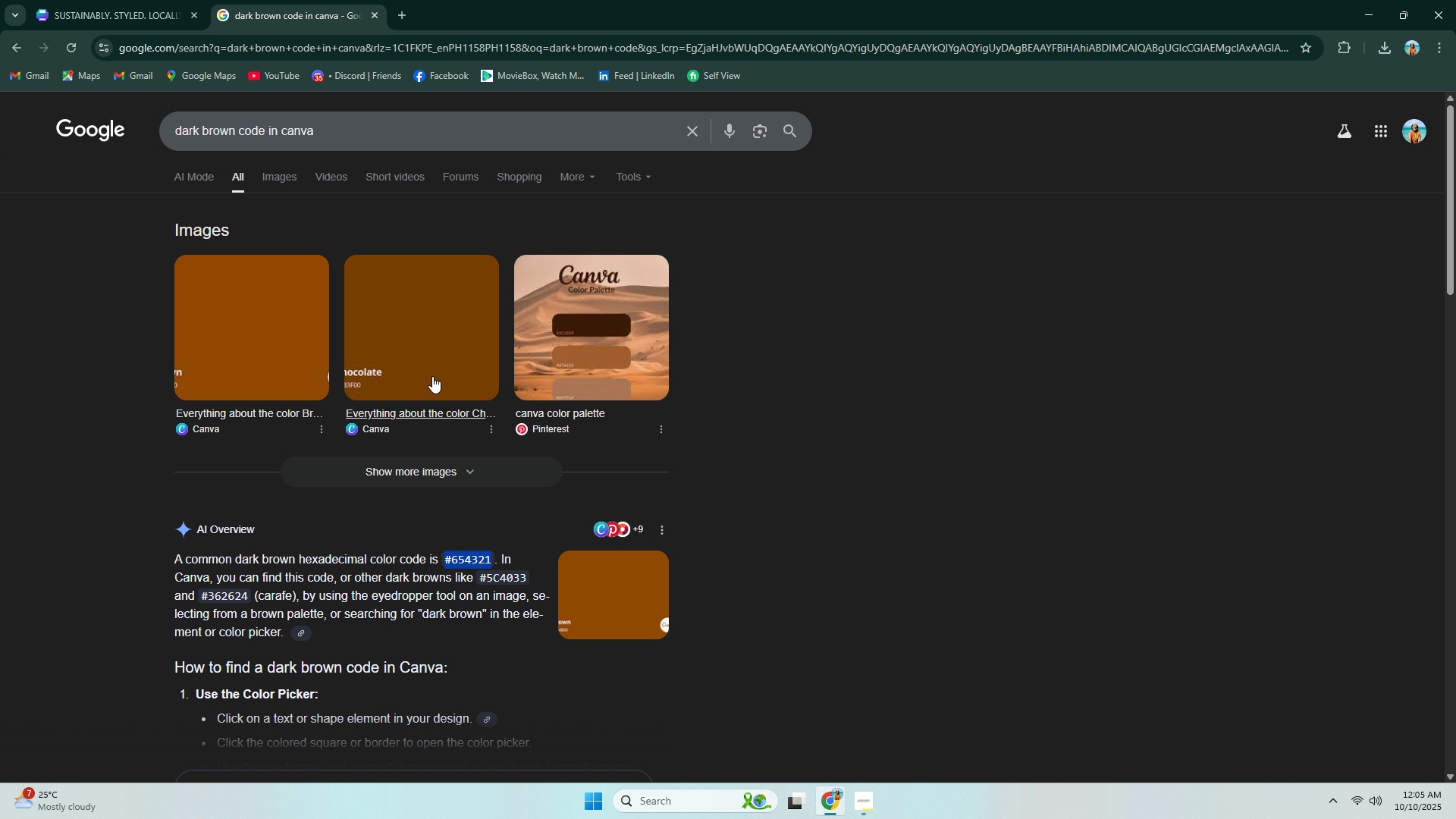 
key(Control+C)
 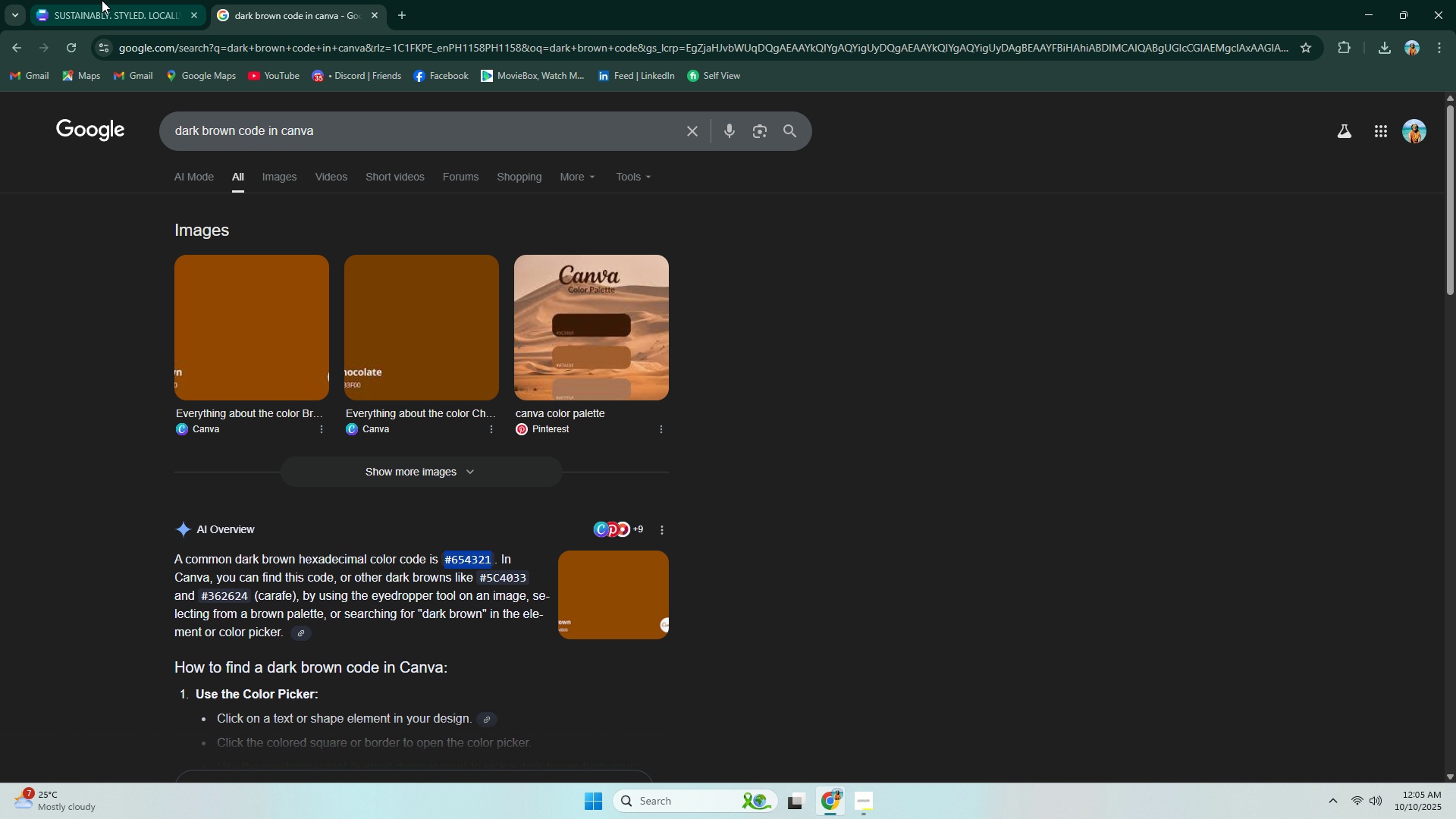 
left_click([102, 0])
 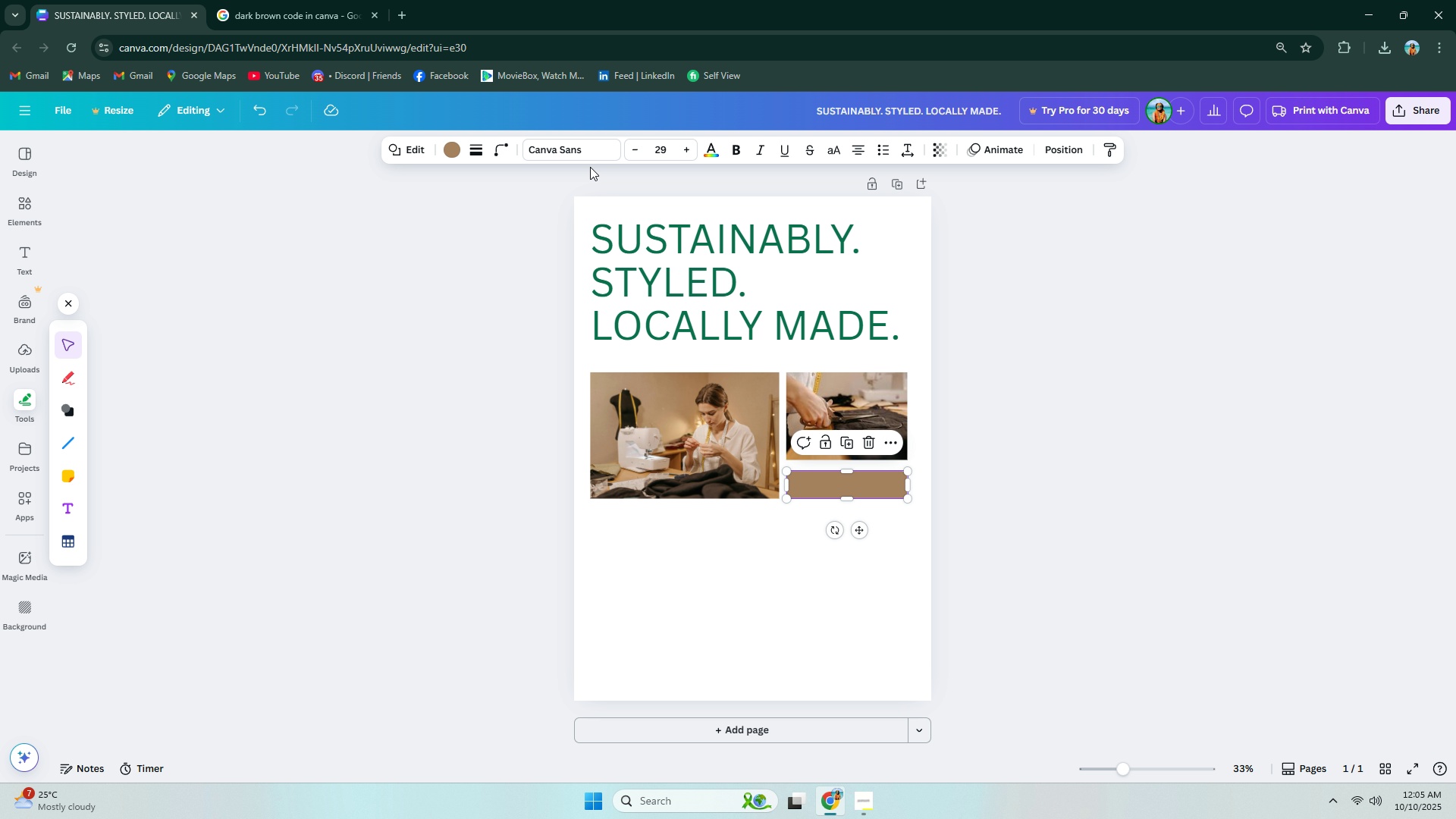 
left_click([459, 152])
 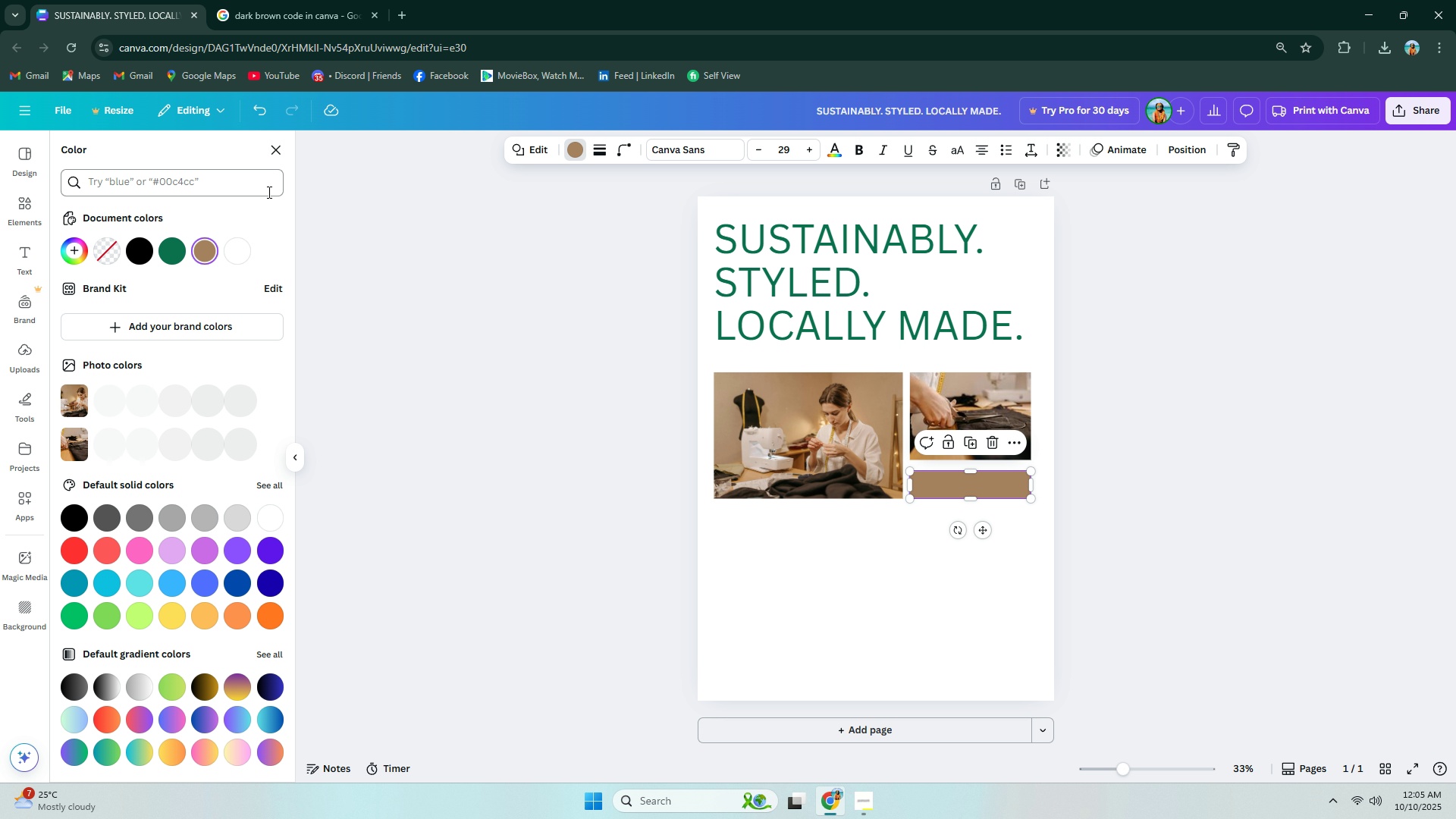 
left_click([248, 190])
 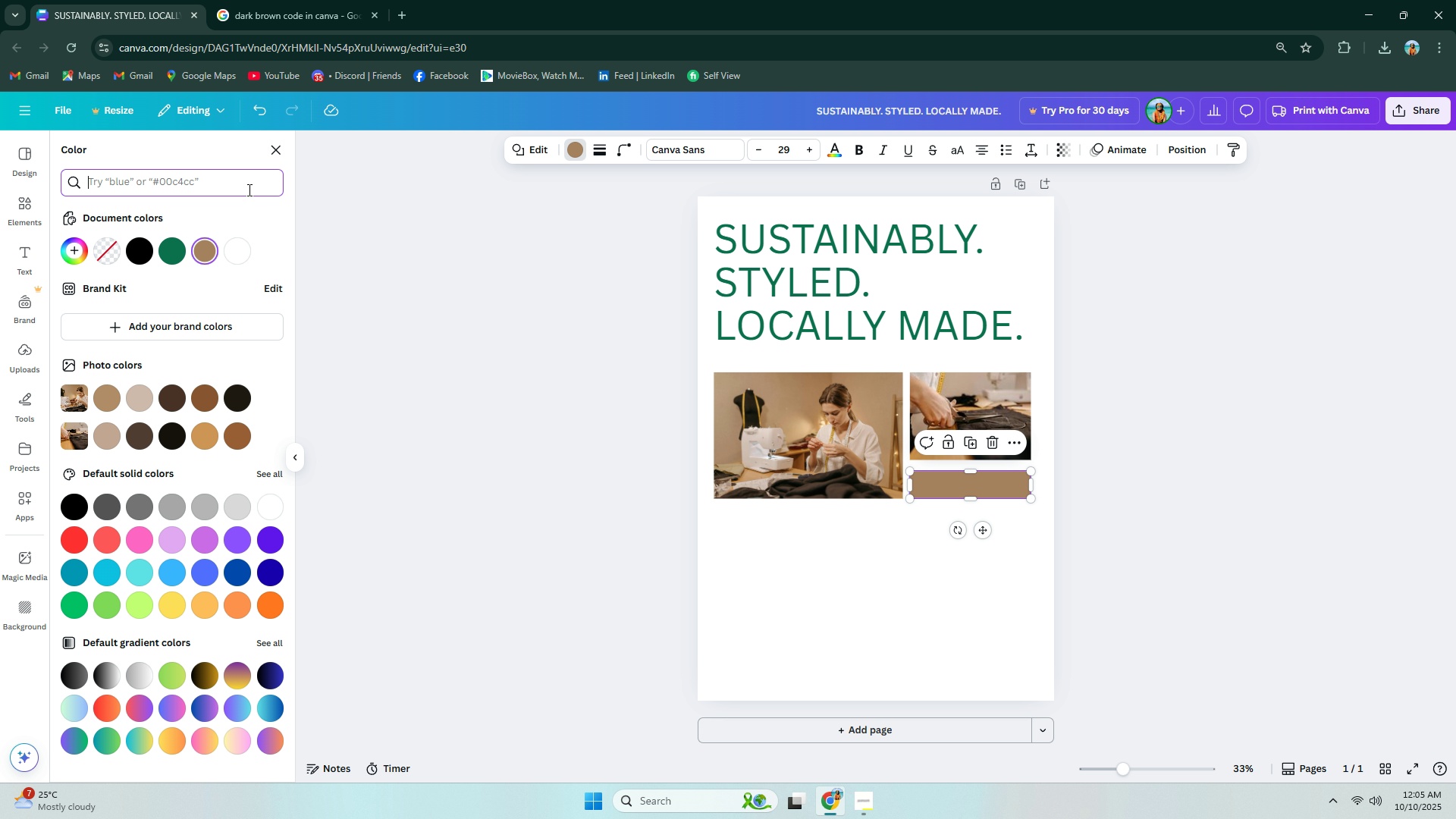 
key(Control+ControlLeft)
 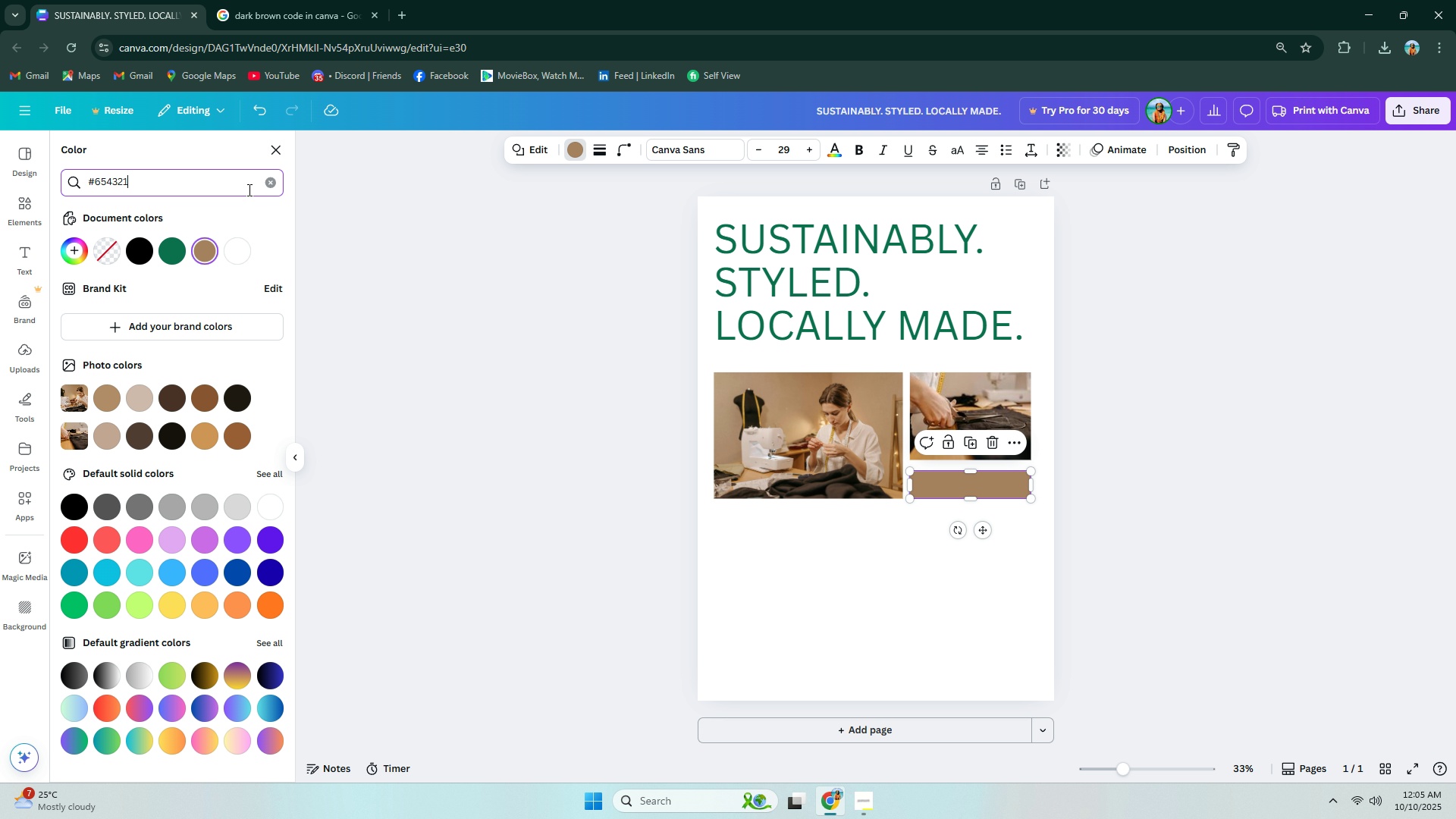 
key(Control+V)
 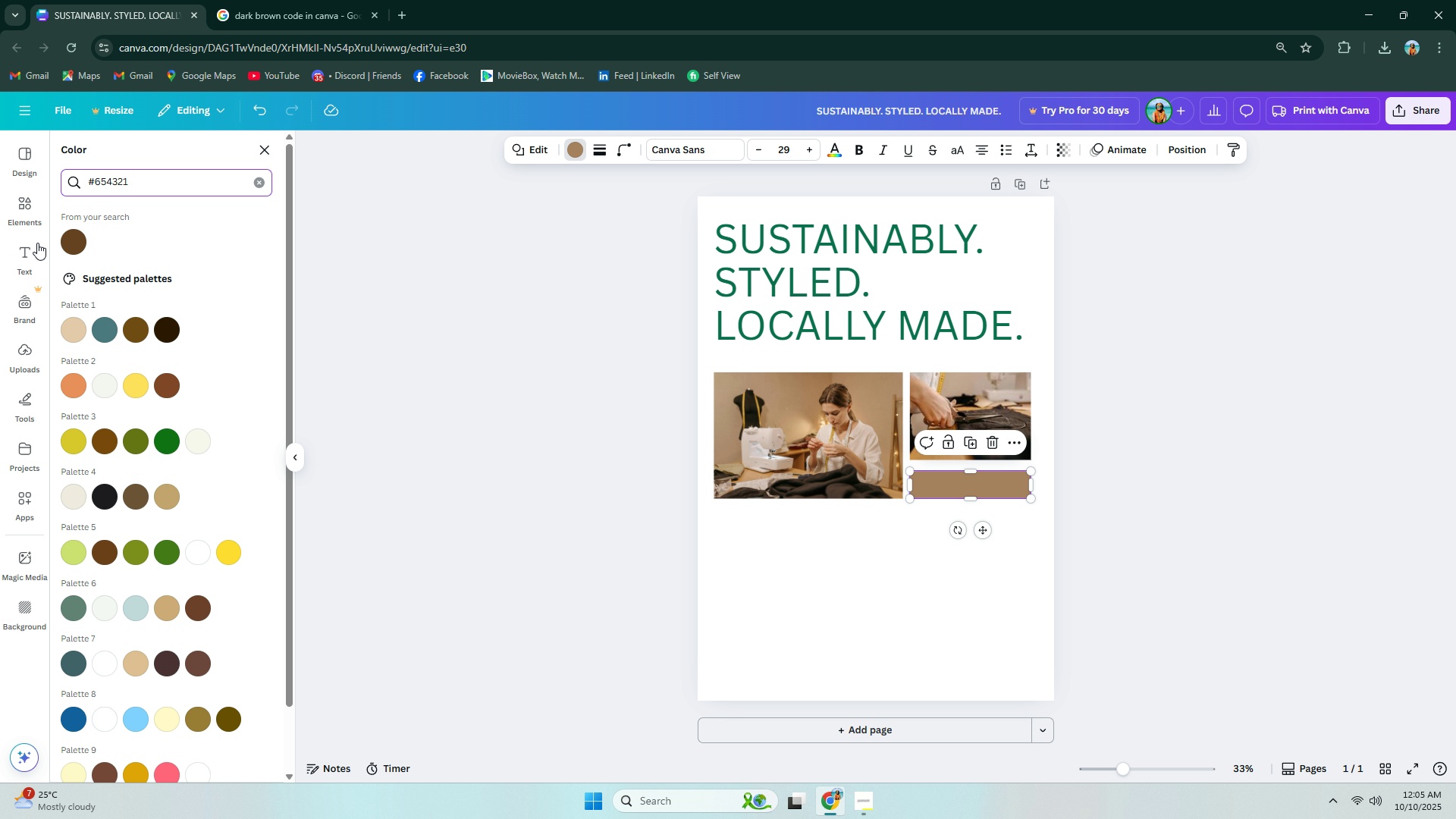 
left_click([79, 243])
 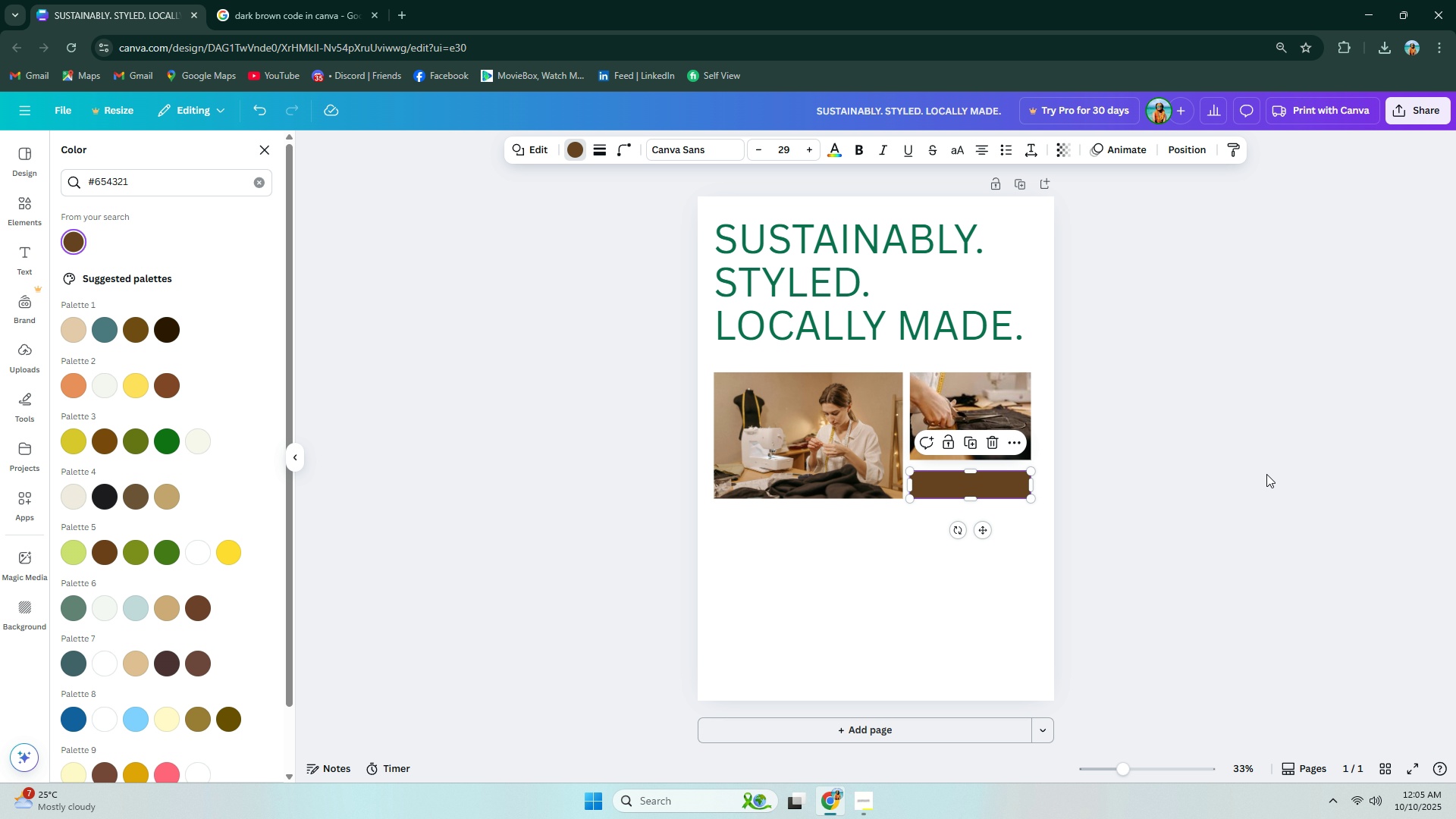 
left_click([1266, 475])
 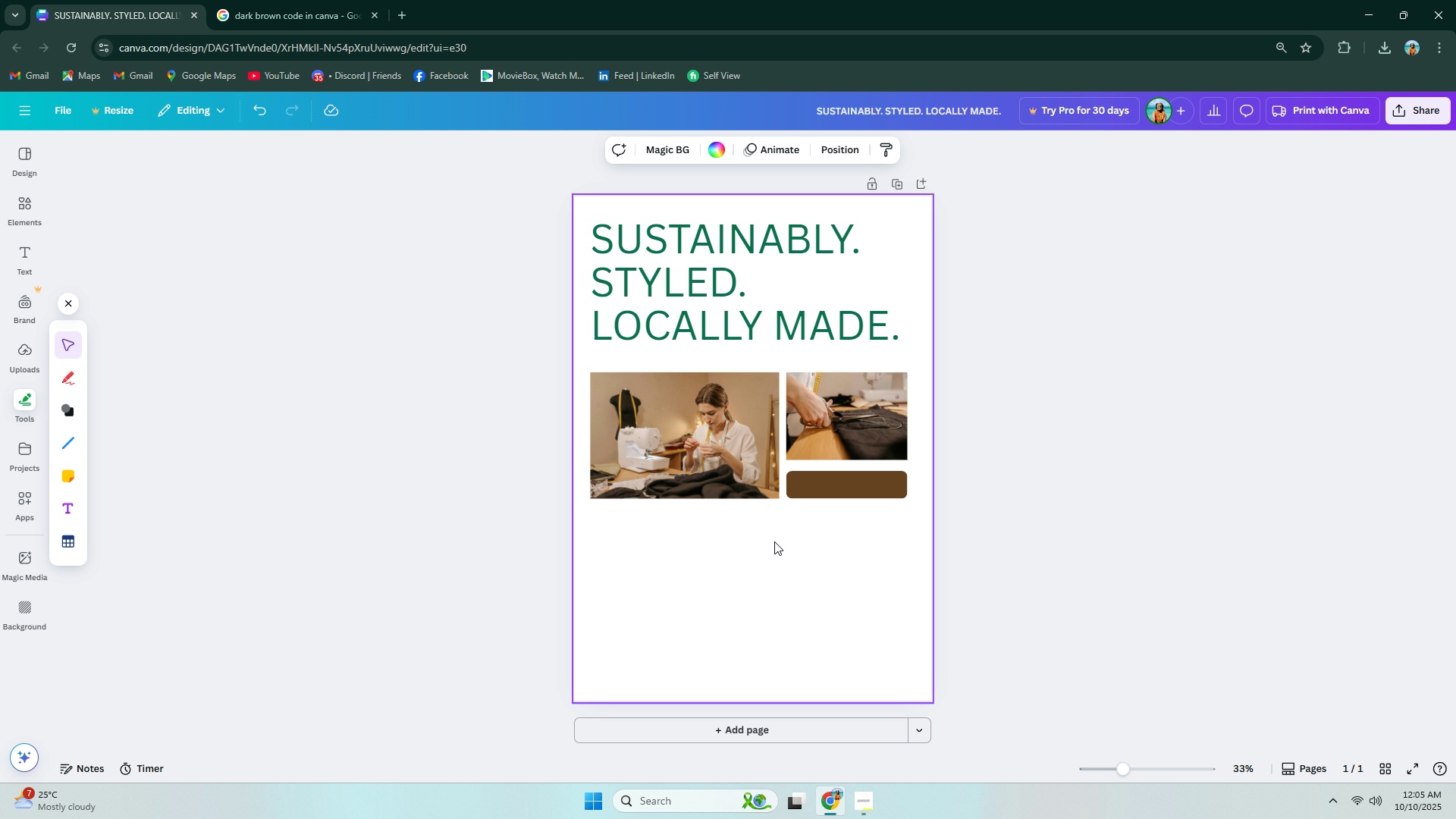 
left_click([679, 450])
 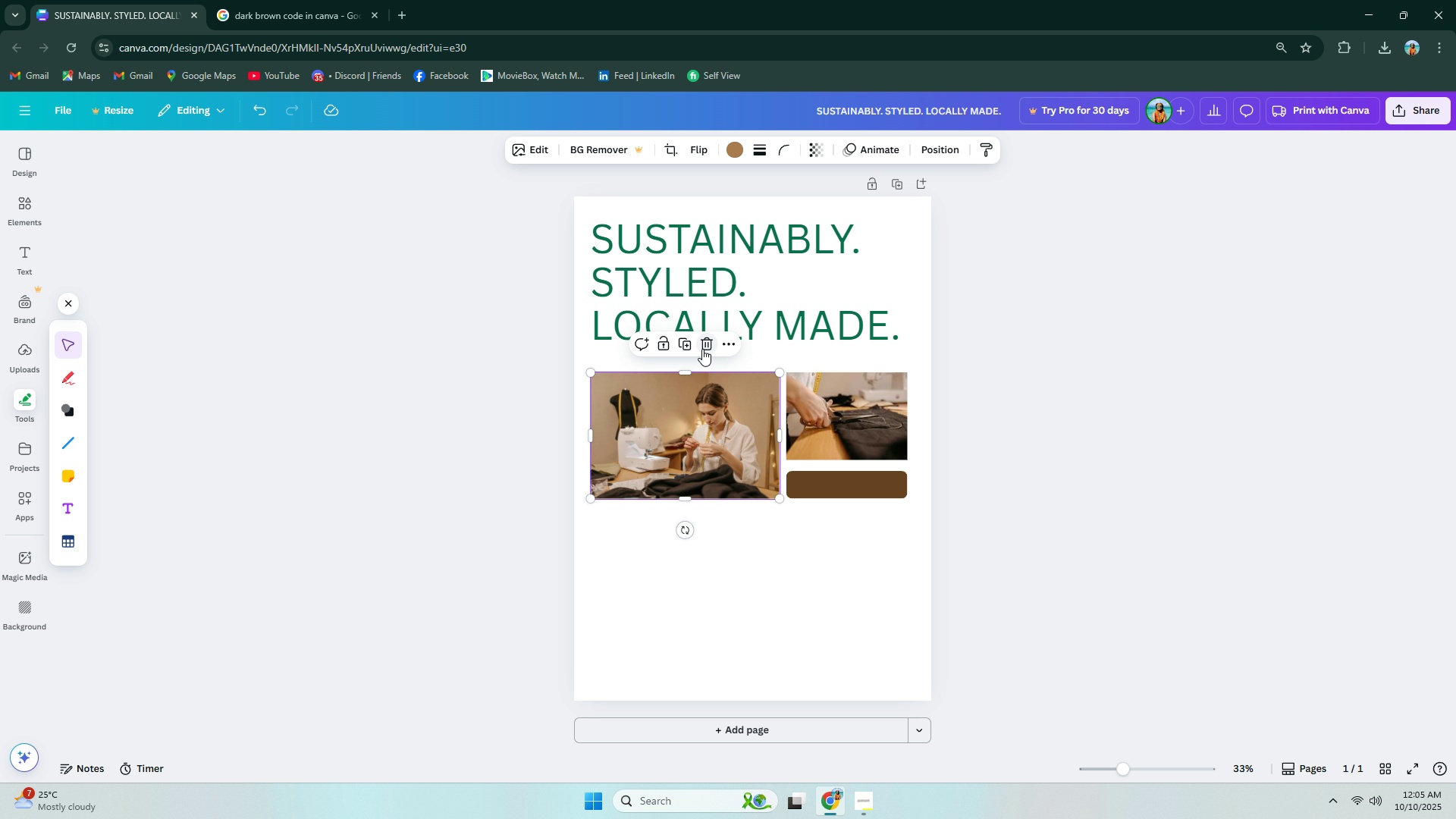 
mouse_move([710, 388])
 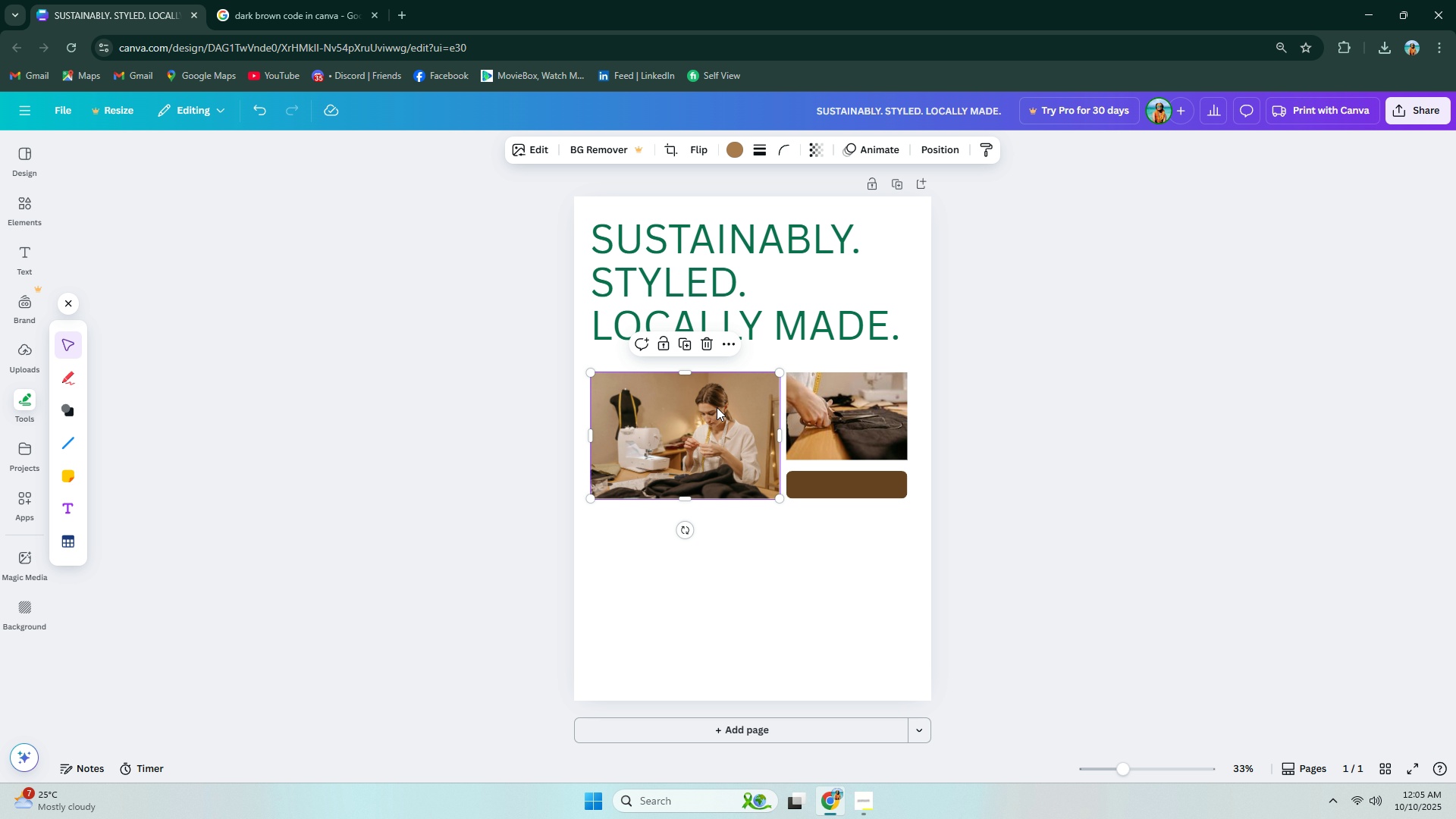 
left_click([716, 406])
 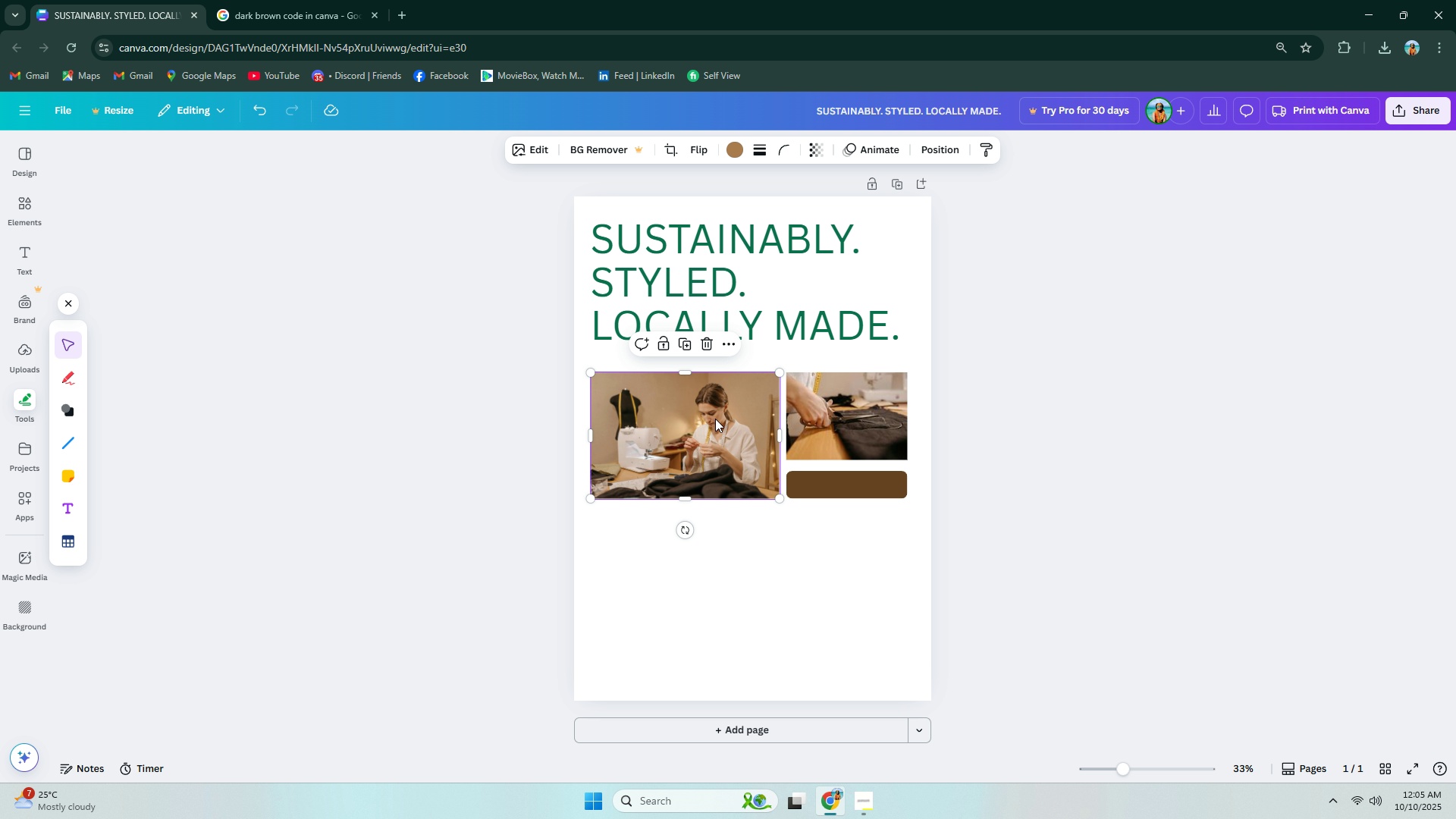 
left_click_drag(start_coordinate=[715, 419], to_coordinate=[715, 414])
 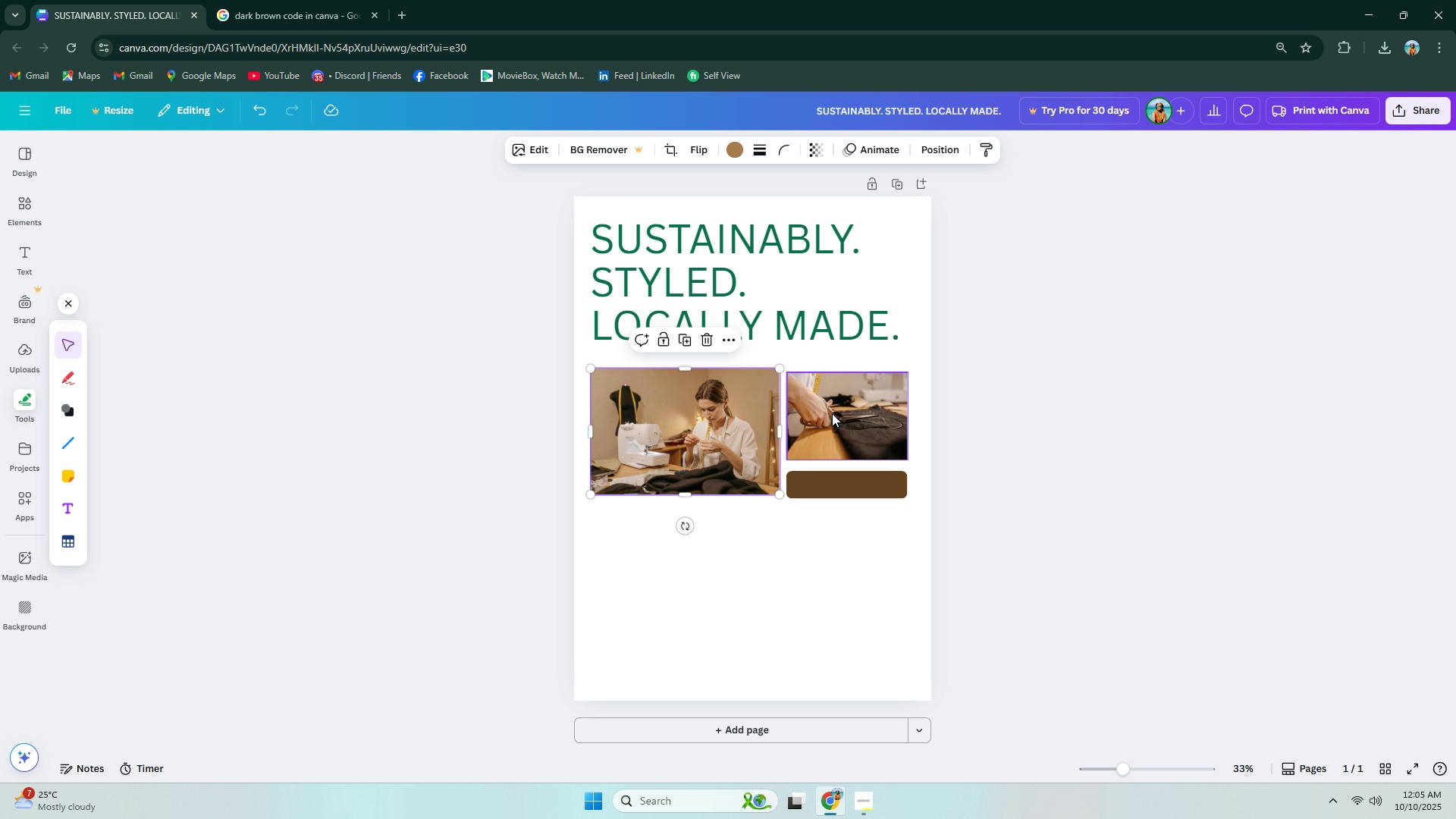 
left_click_drag(start_coordinate=[833, 413], to_coordinate=[833, 409])
 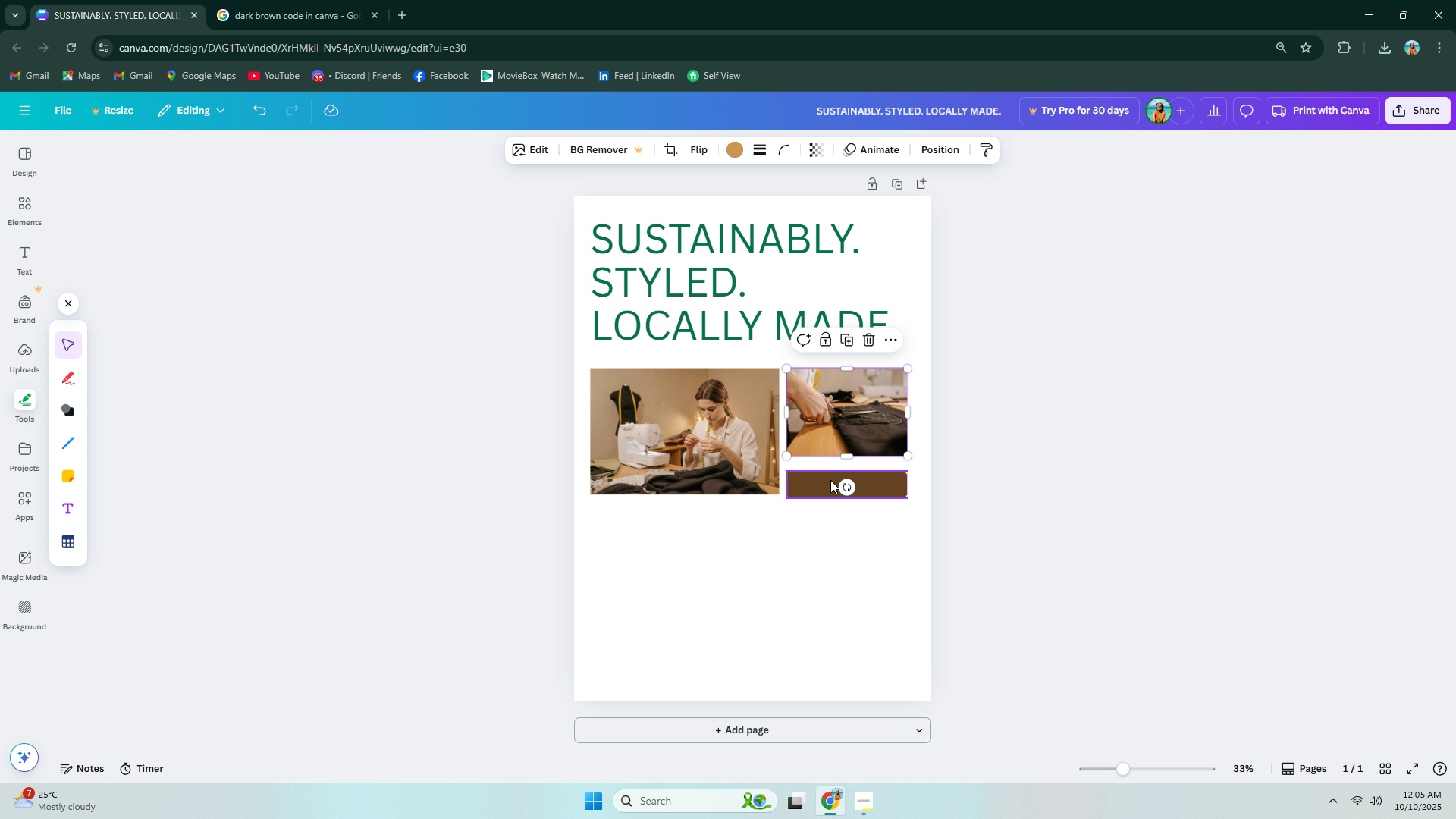 
left_click_drag(start_coordinate=[830, 482], to_coordinate=[831, 476])
 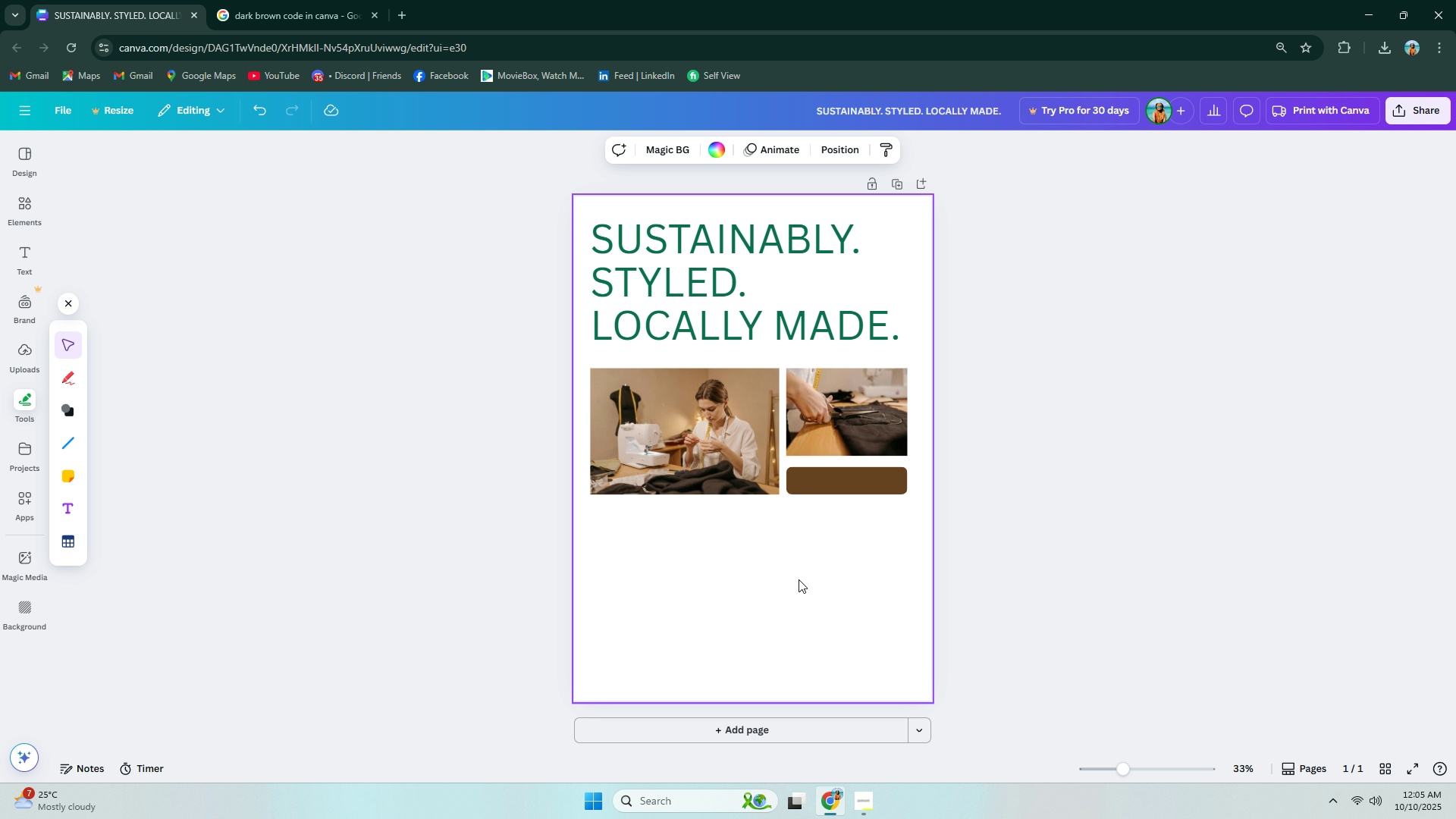 
double_click([735, 438])
 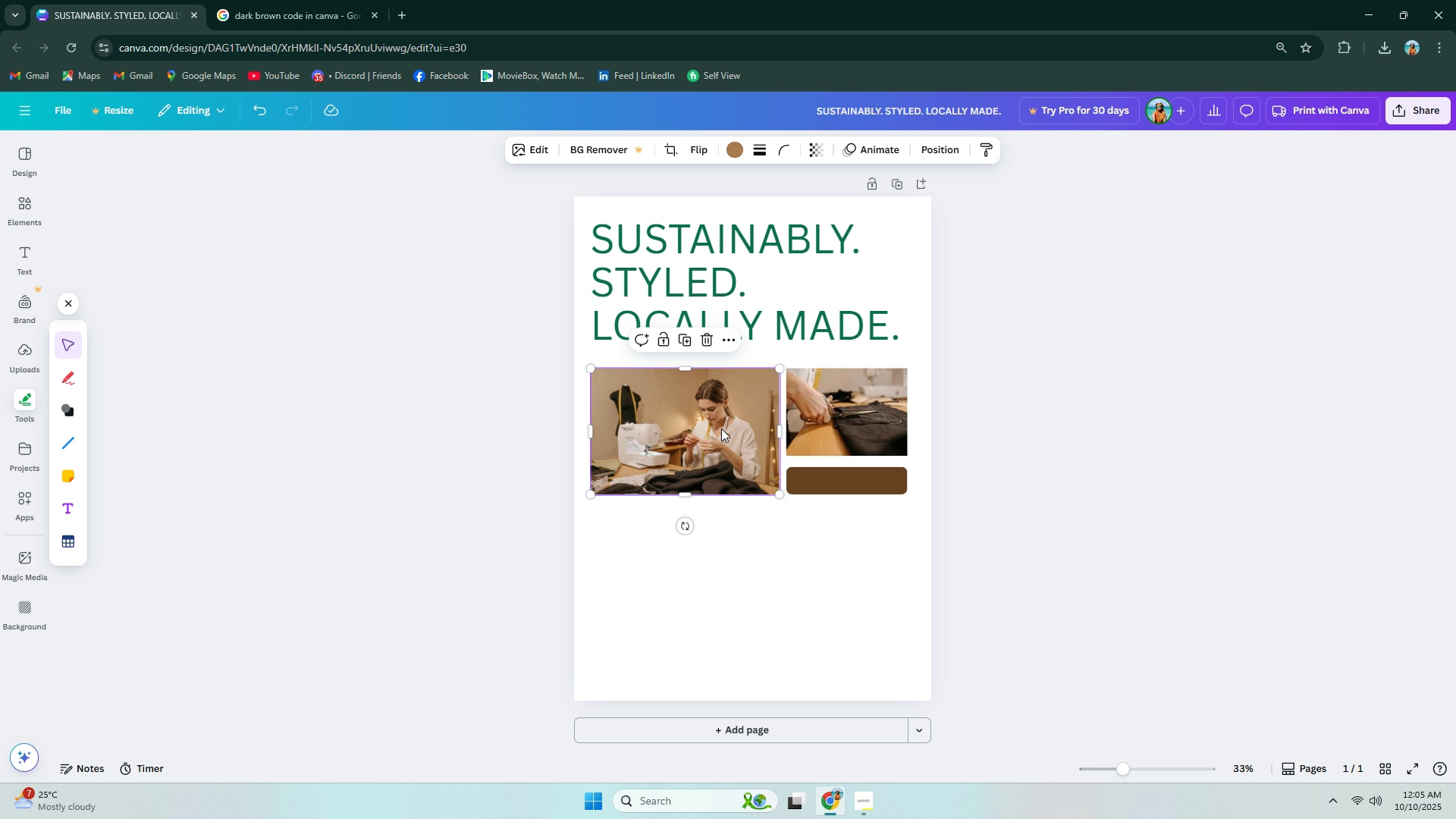 
wait(5.46)
 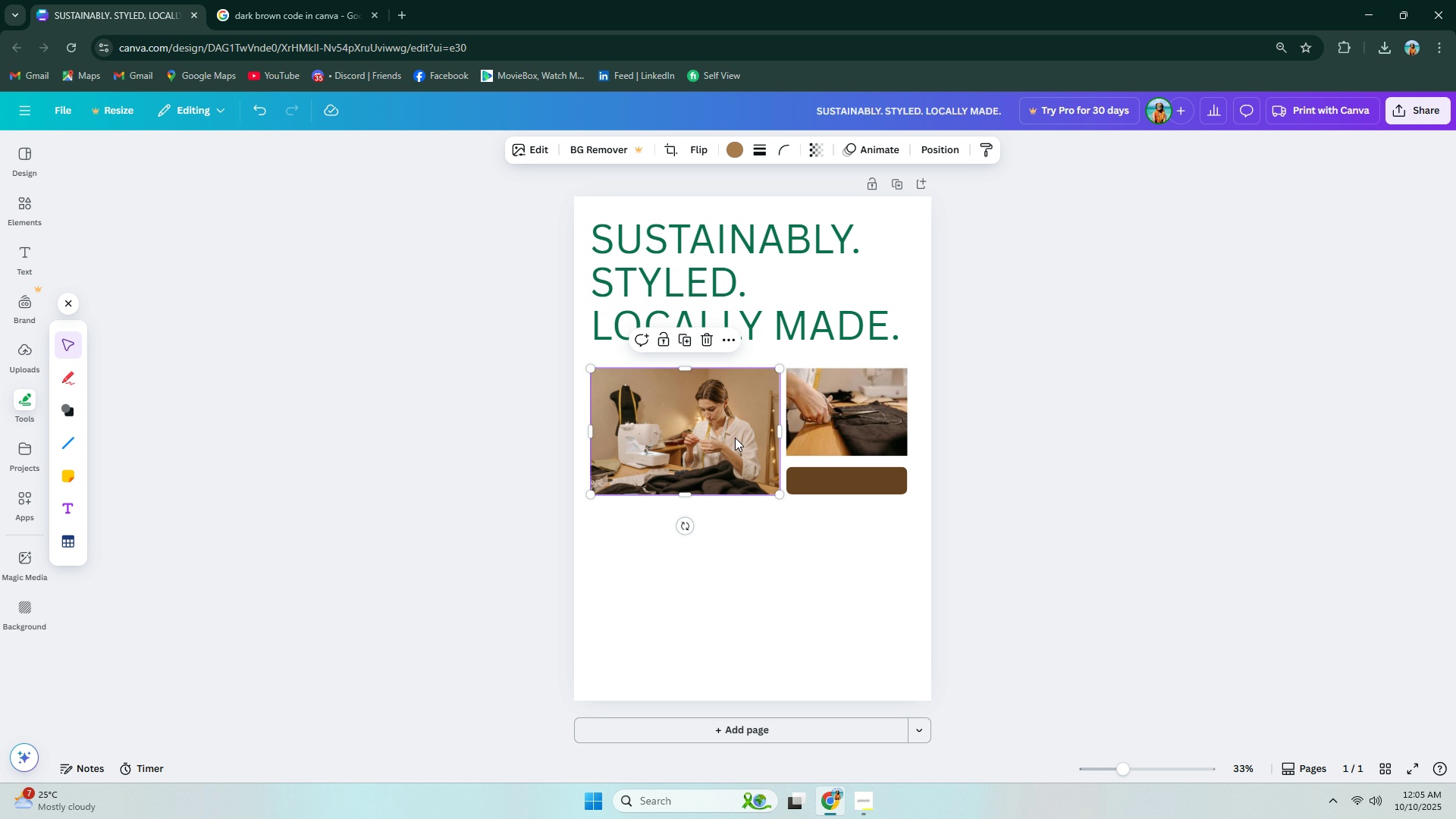 
left_click([537, 155])
 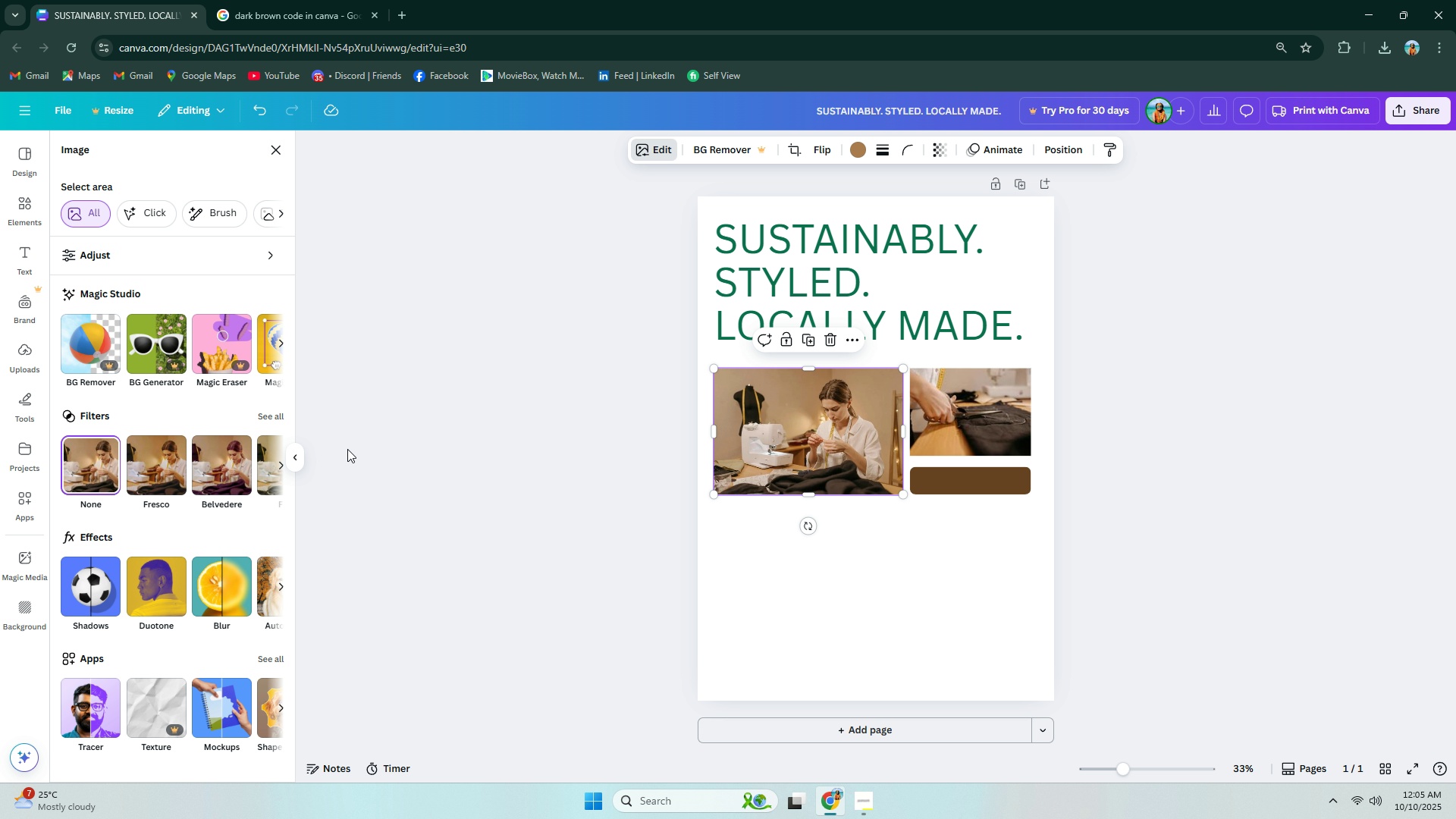 
wait(5.02)
 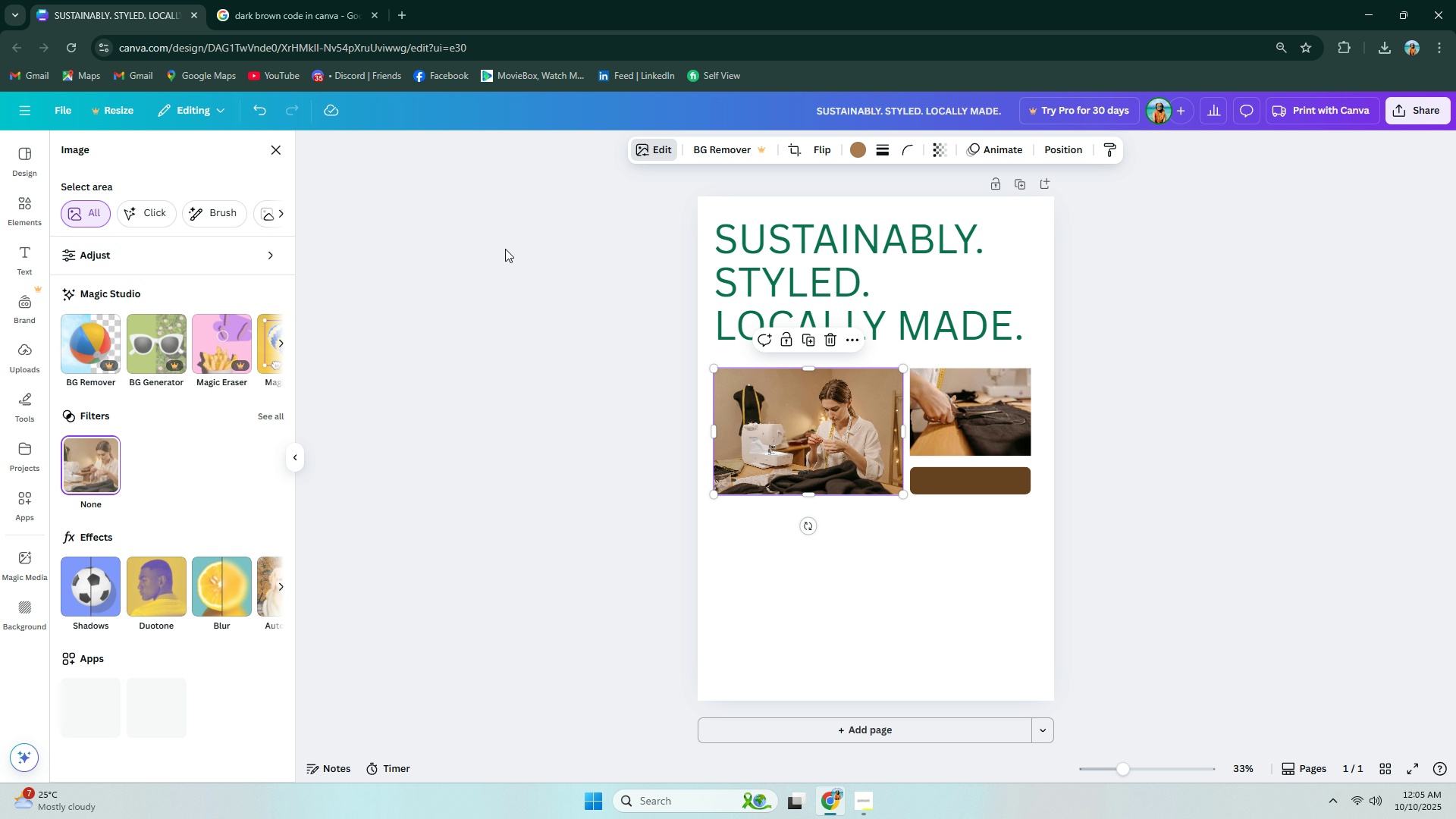 
left_click([152, 460])
 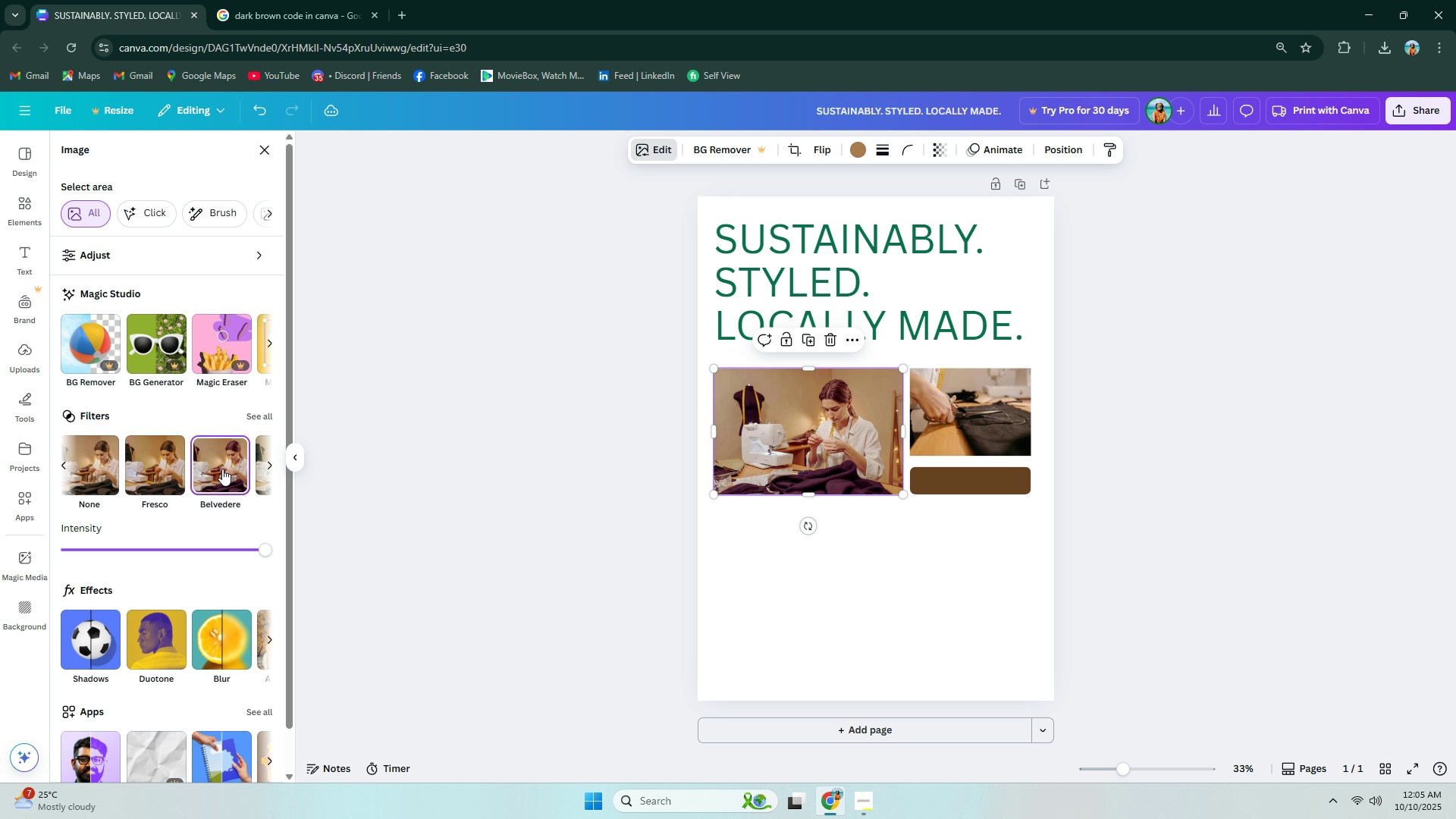 
left_click([124, 469])
 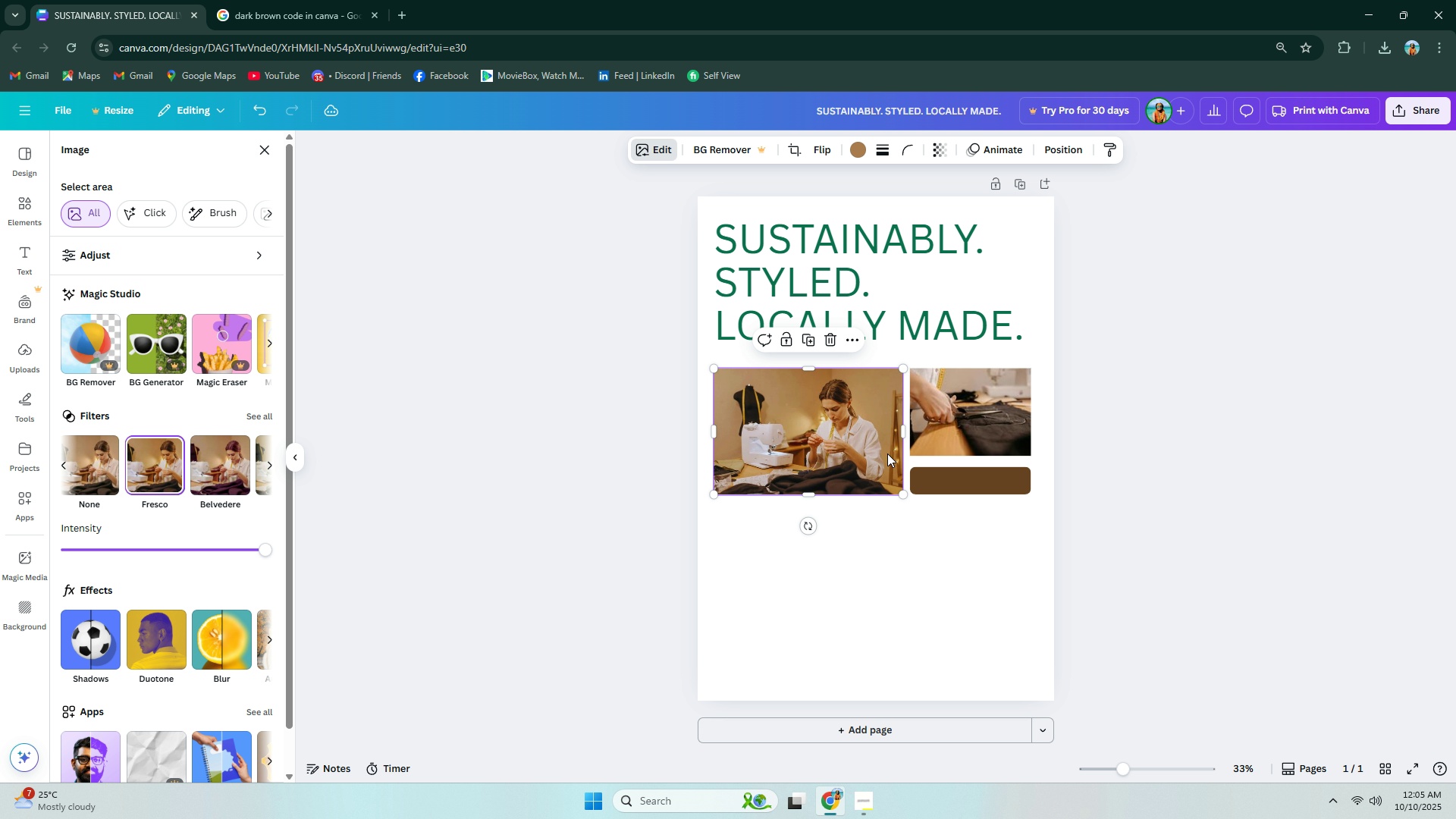 
left_click([977, 417])
 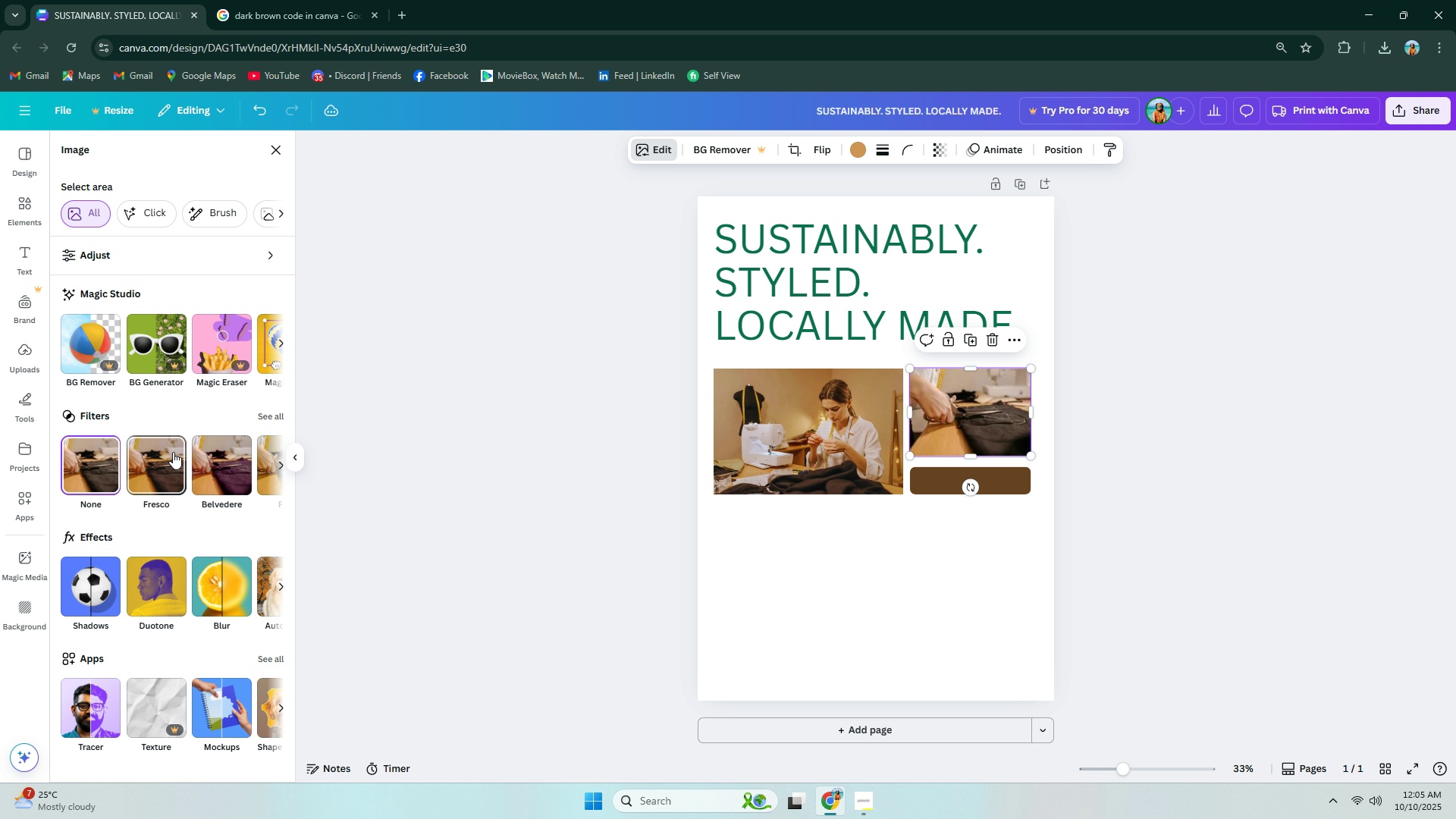 
left_click([172, 453])
 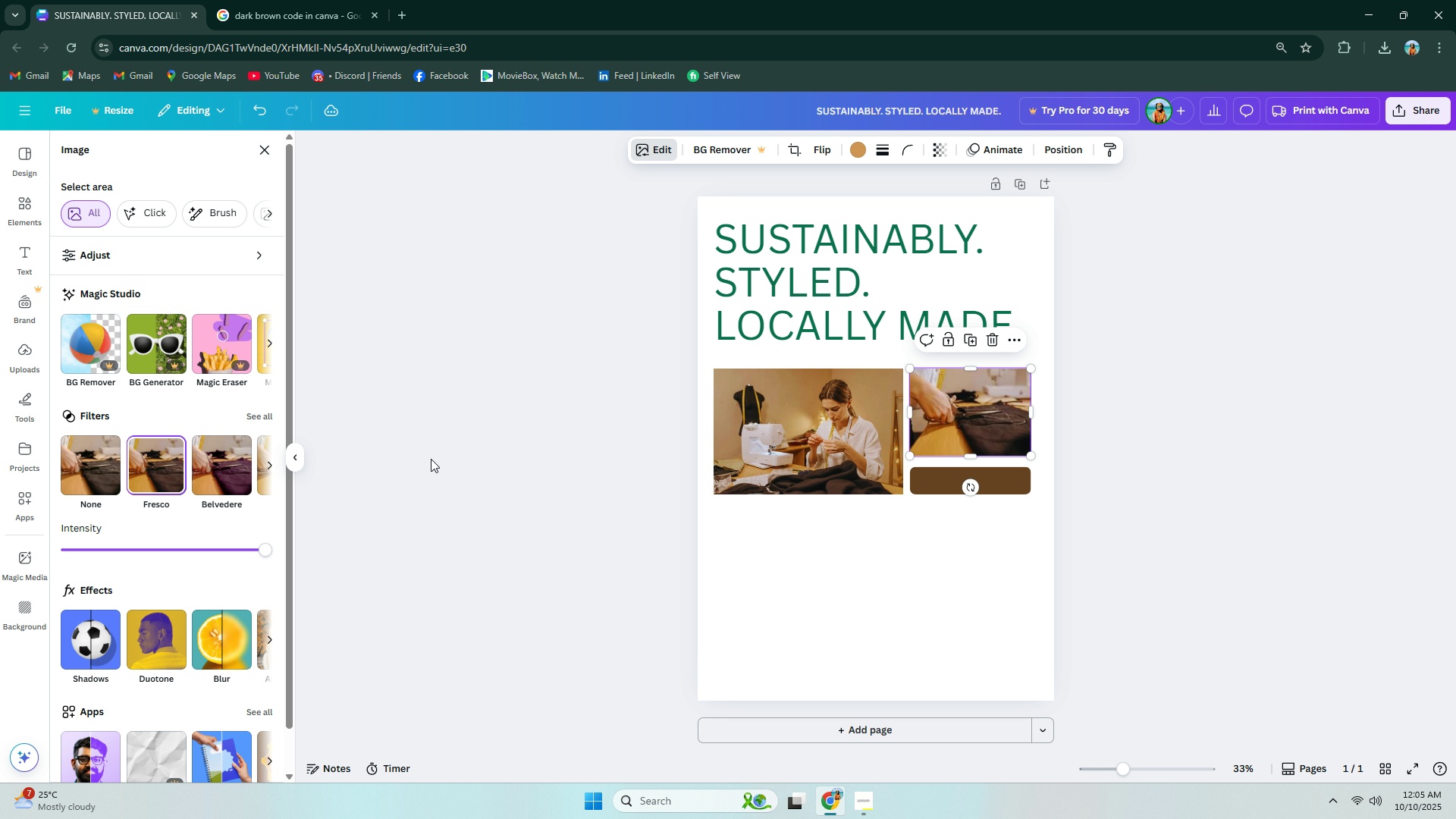 
left_click([431, 459])
 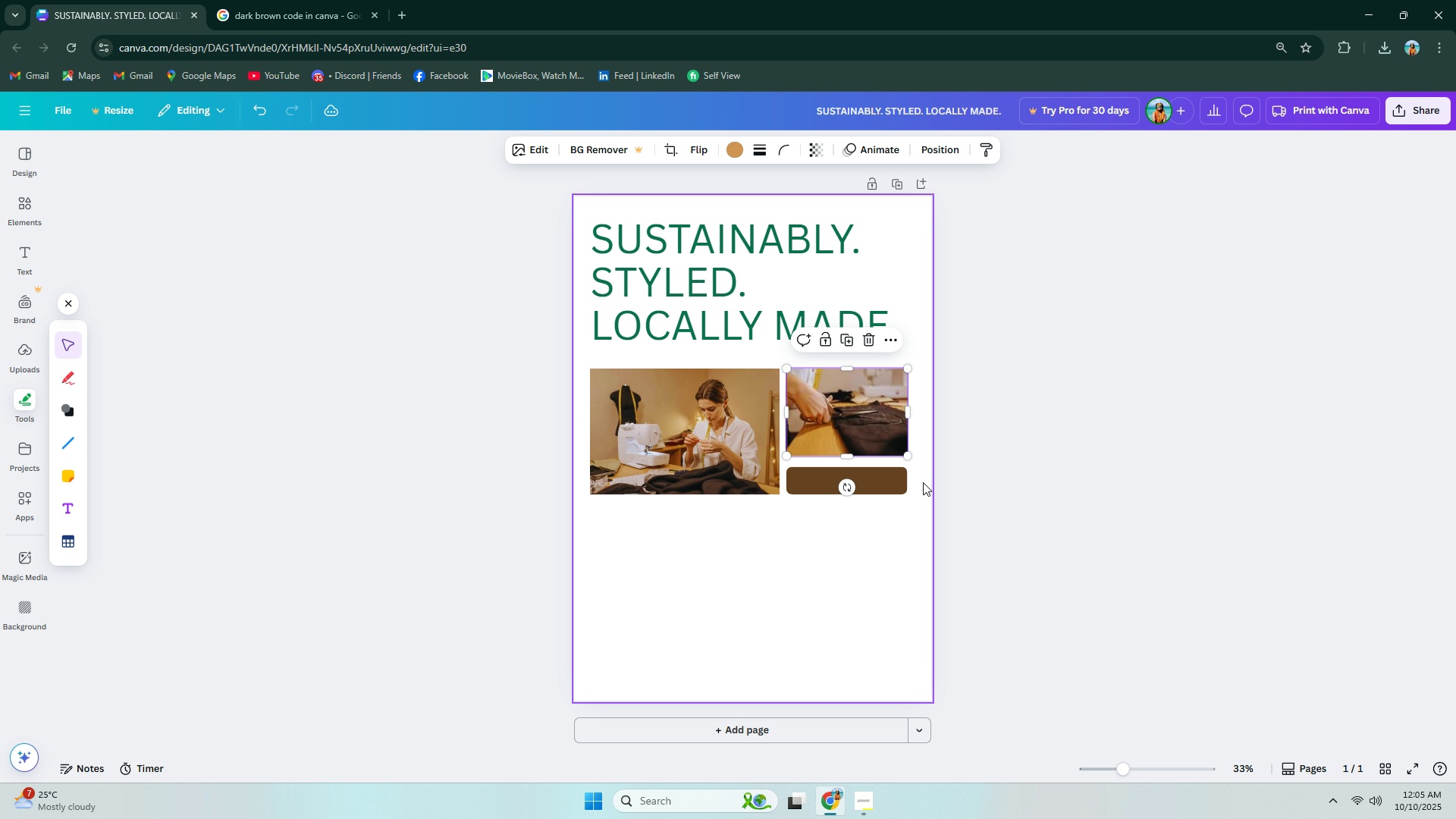 
left_click([855, 578])
 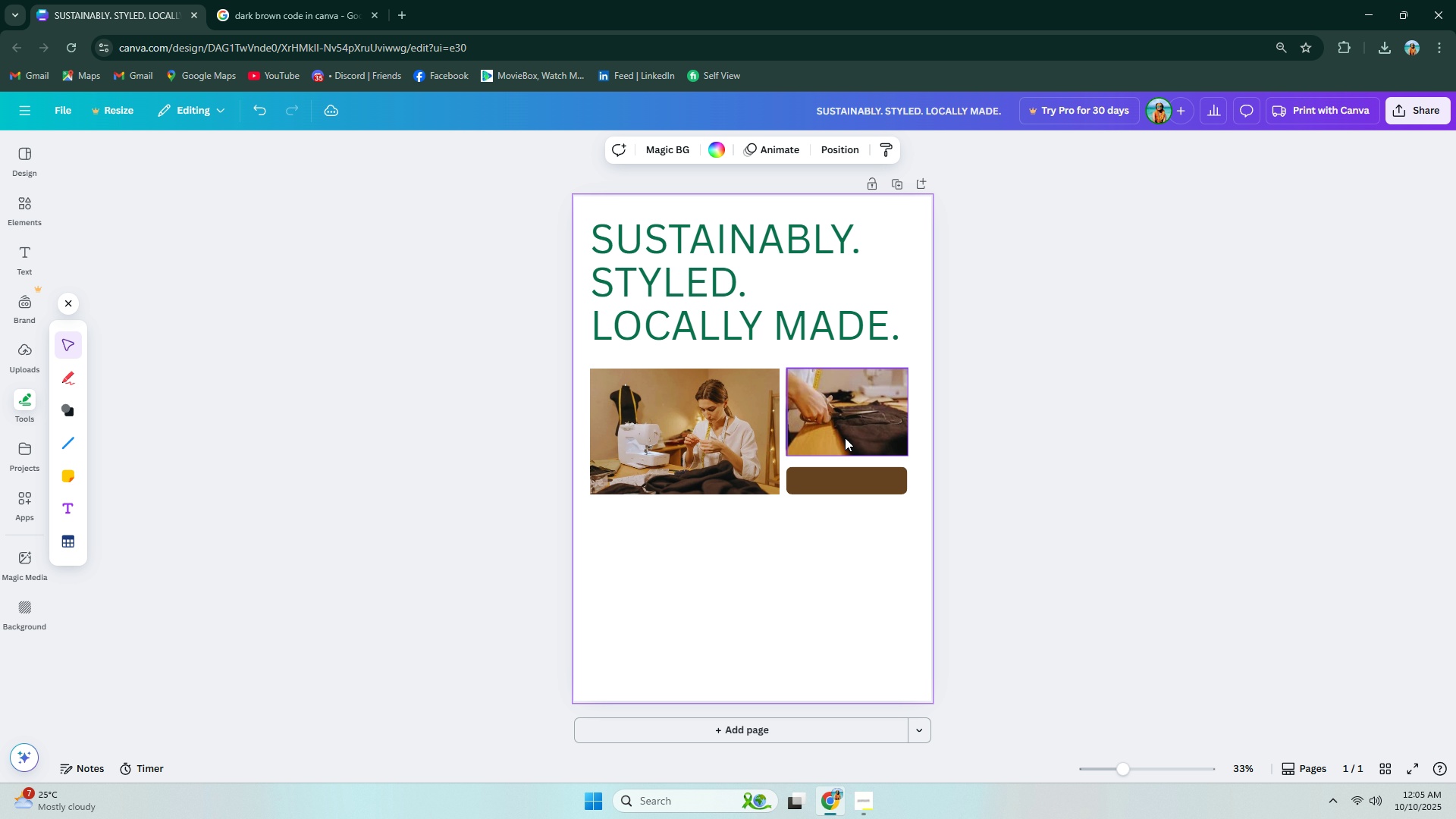 
left_click([848, 428])
 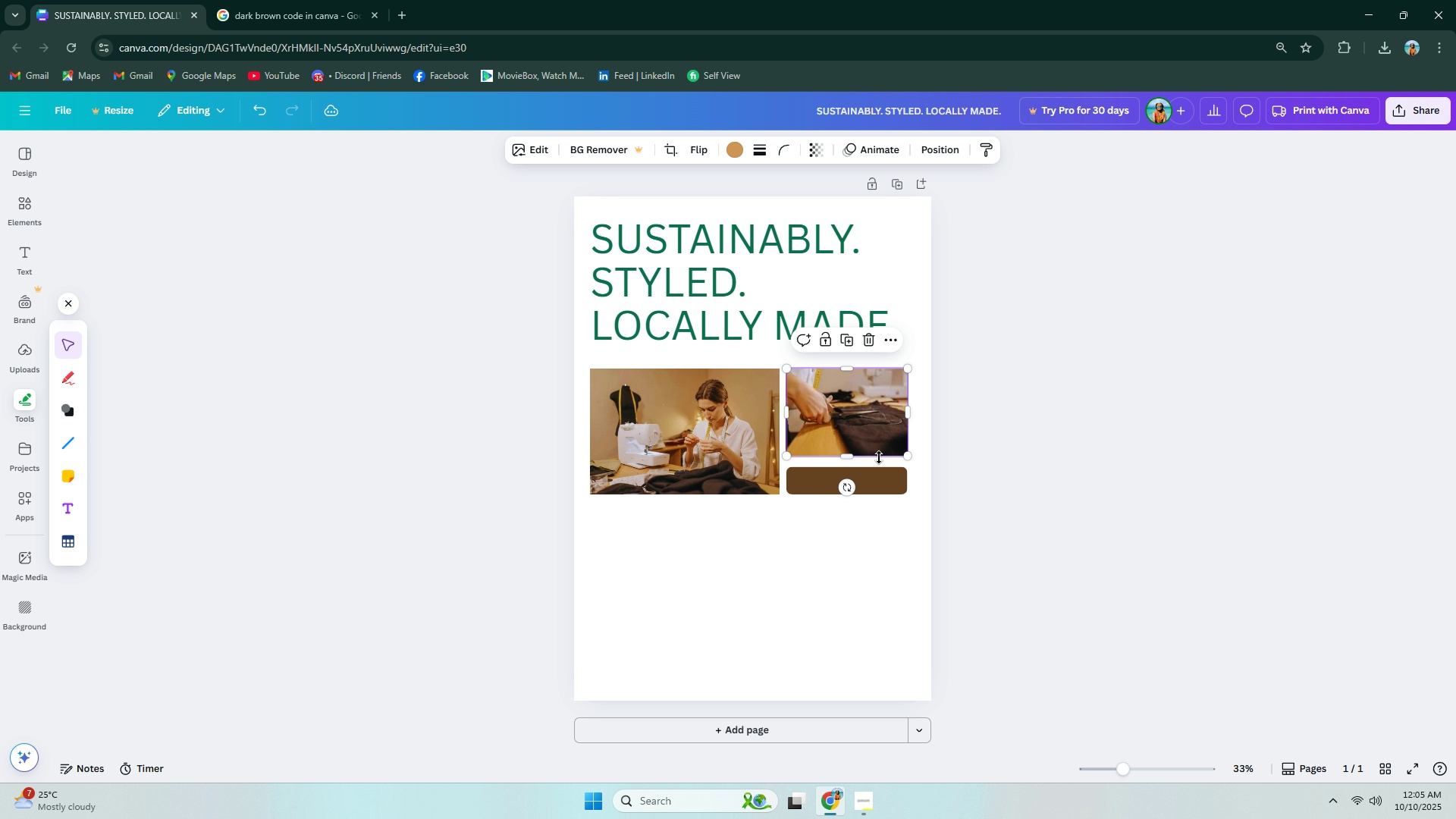 
key(ArrowDown)
 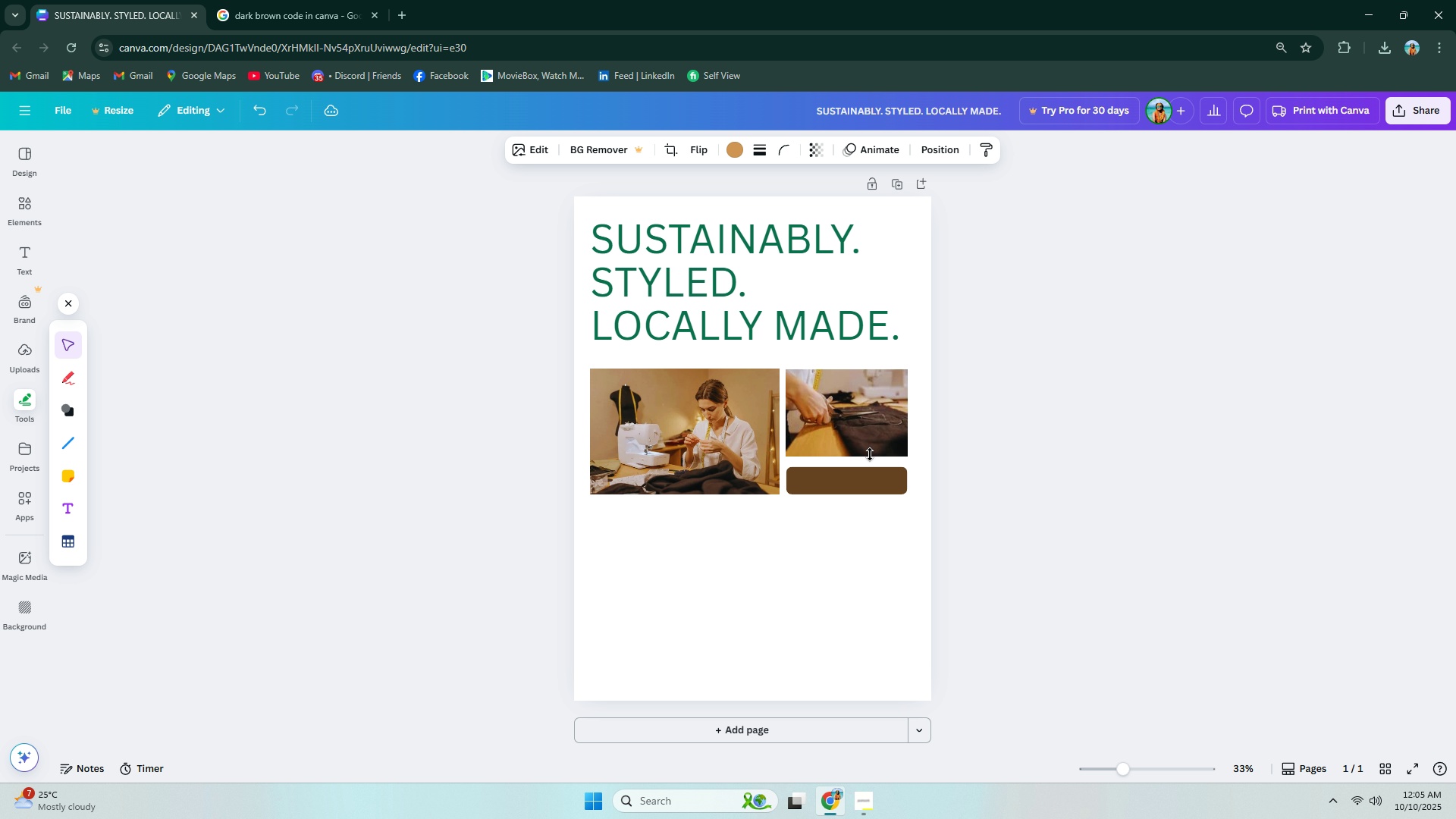 
key(ArrowUp)
 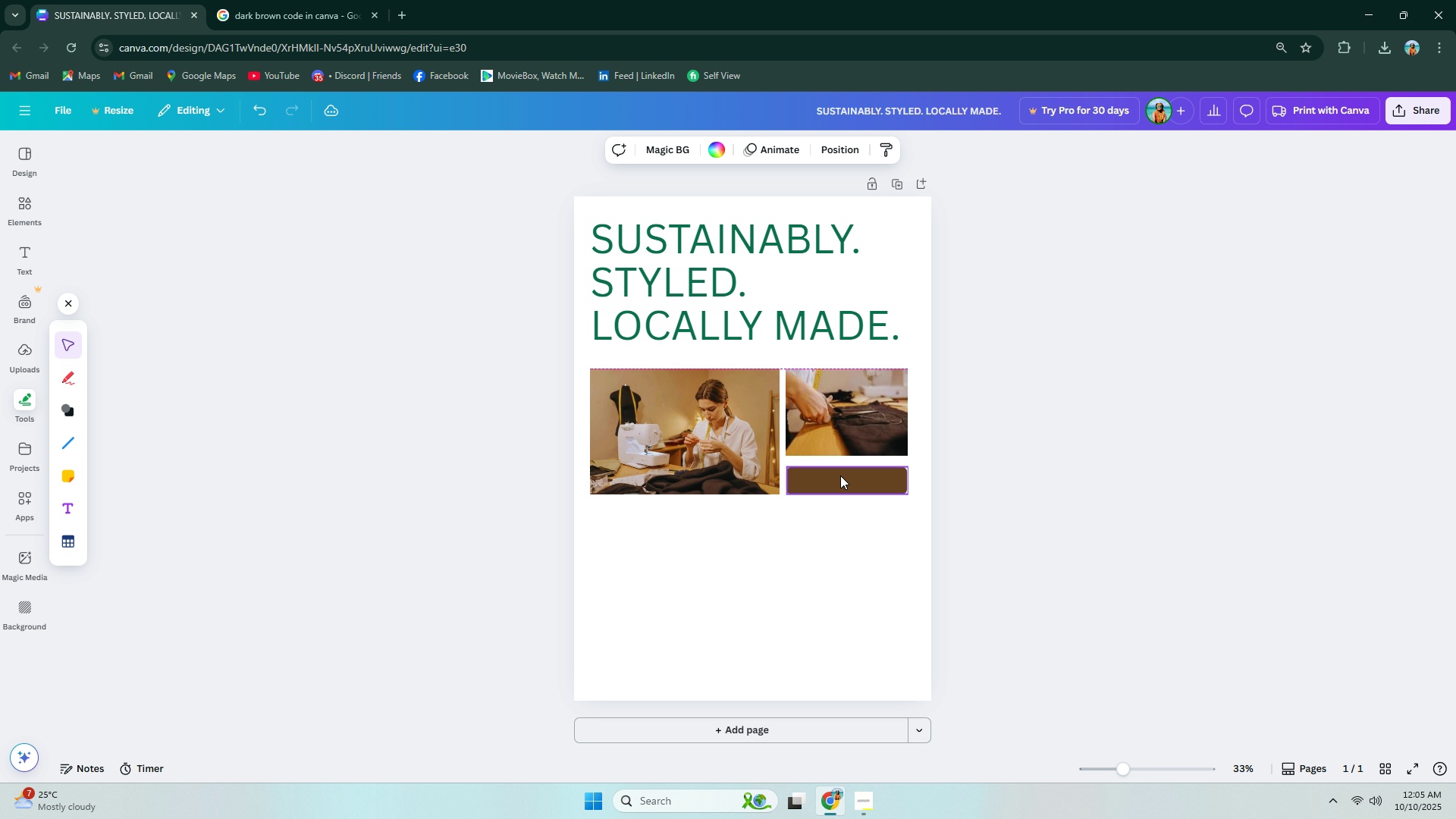 
double_click([840, 475])
 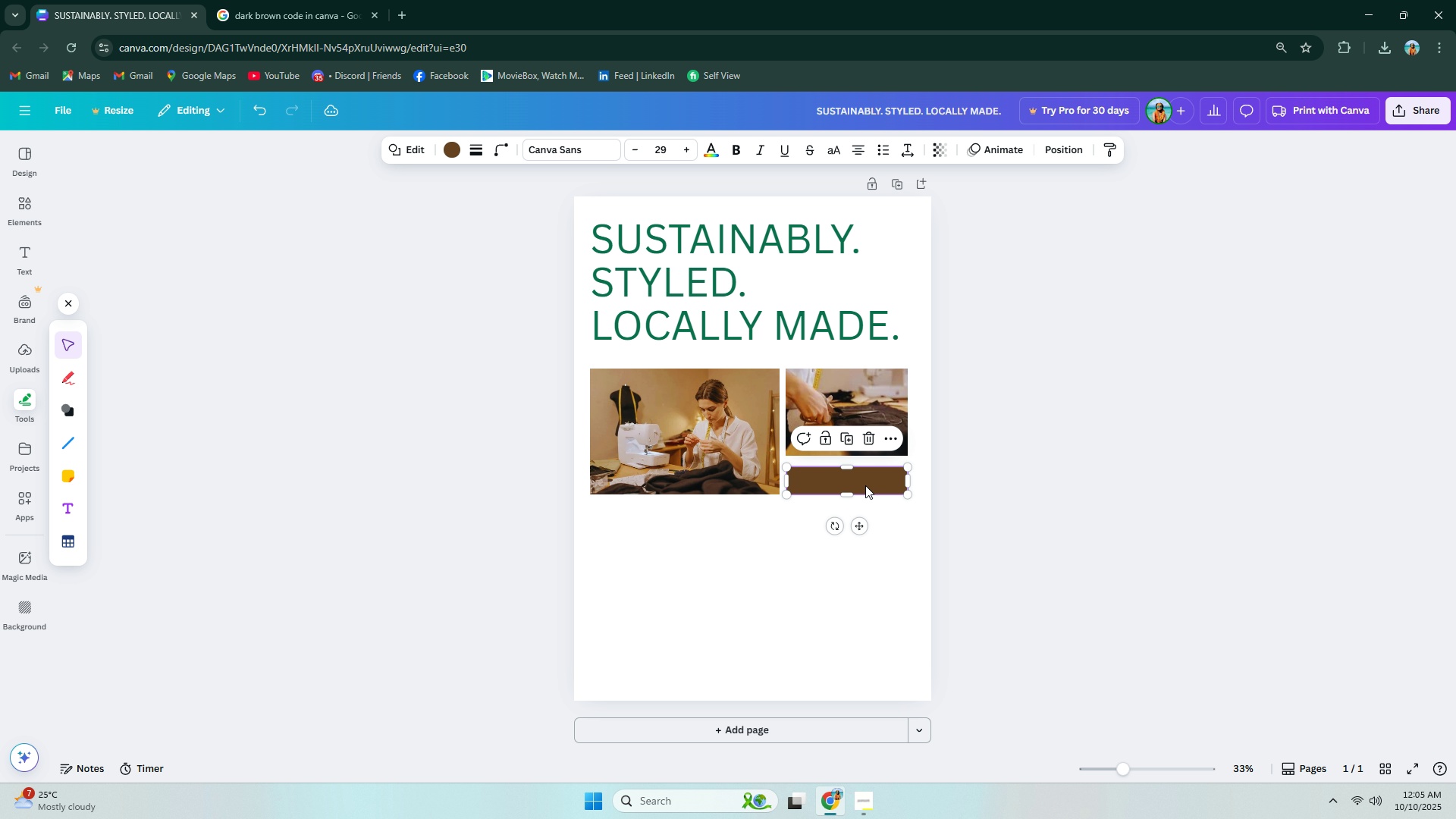 
key(ArrowLeft)
 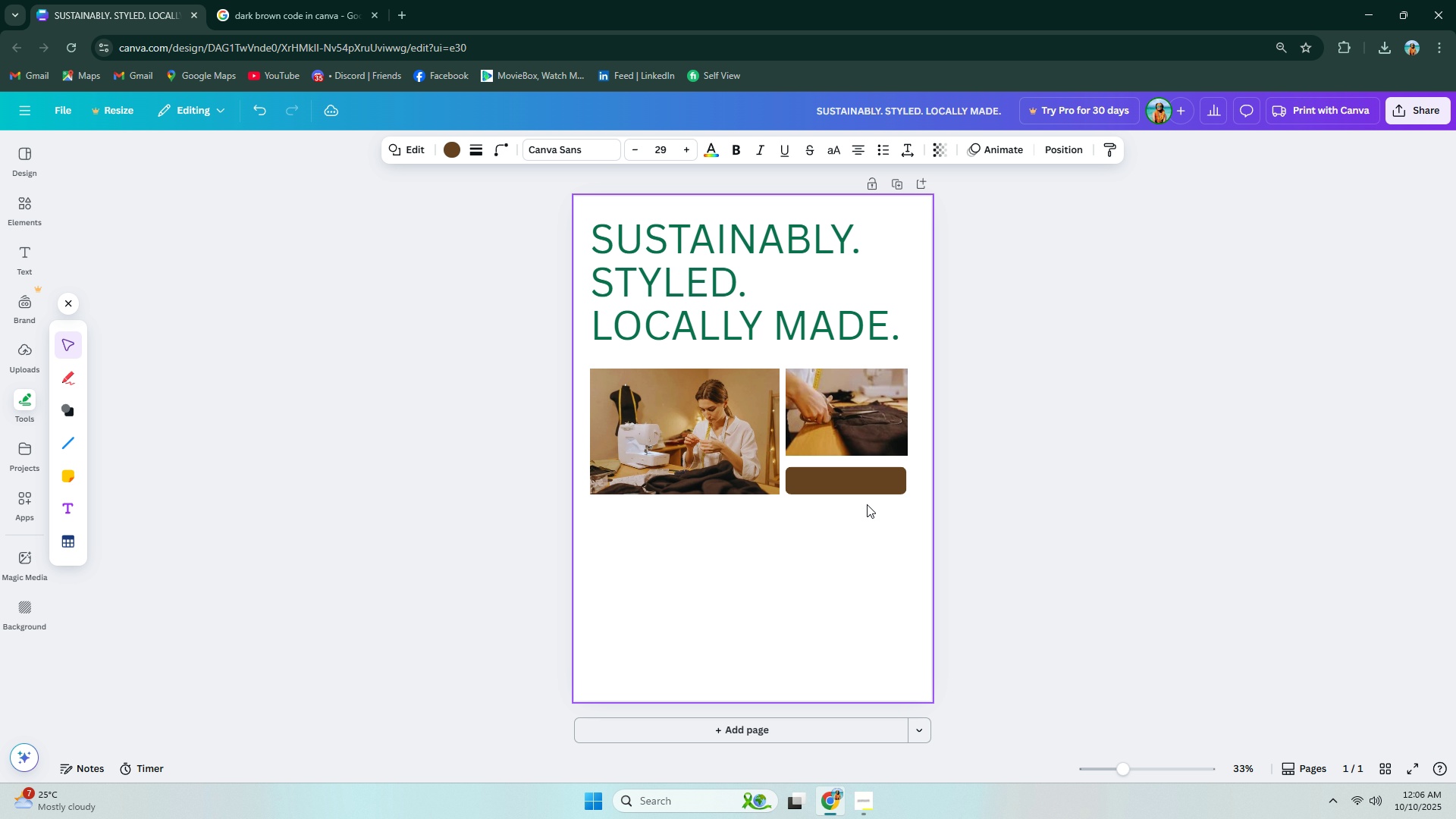 
key(ArrowUp)
 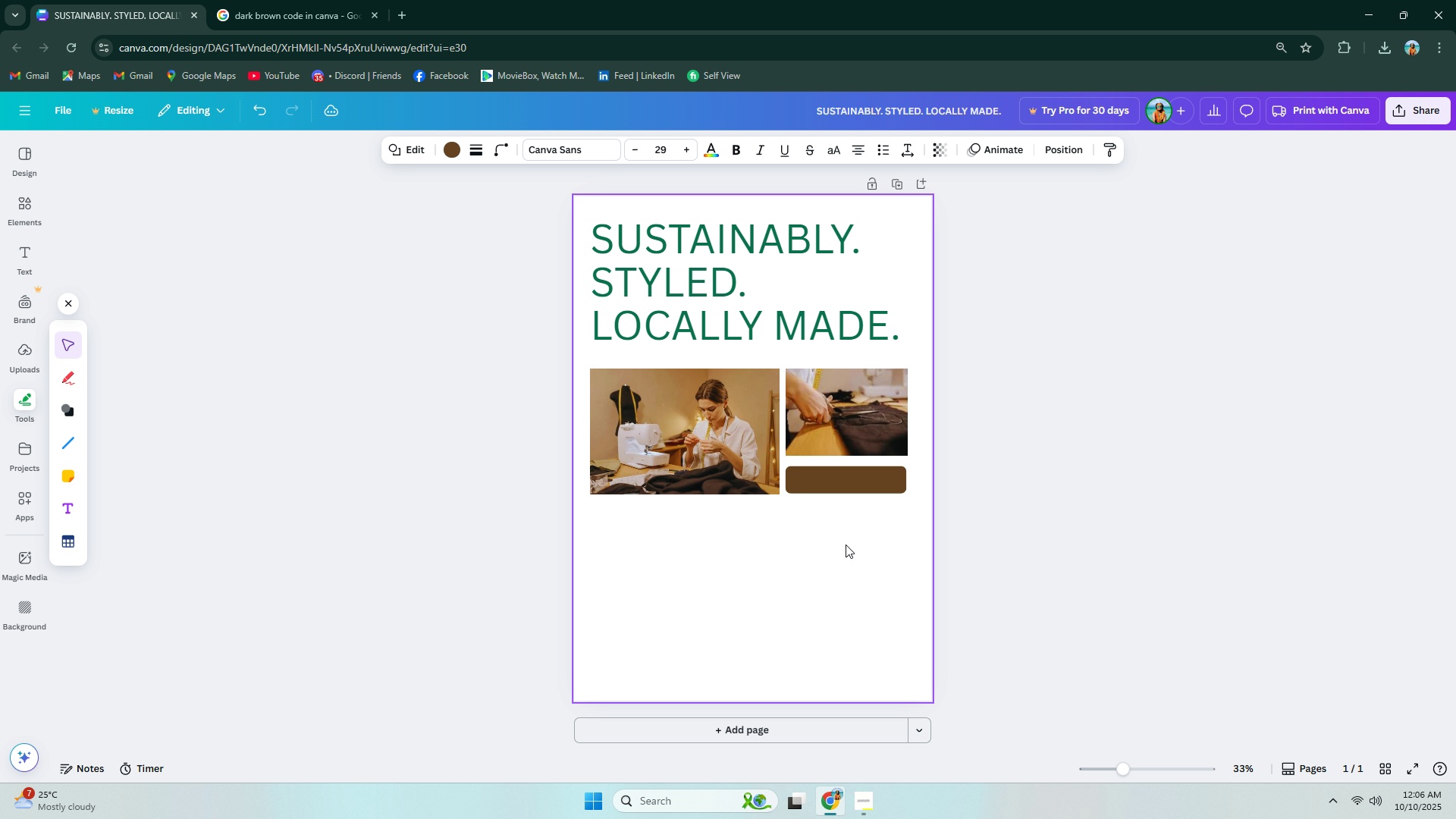 
key(ArrowDown)
 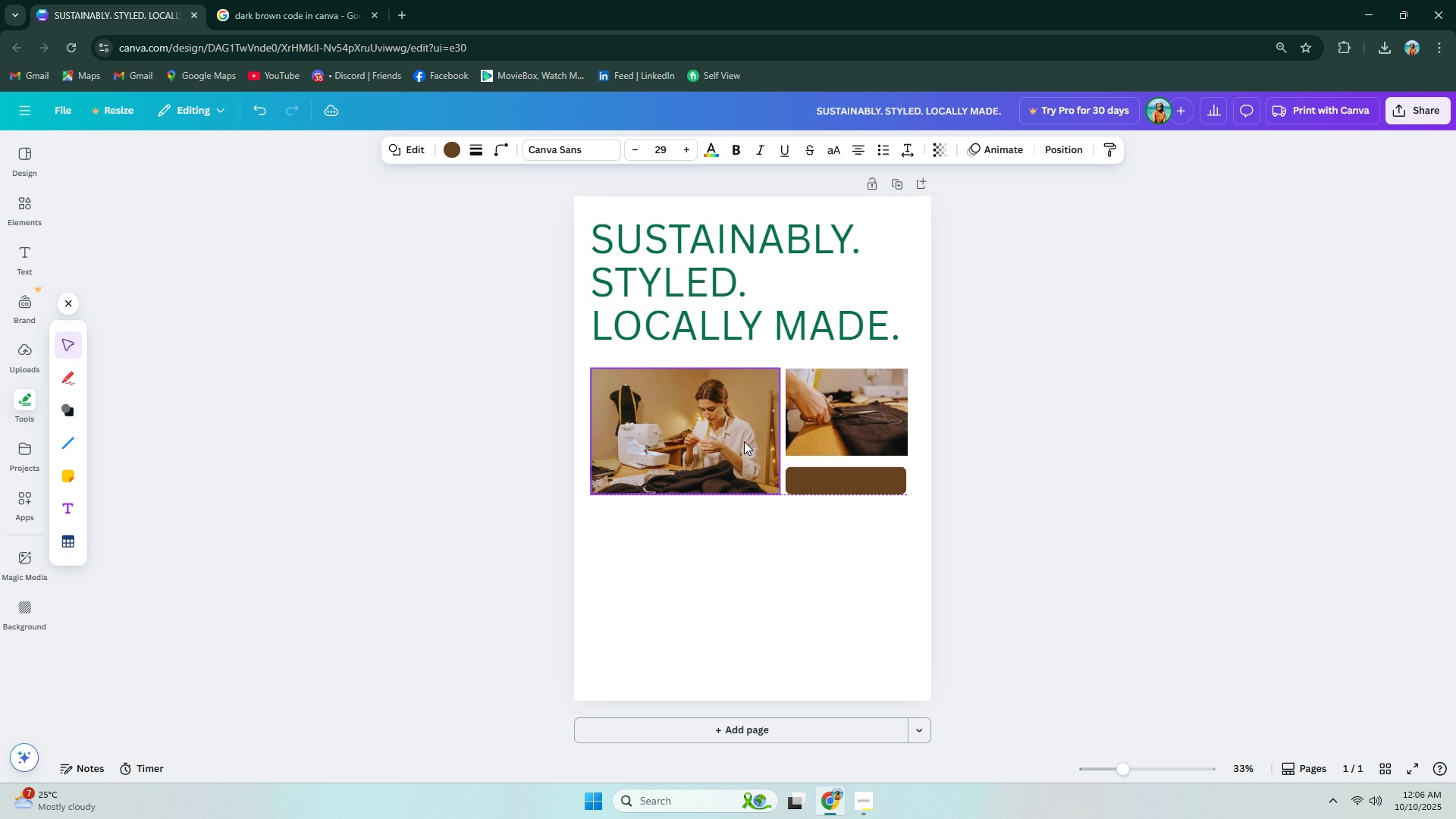 
left_click([744, 441])
 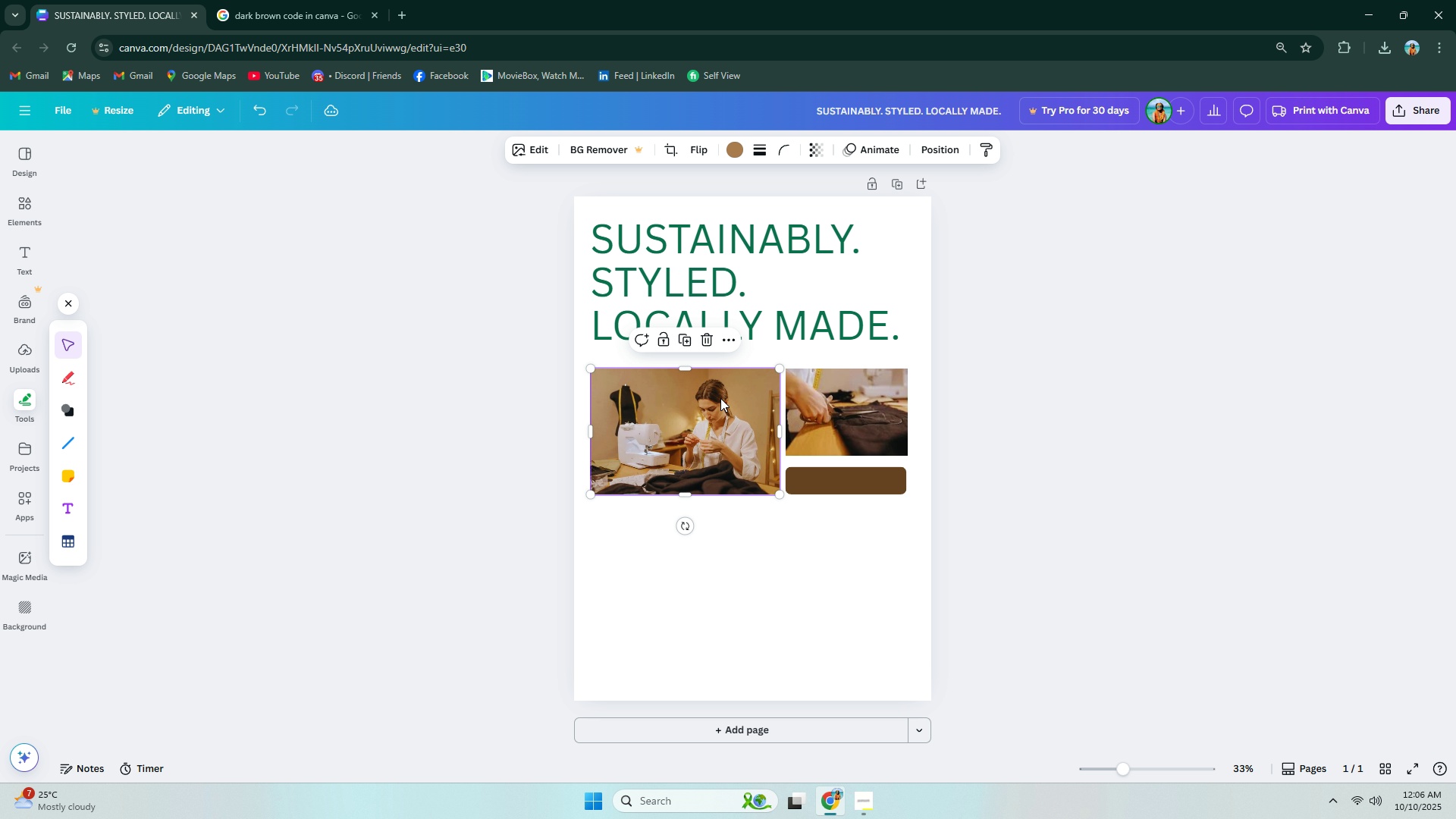 
left_click([720, 398])
 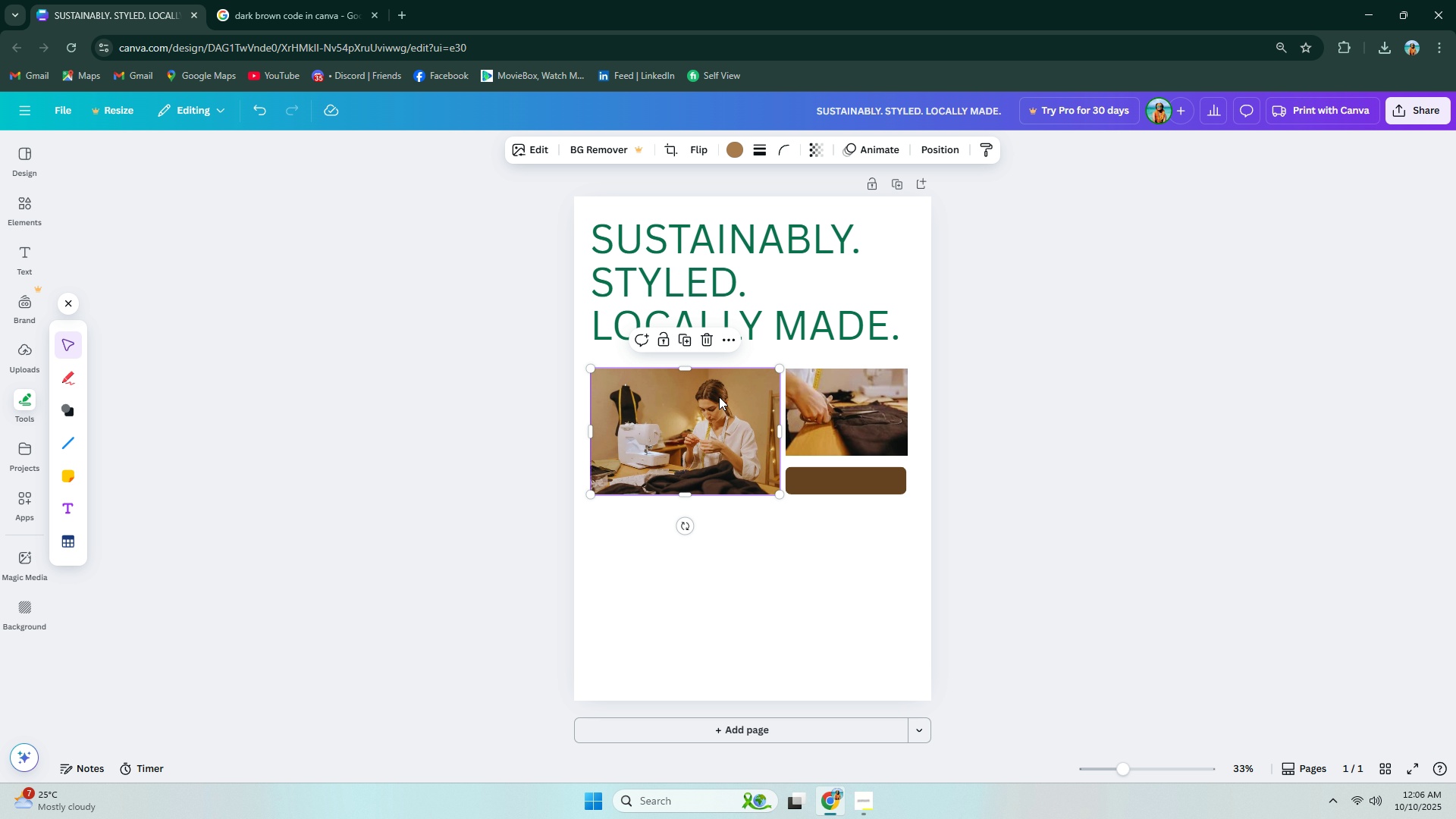 
left_click([723, 285])
 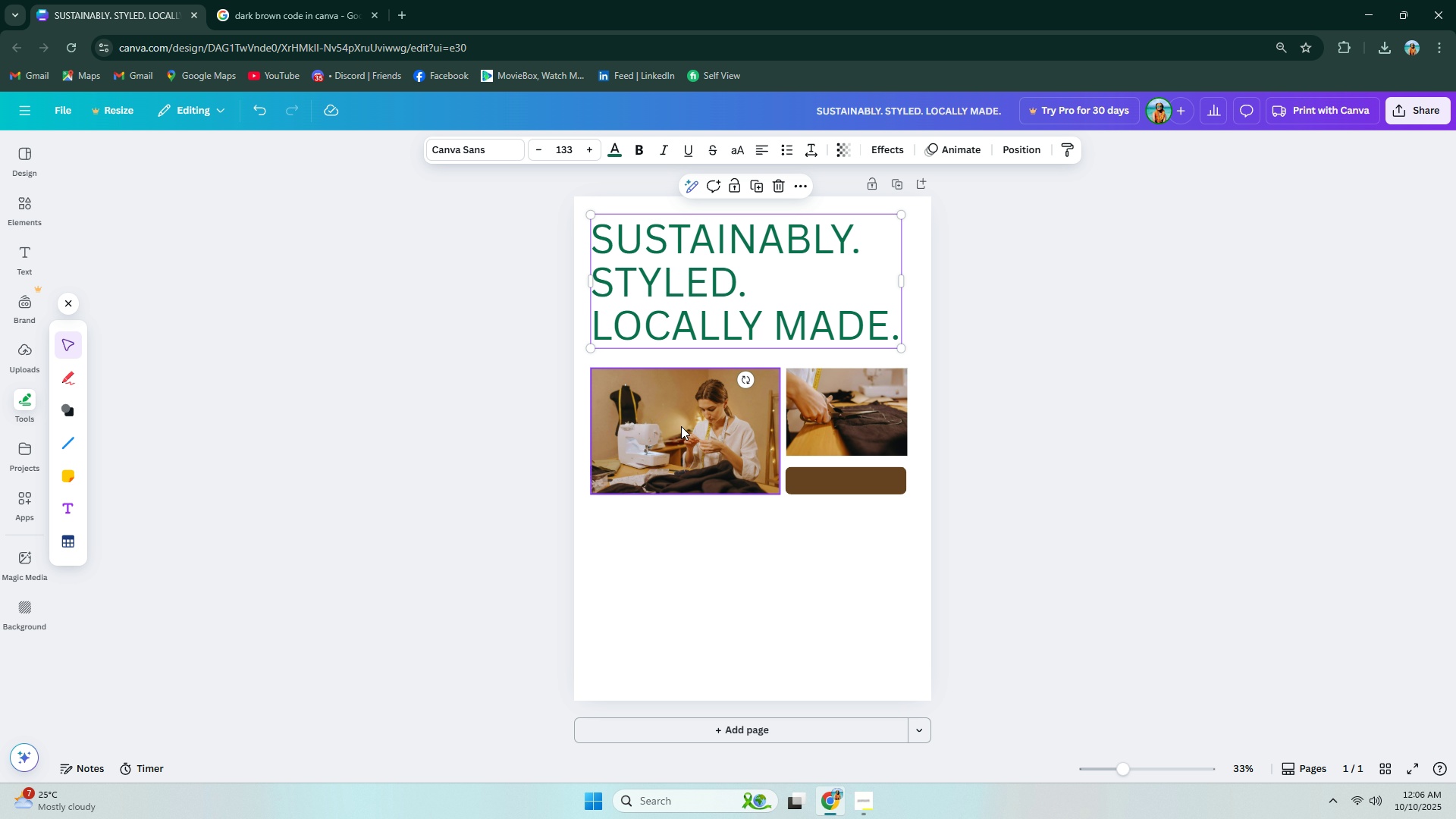 
left_click([604, 152])
 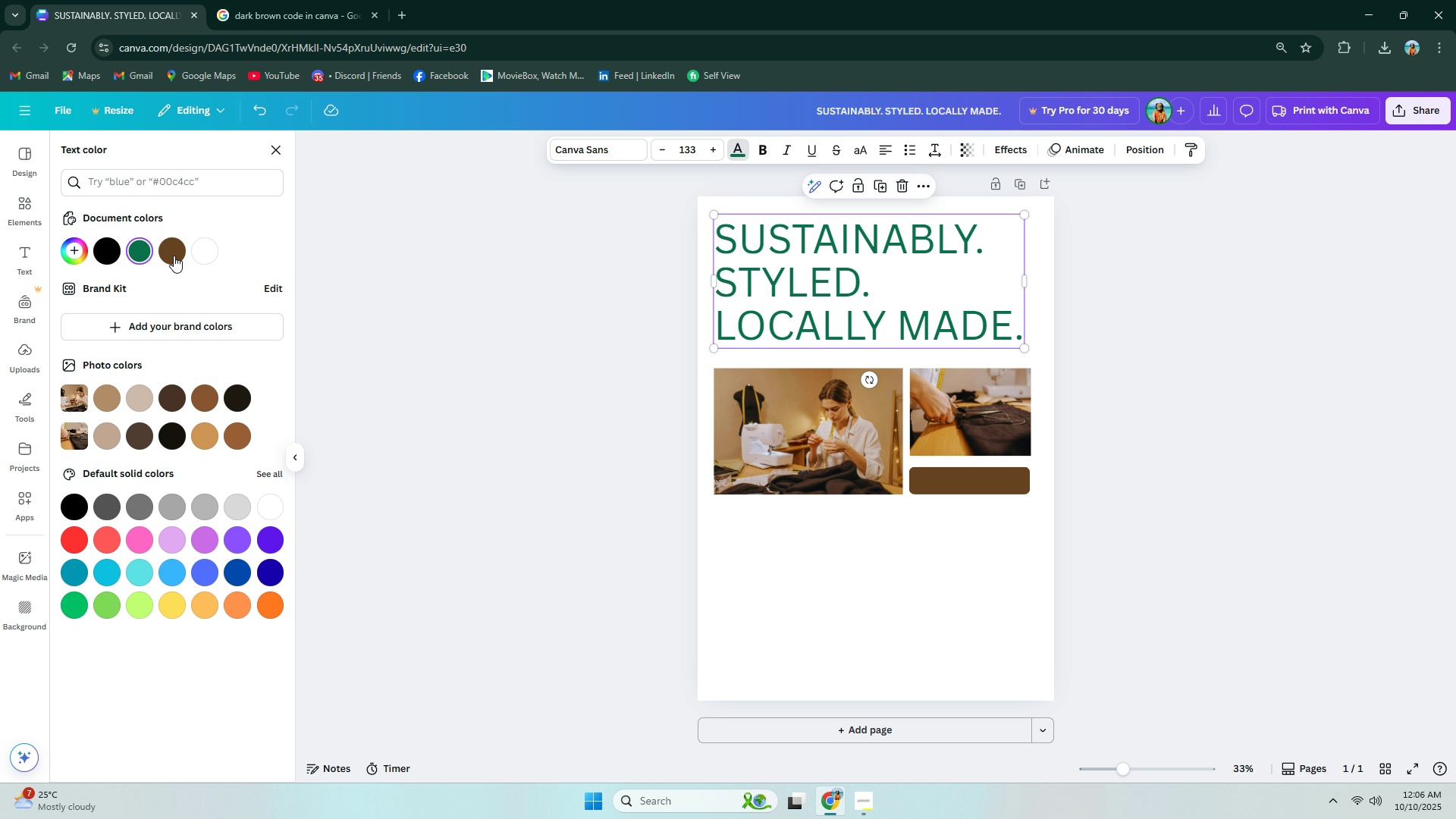 
left_click([174, 254])
 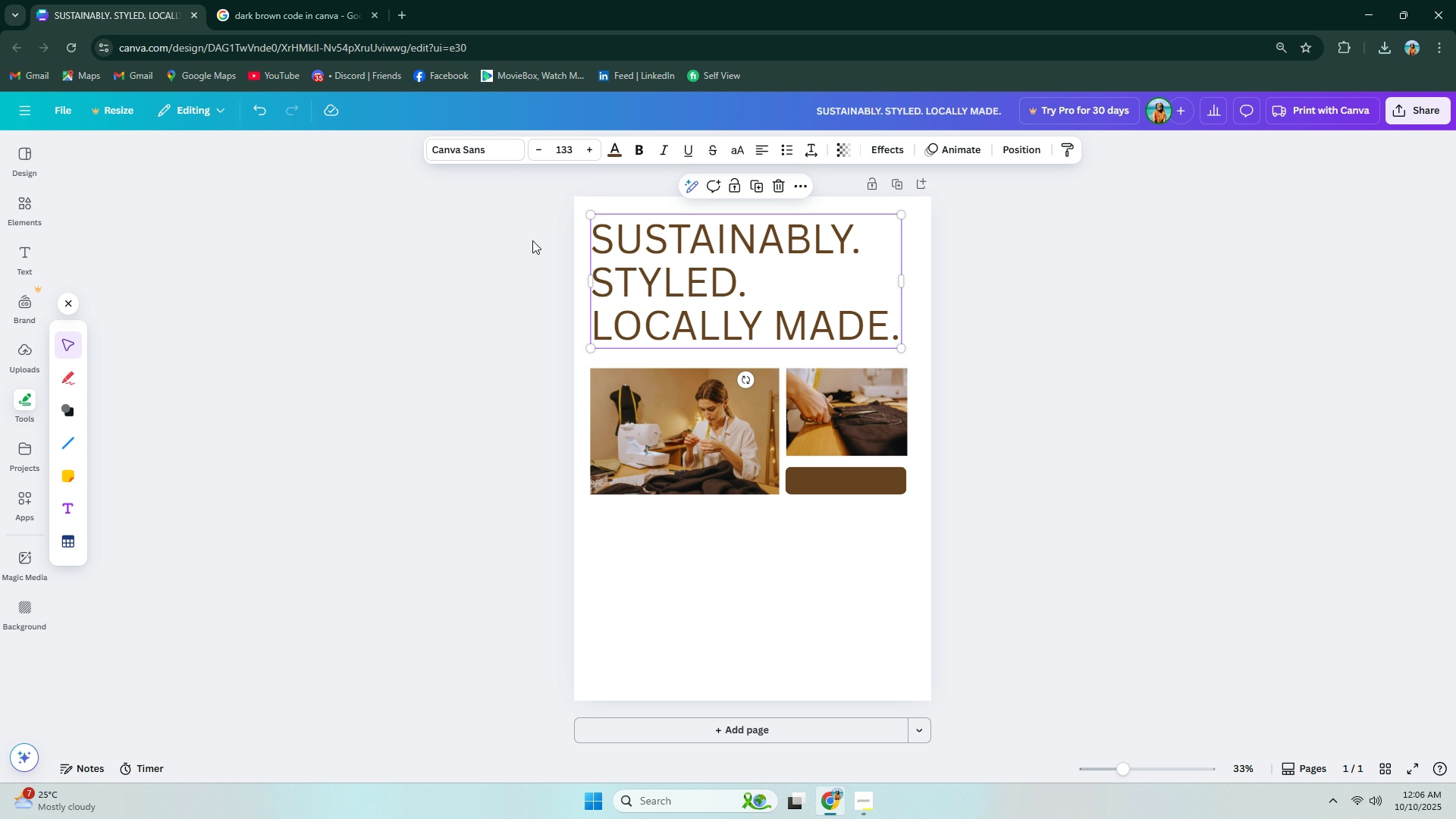 
left_click([610, 149])
 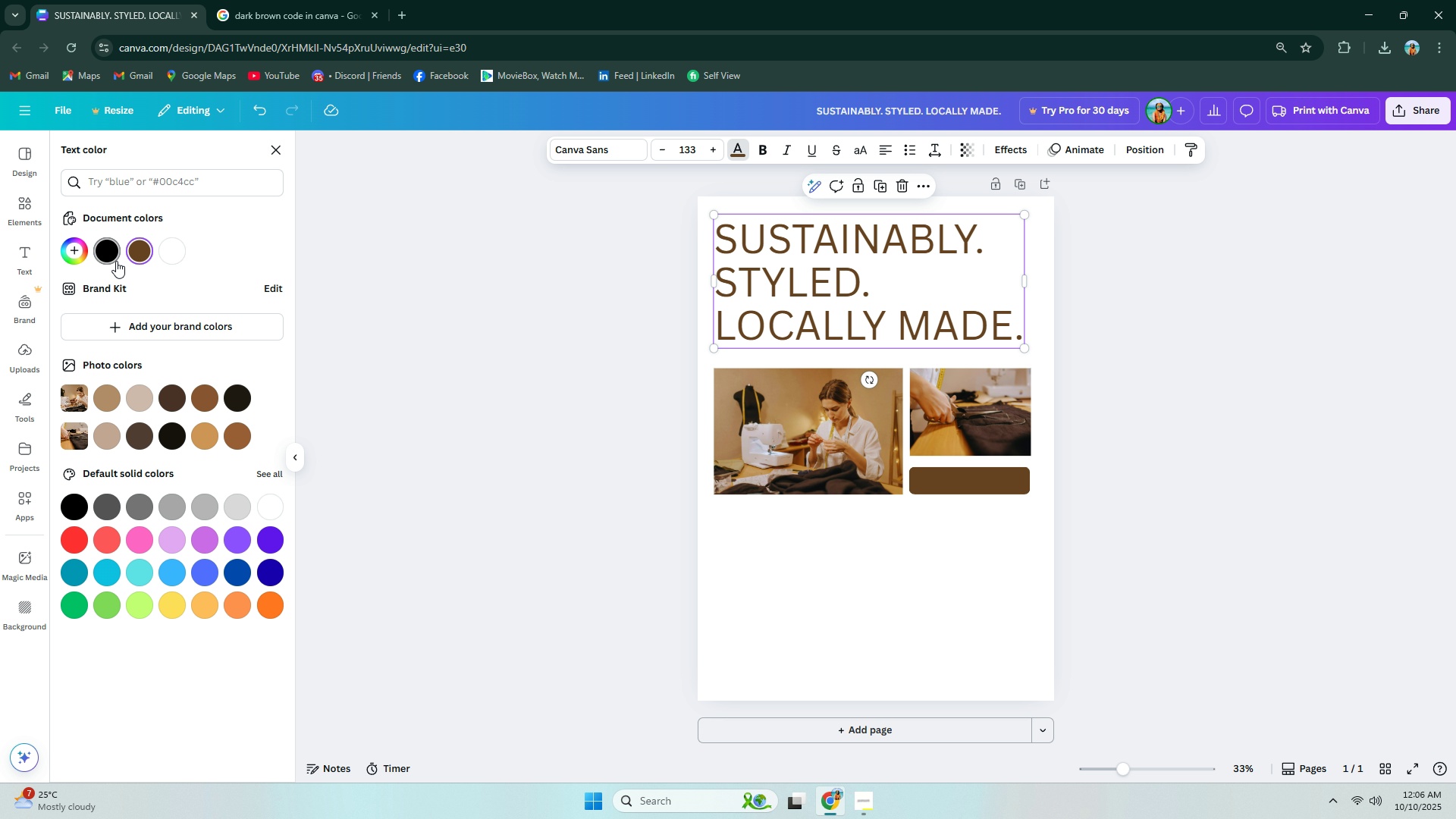 
left_click([177, 255])
 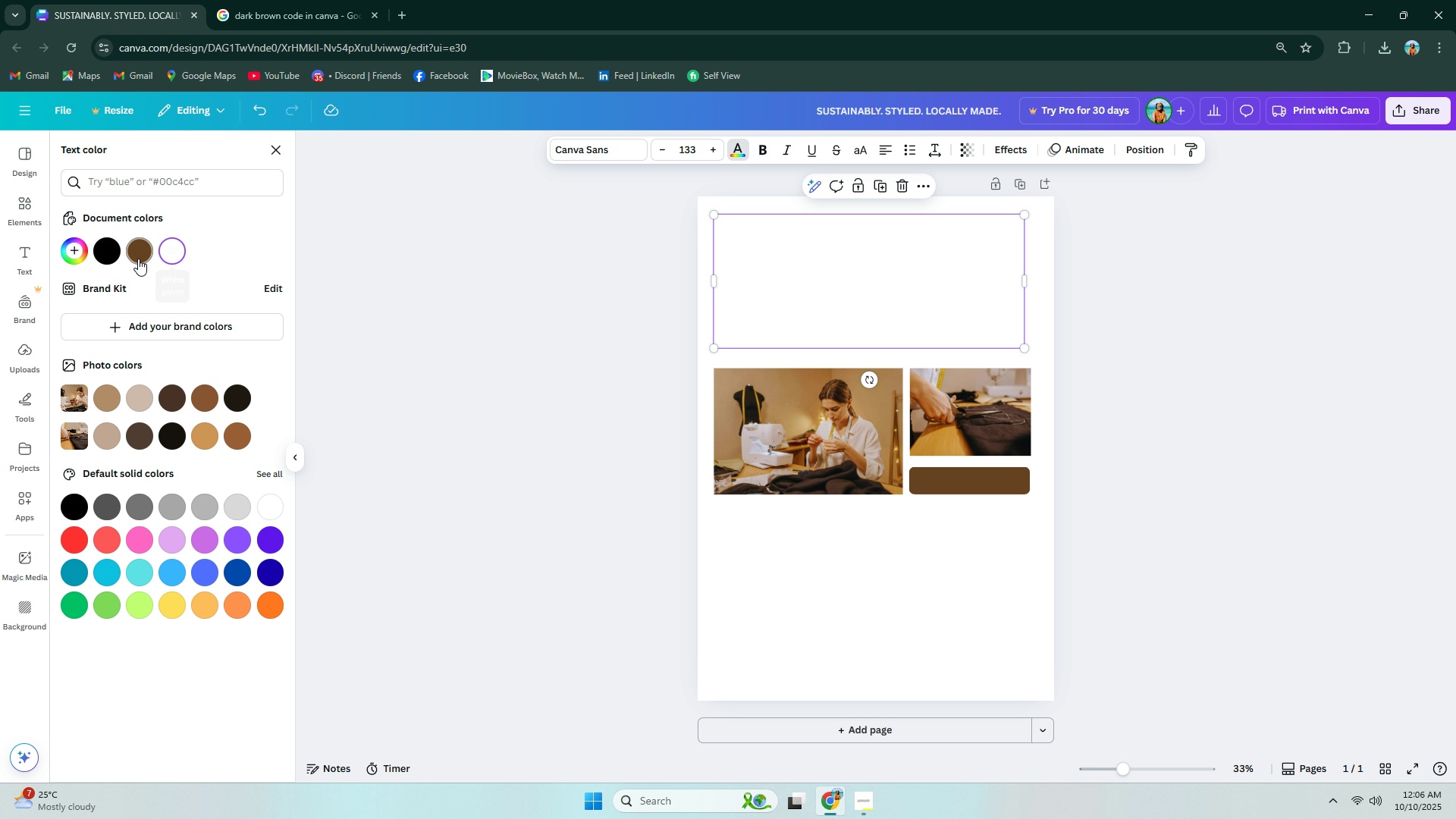 
left_click([133, 258])
 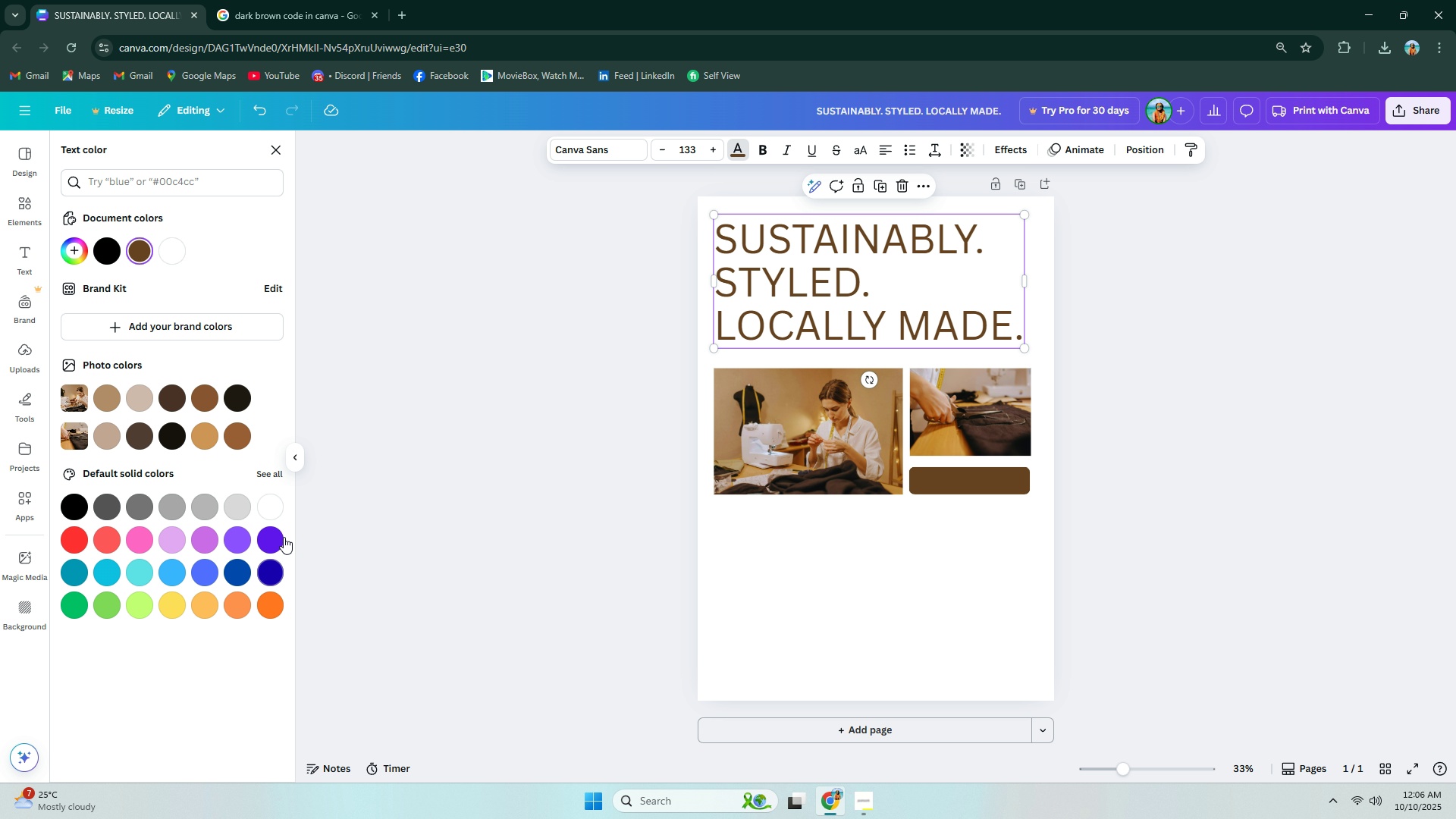 
left_click([272, 476])
 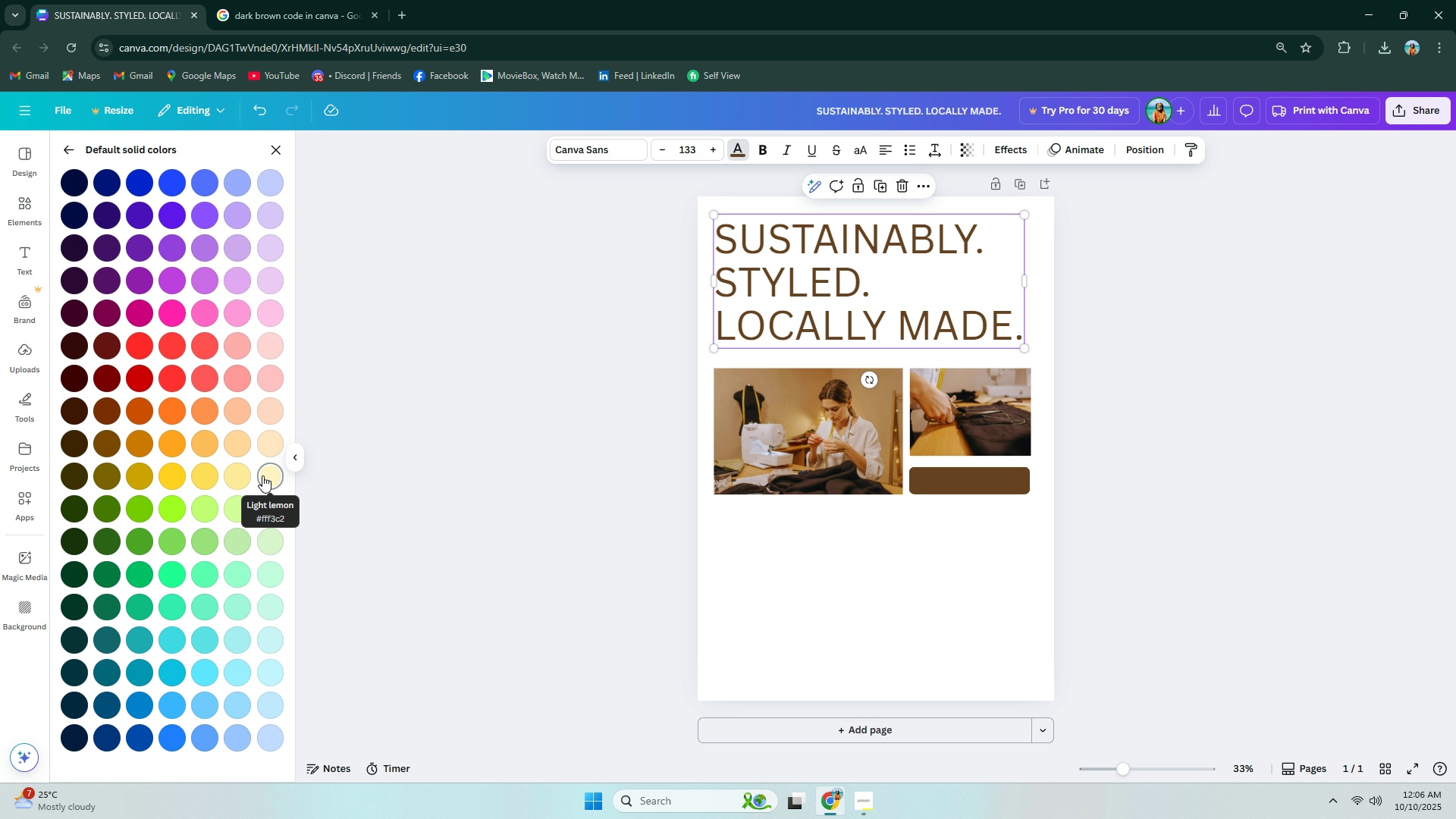 
scroll: coordinate [236, 475], scroll_direction: down, amount: 2.0
 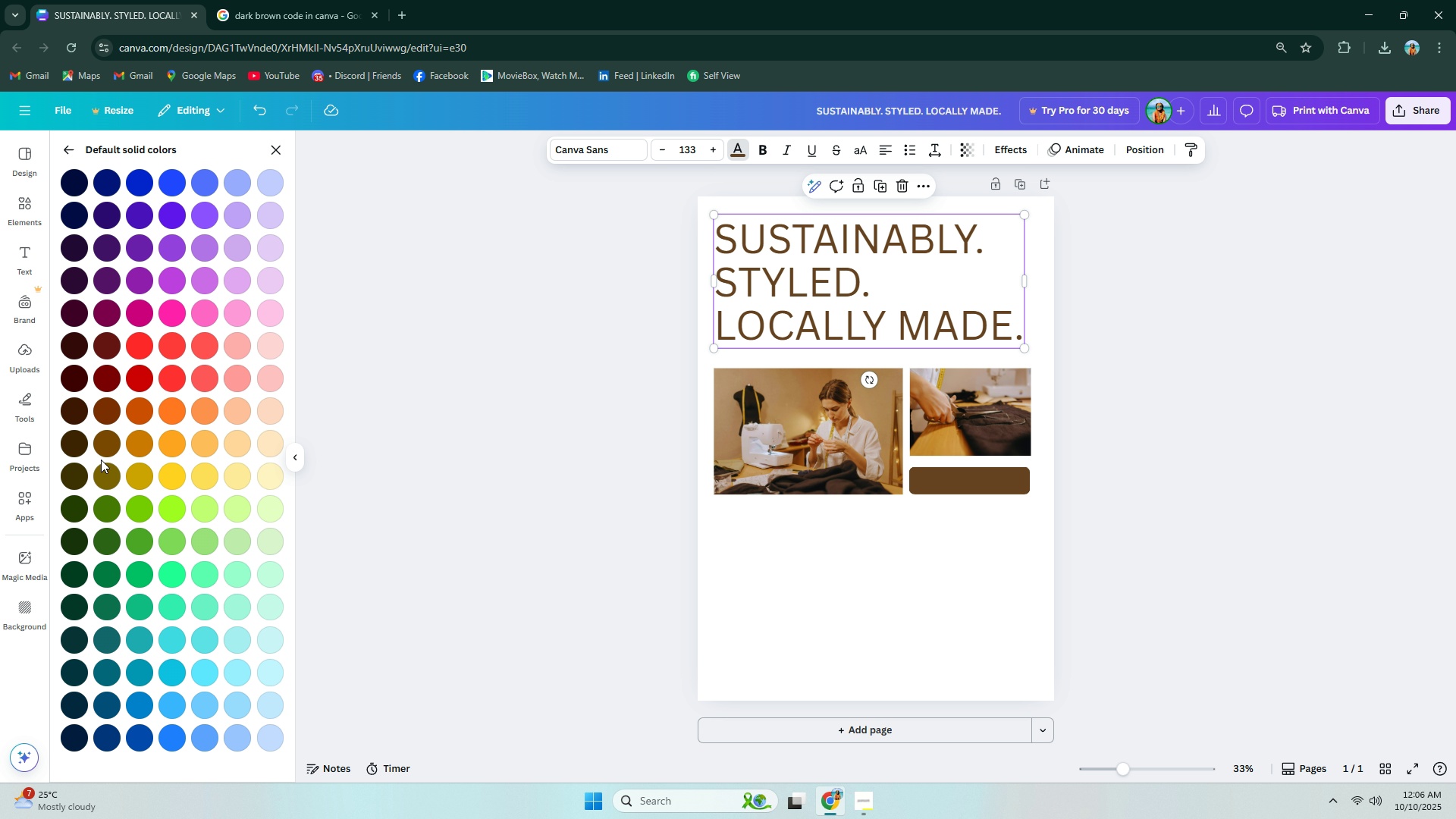 
left_click([105, 445])
 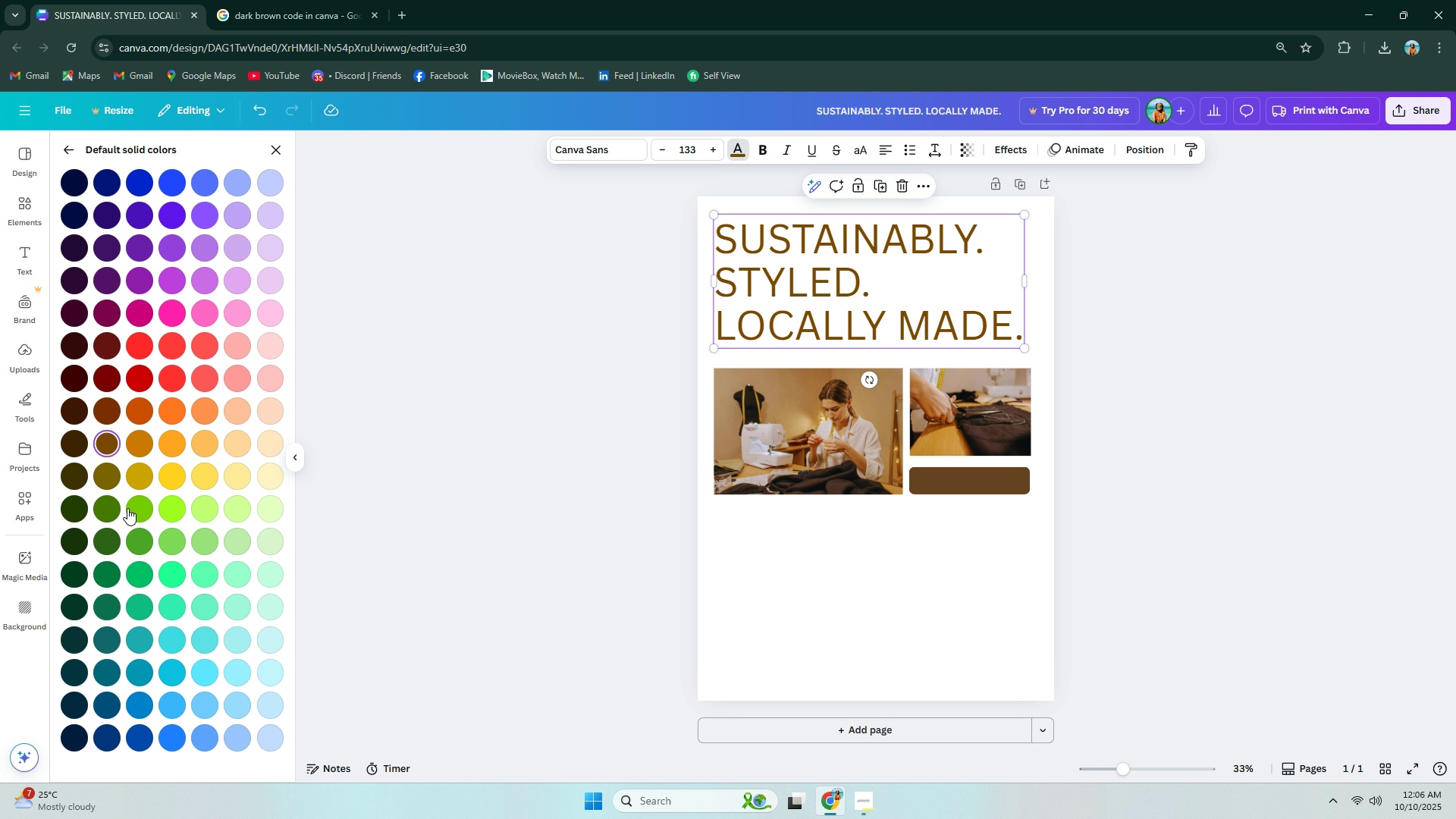 
left_click([118, 519])
 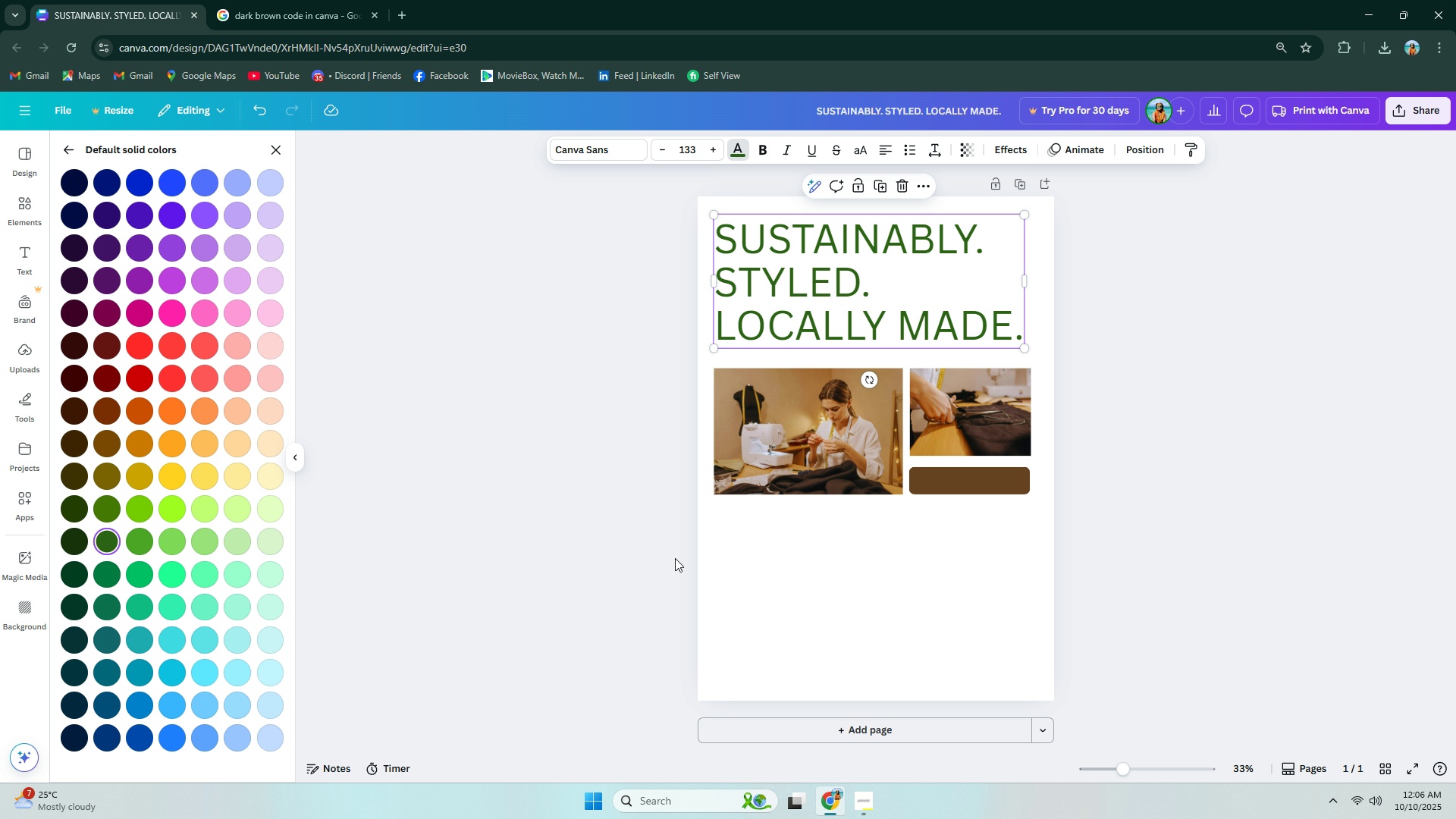 
double_click([802, 561])
 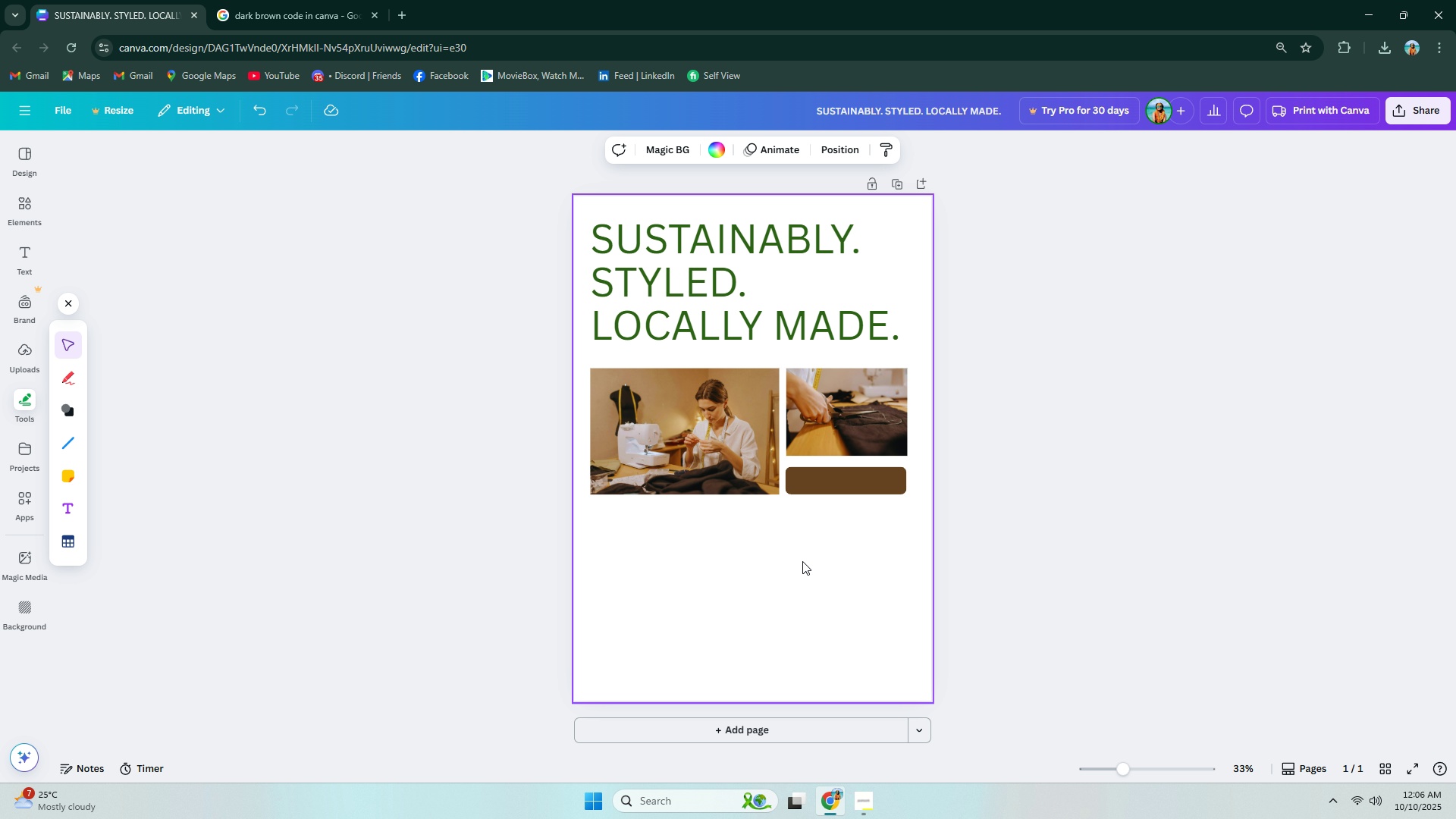 
wait(7.3)
 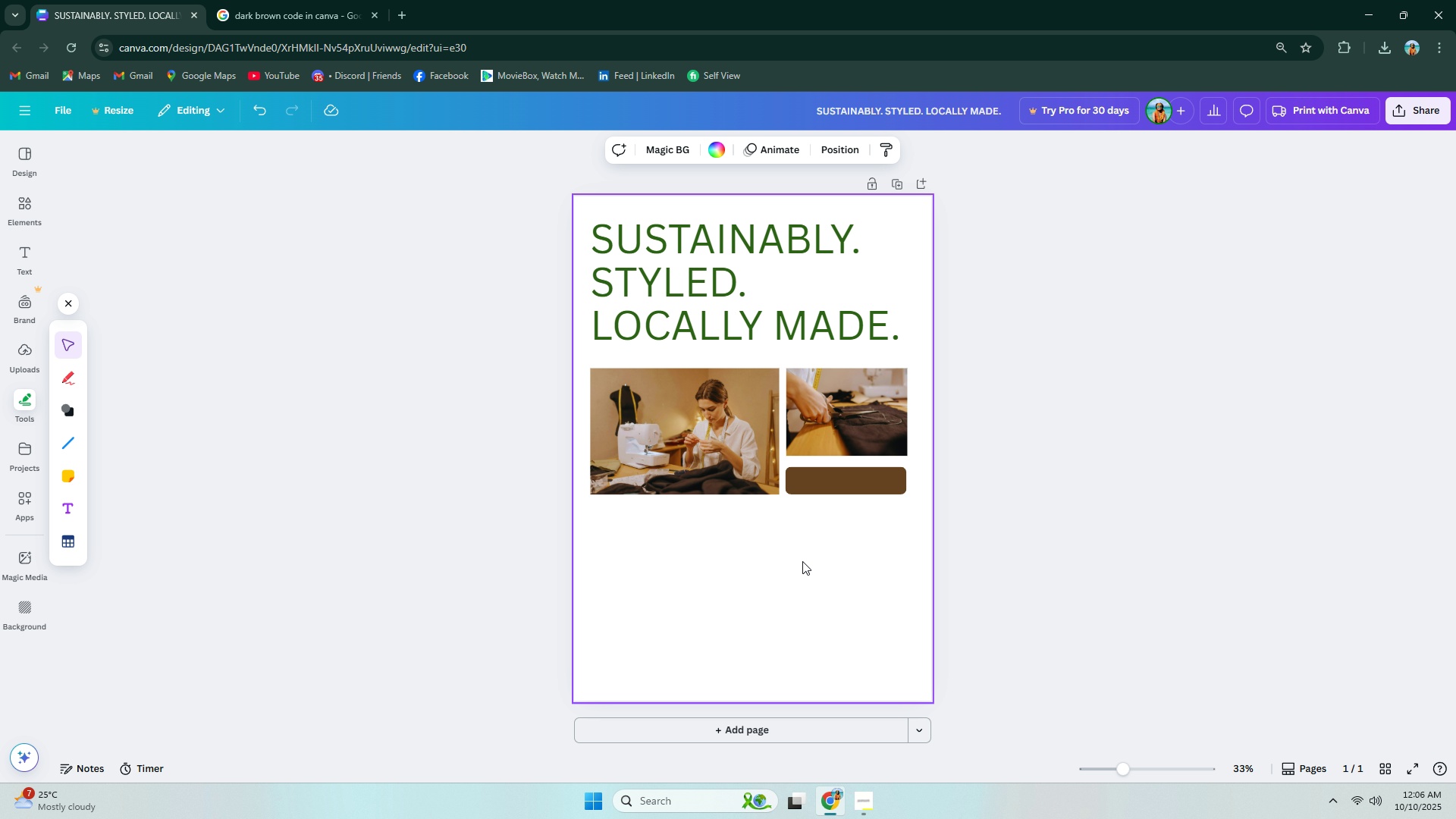 
left_click([737, 552])
 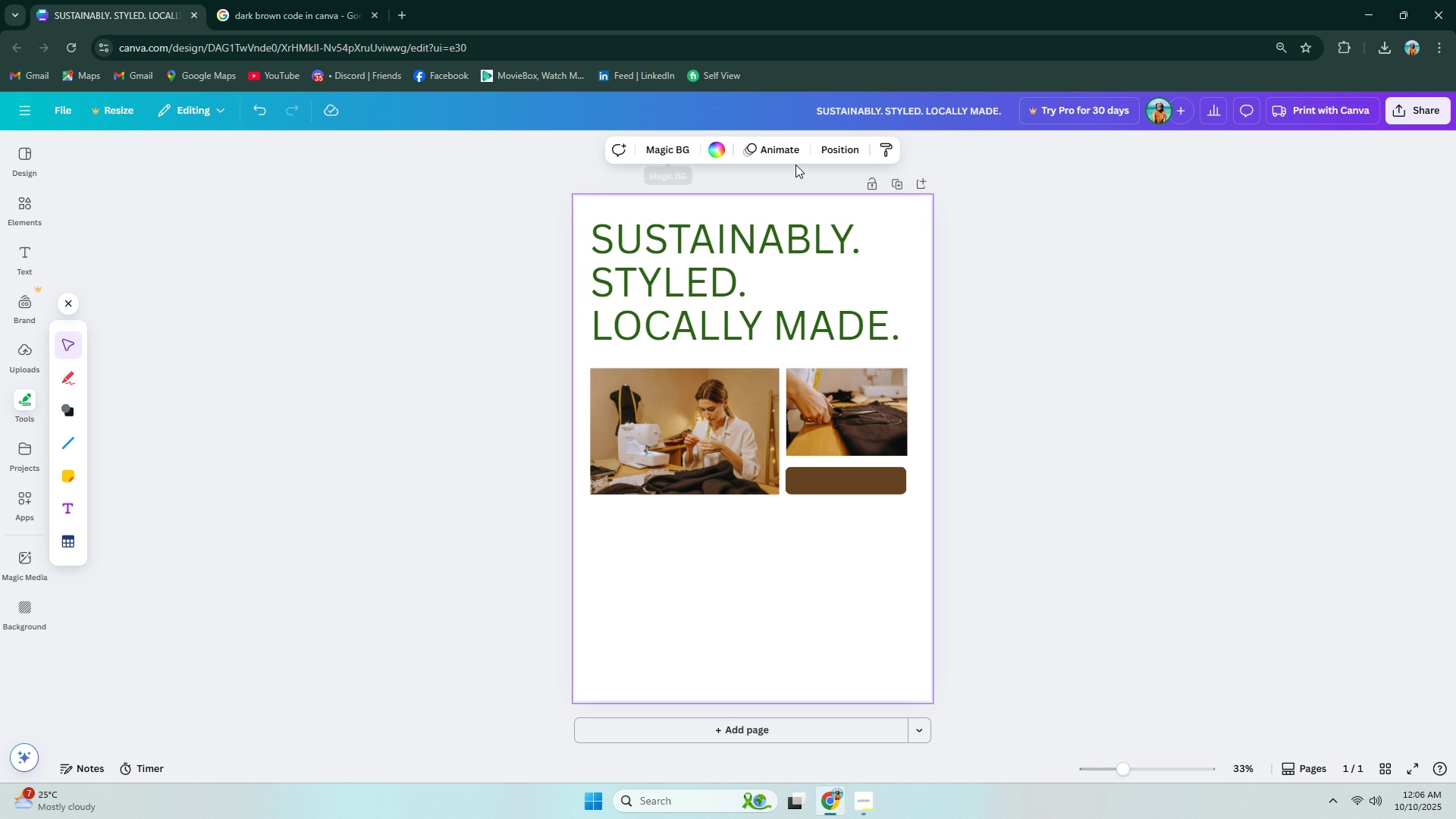 
left_click([843, 651])
 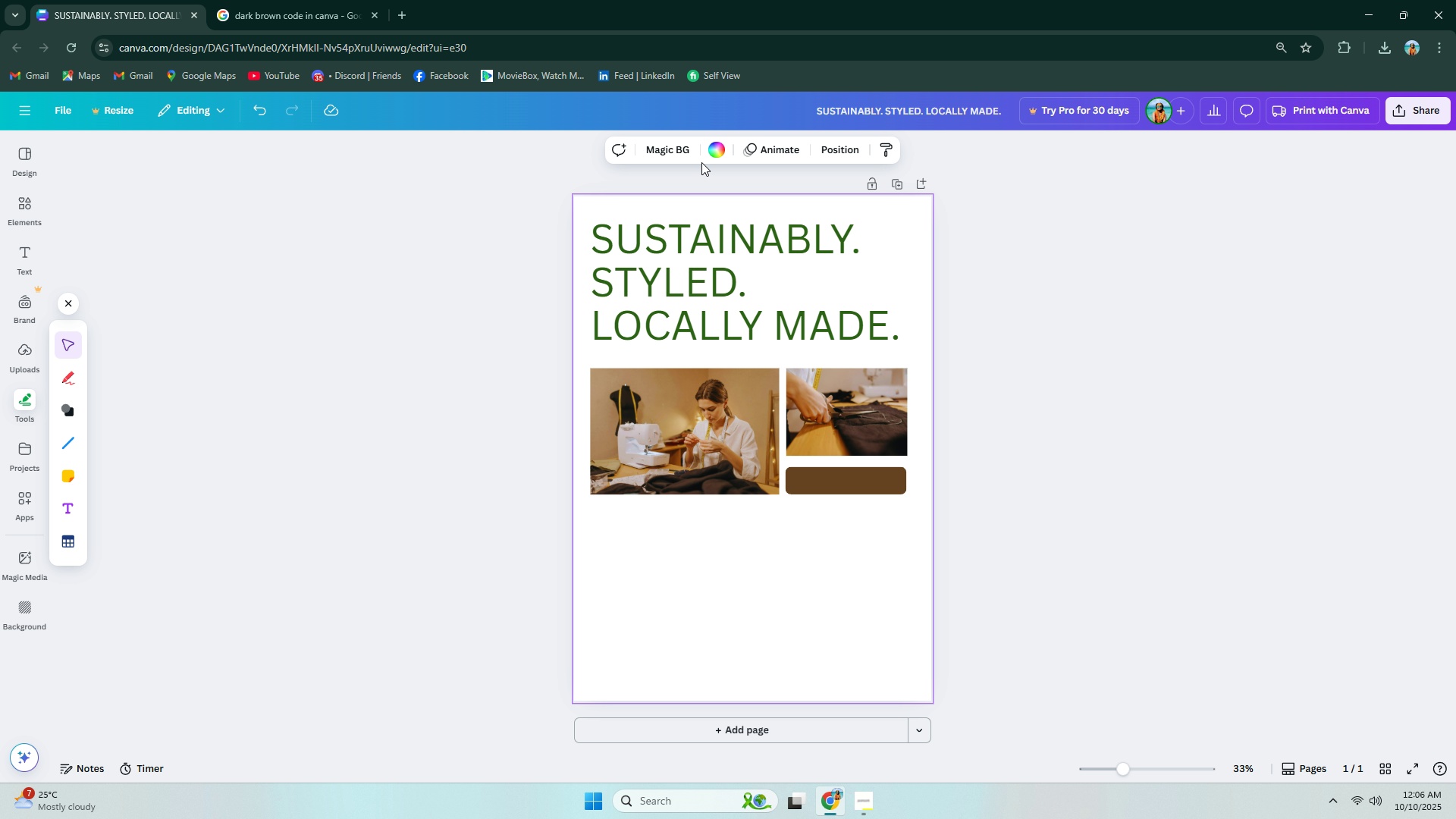 
left_click([724, 150])
 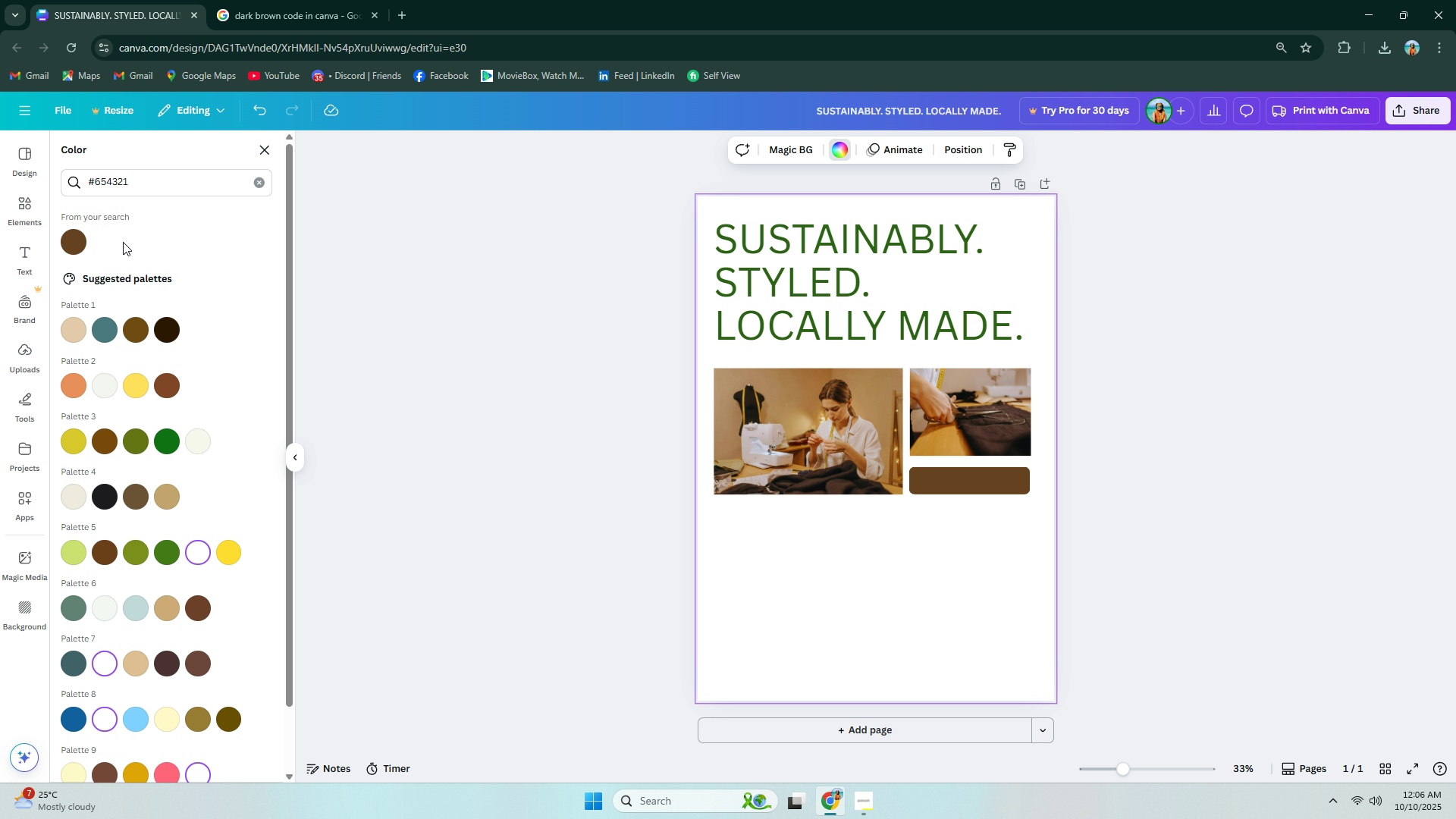 
left_click([80, 329])
 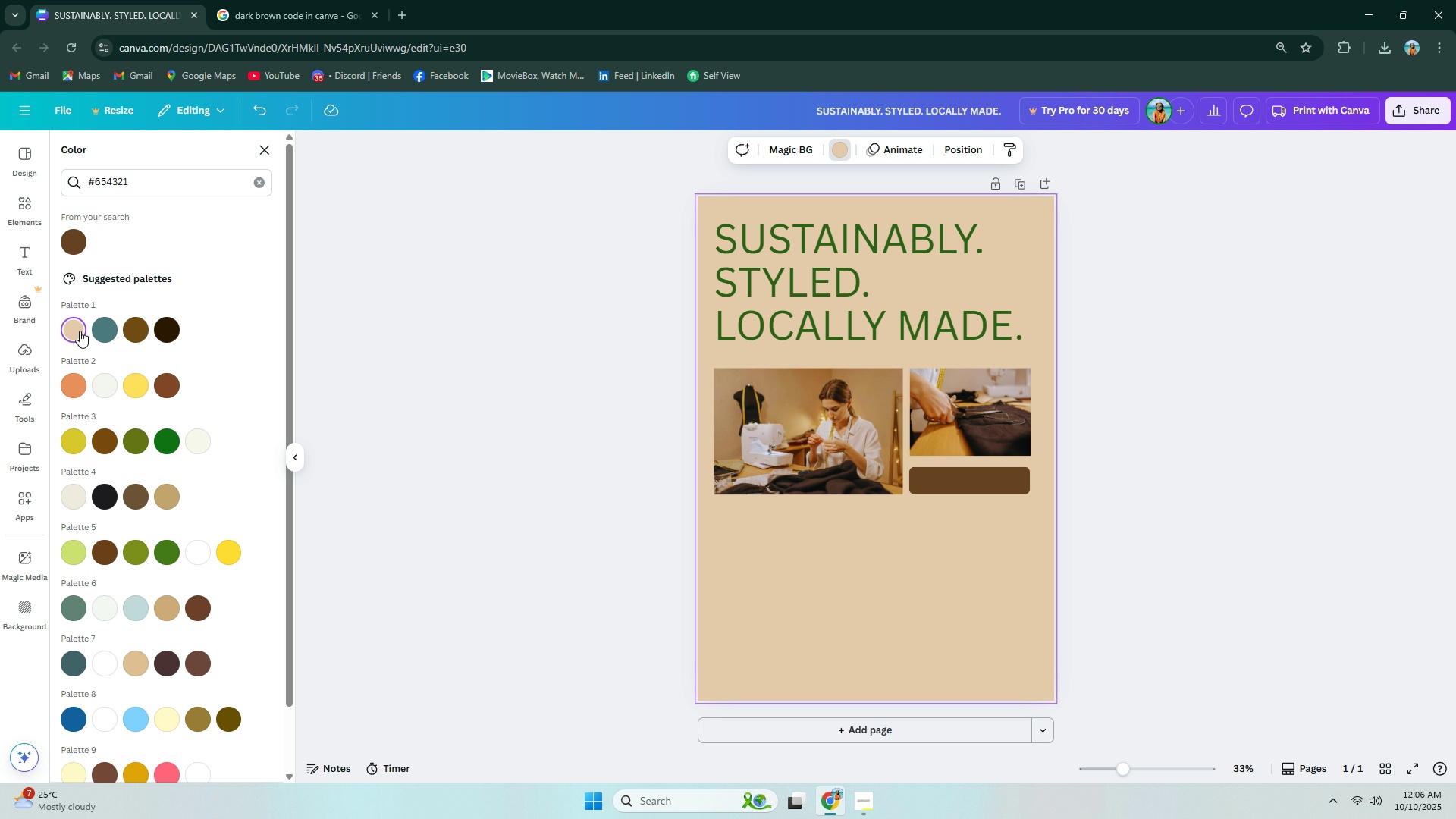 
mouse_move([105, 389])
 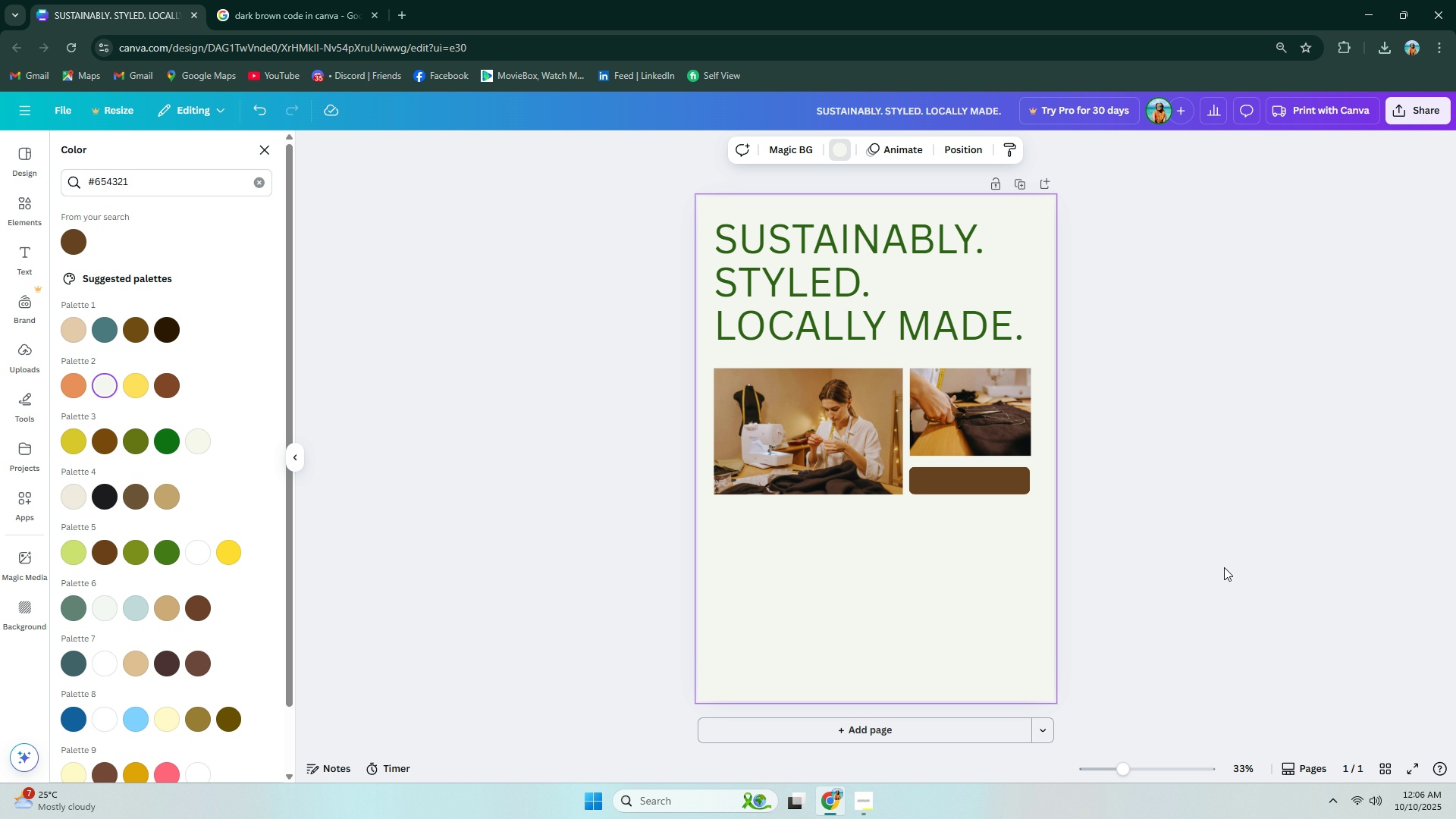 
left_click([1224, 567])
 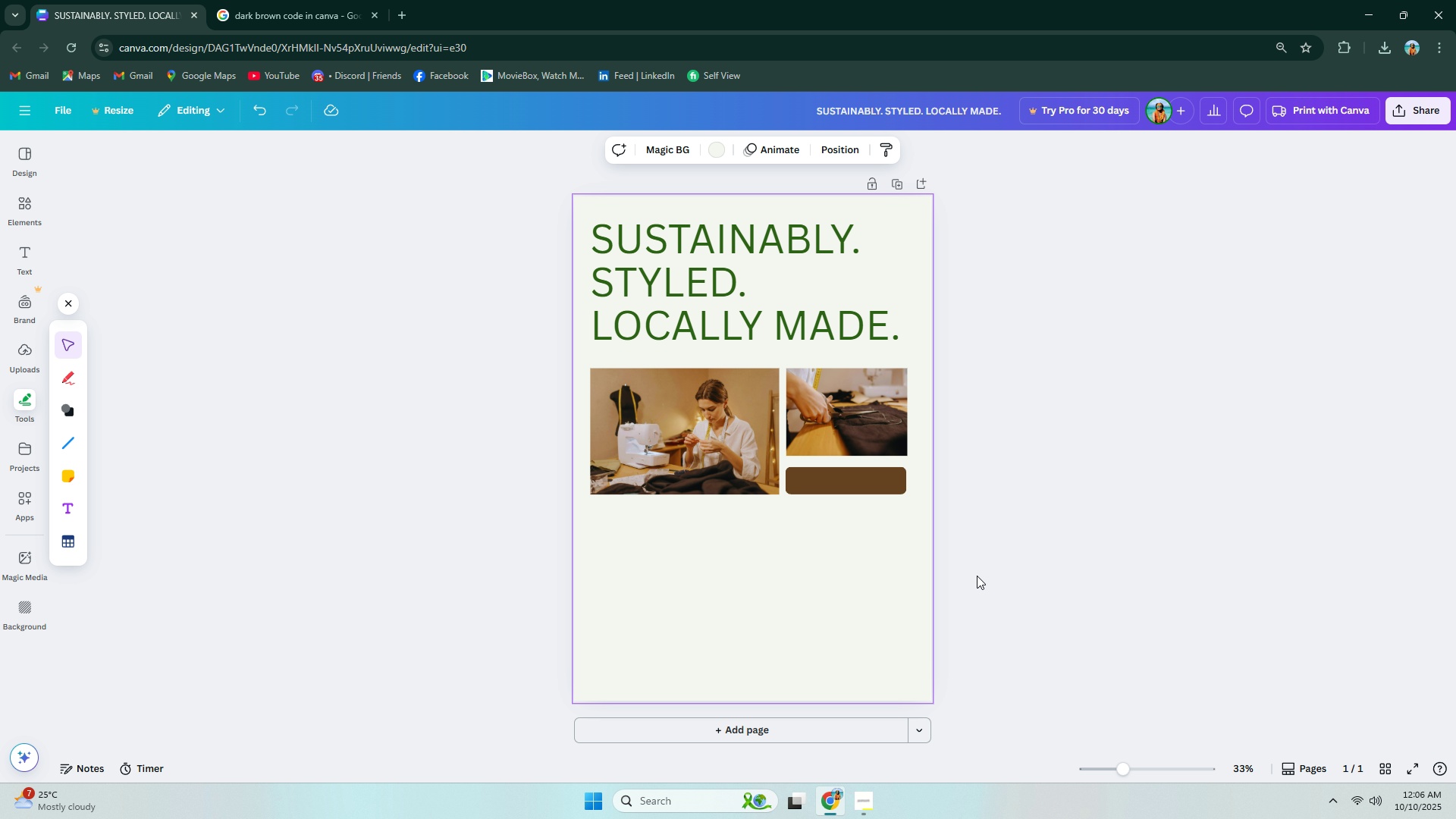 
left_click([1010, 598])
 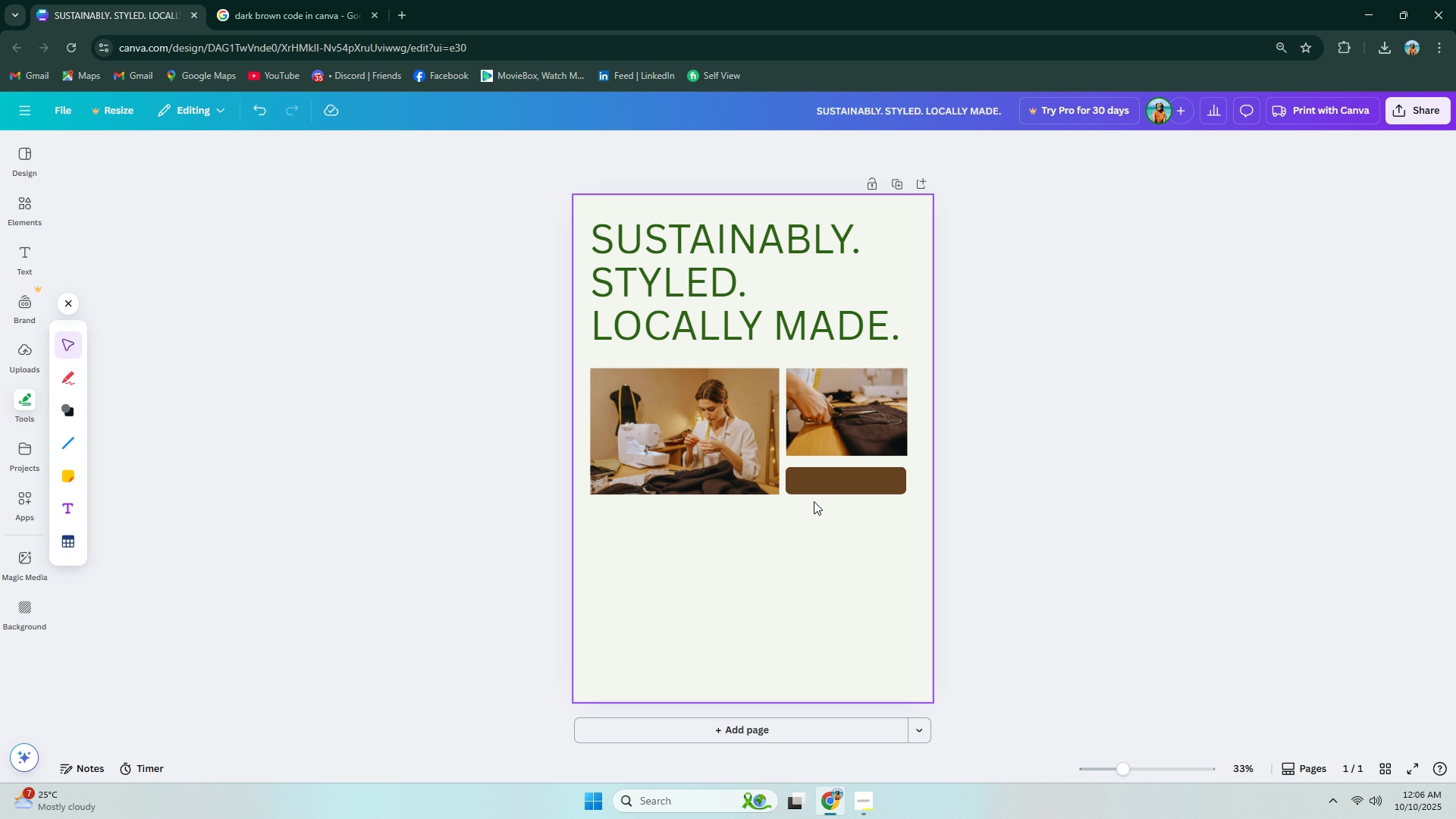 
left_click([705, 449])
 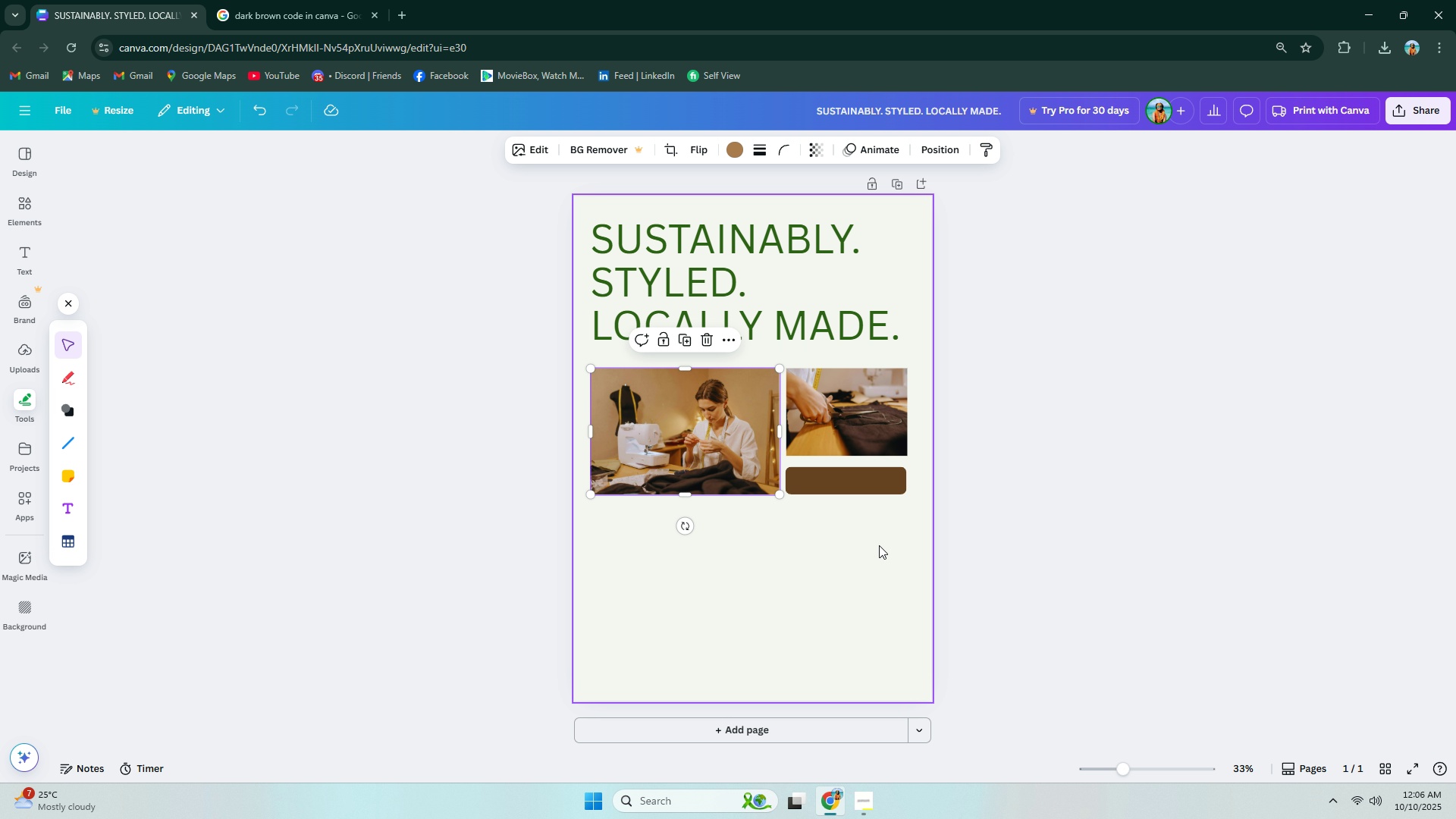 
left_click([870, 557])
 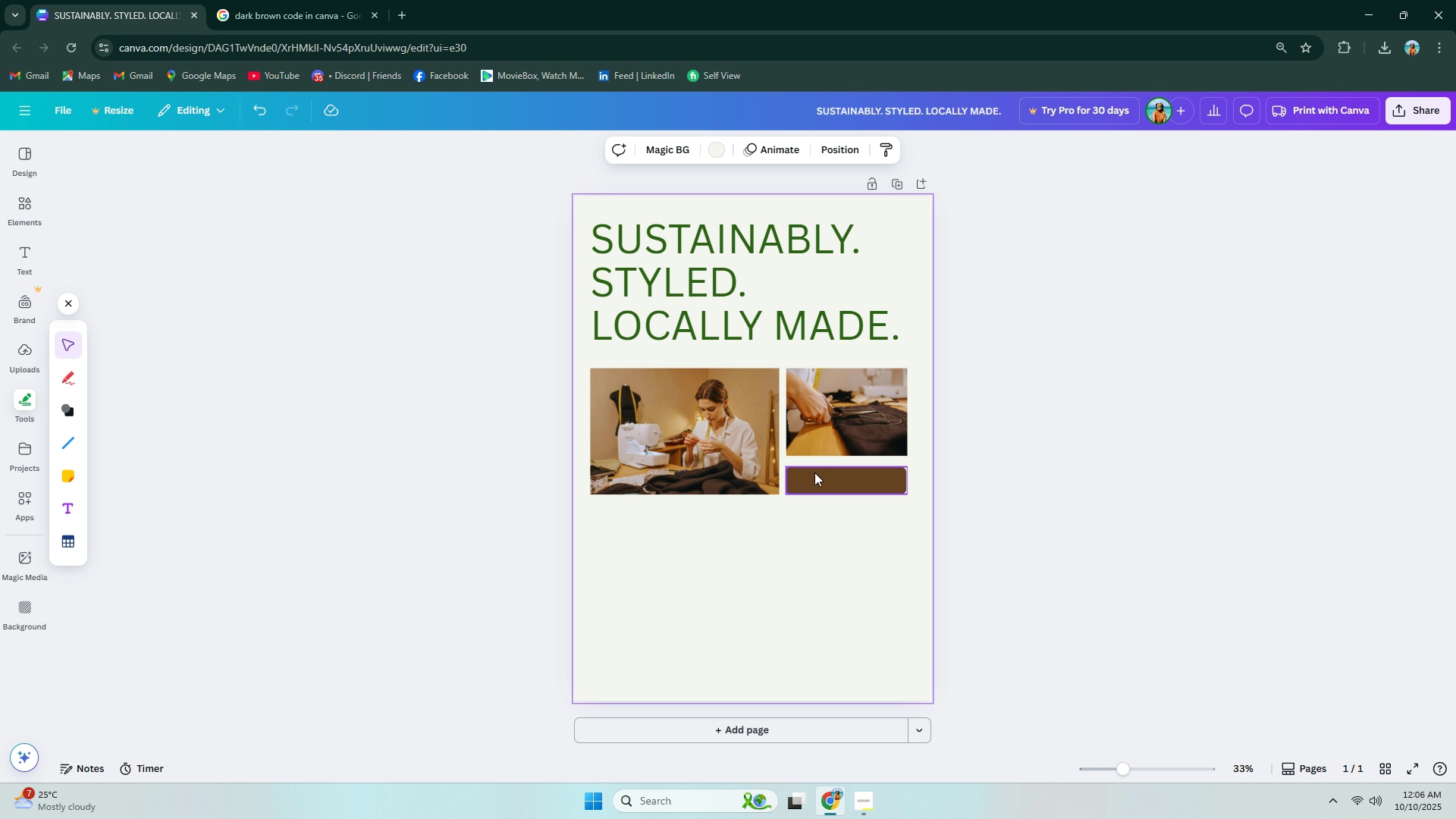 
wait(5.76)
 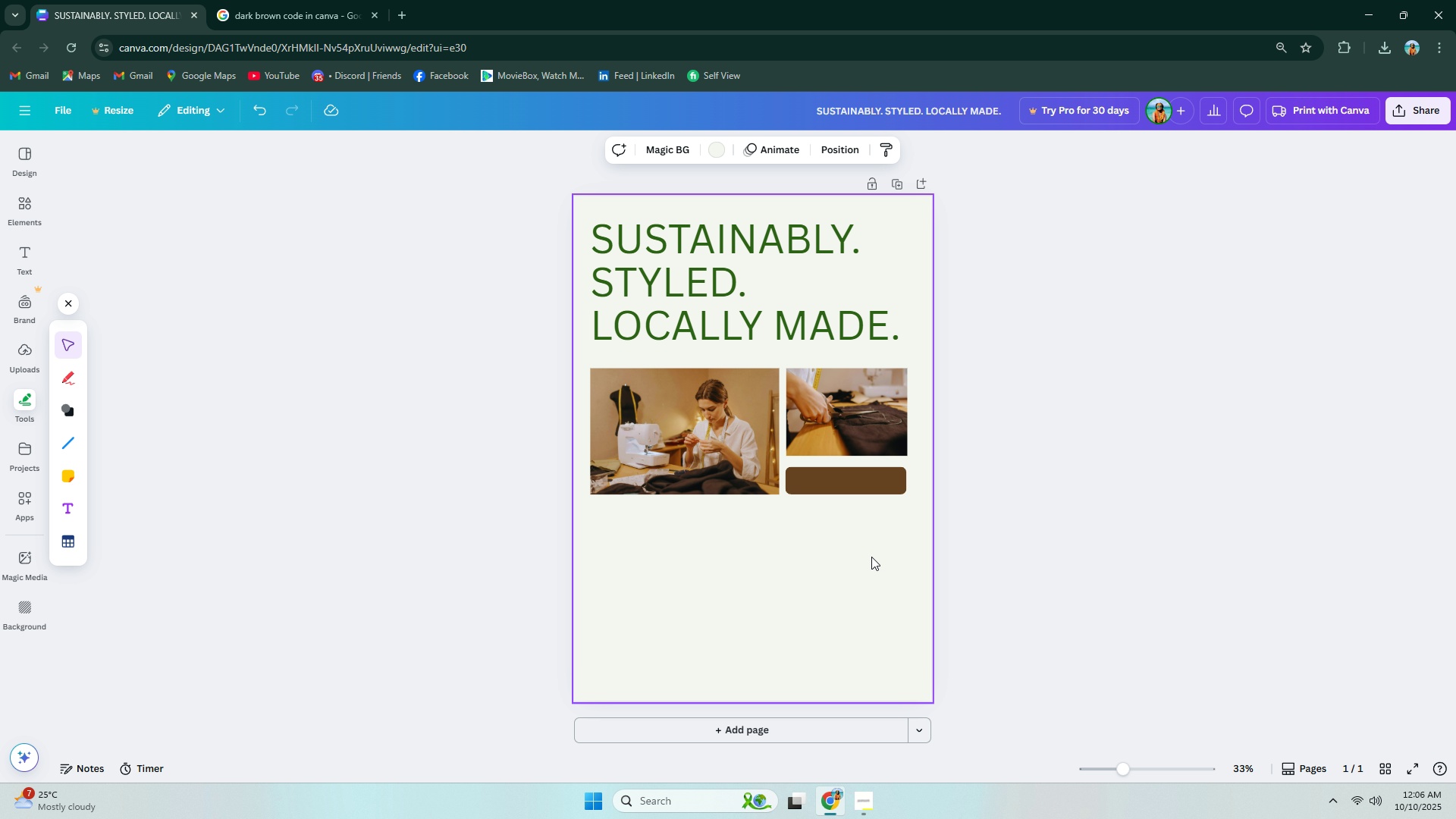 
left_click([27, 261])
 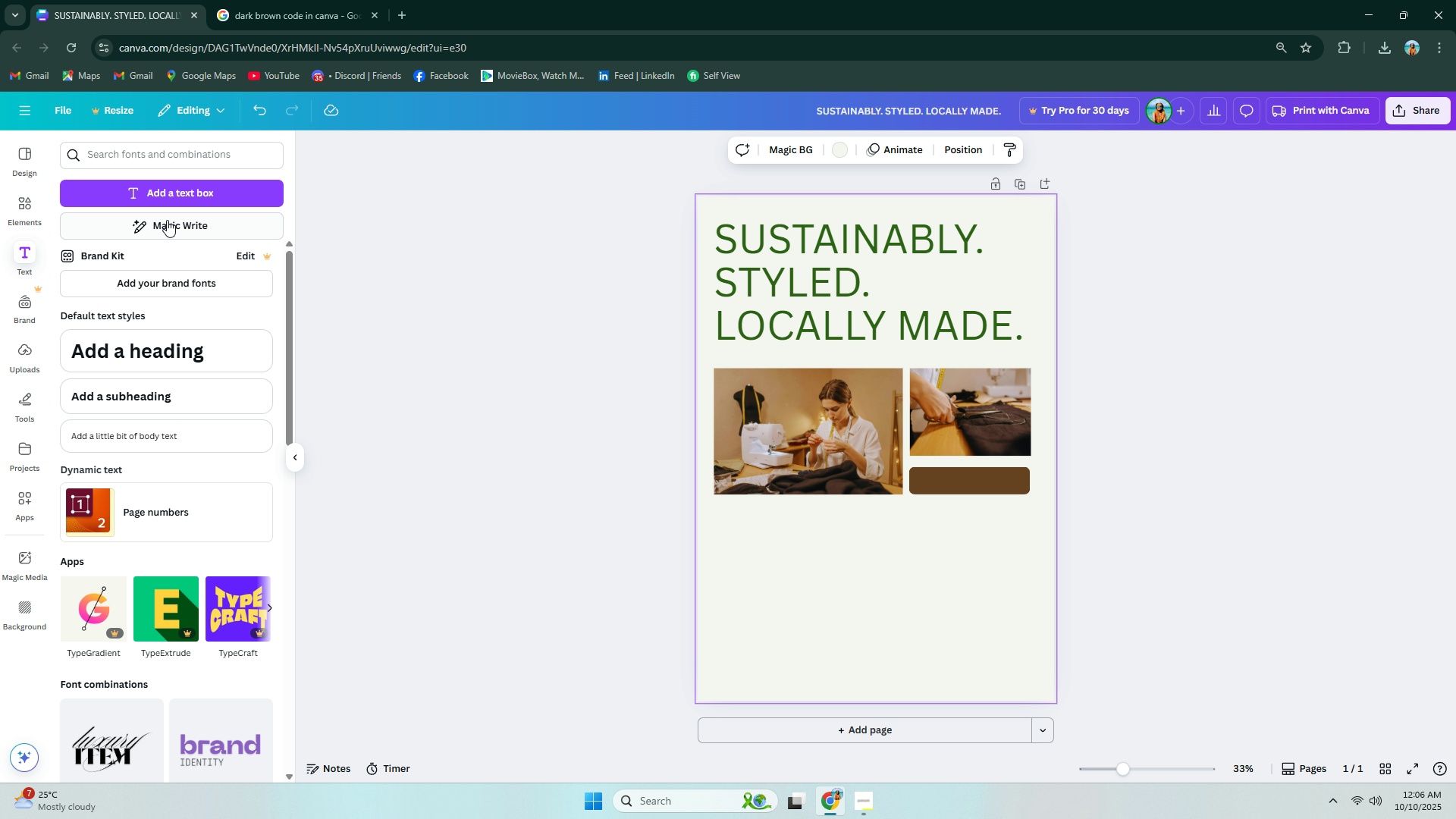 
left_click([179, 191])
 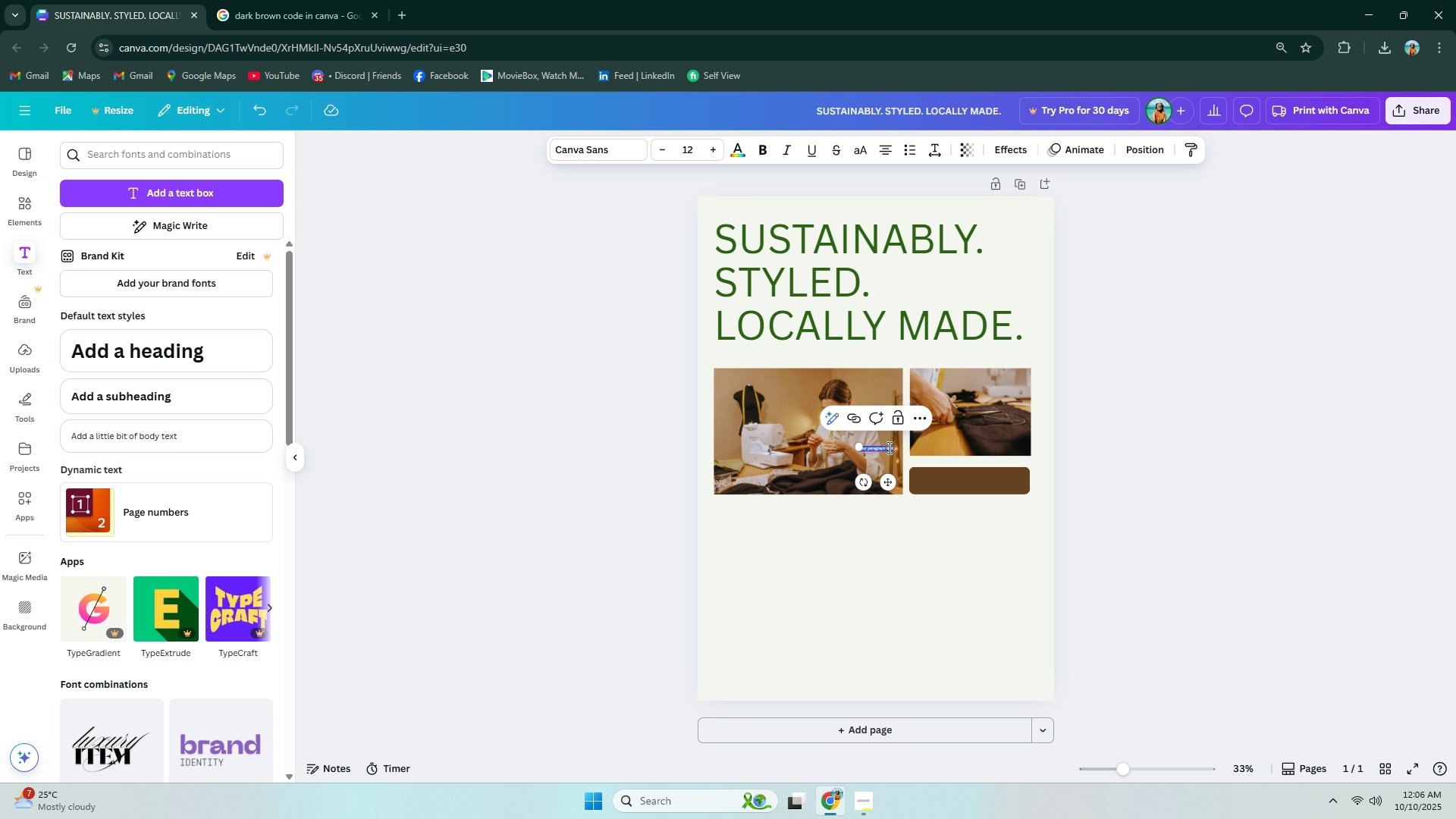 
hold_key(key=AltLeft, duration=0.3)
scroll: coordinate [904, 401], scroll_direction: up, amount: 8.0
 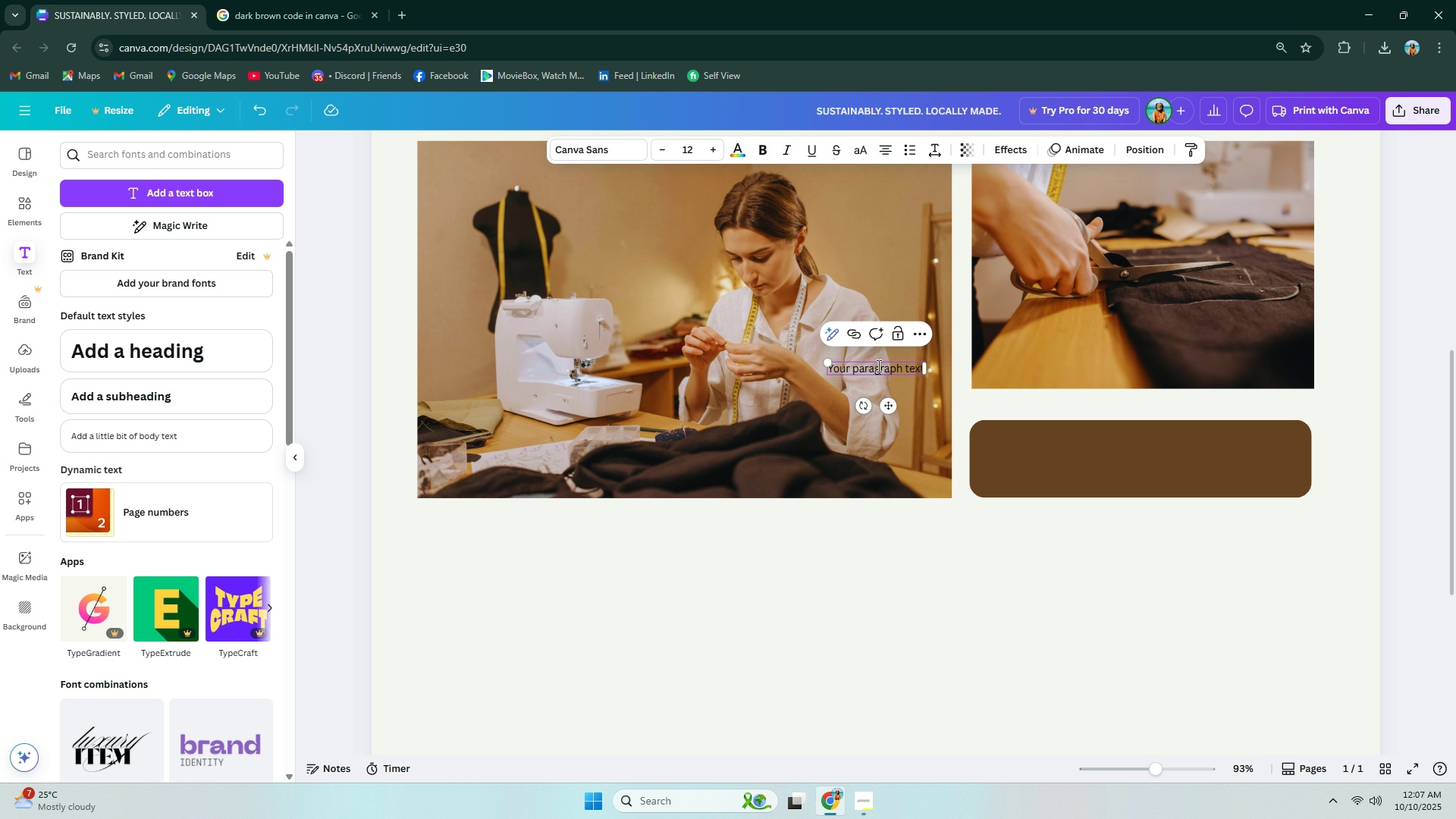 
hold_key(key=ControlLeft, duration=0.77)
 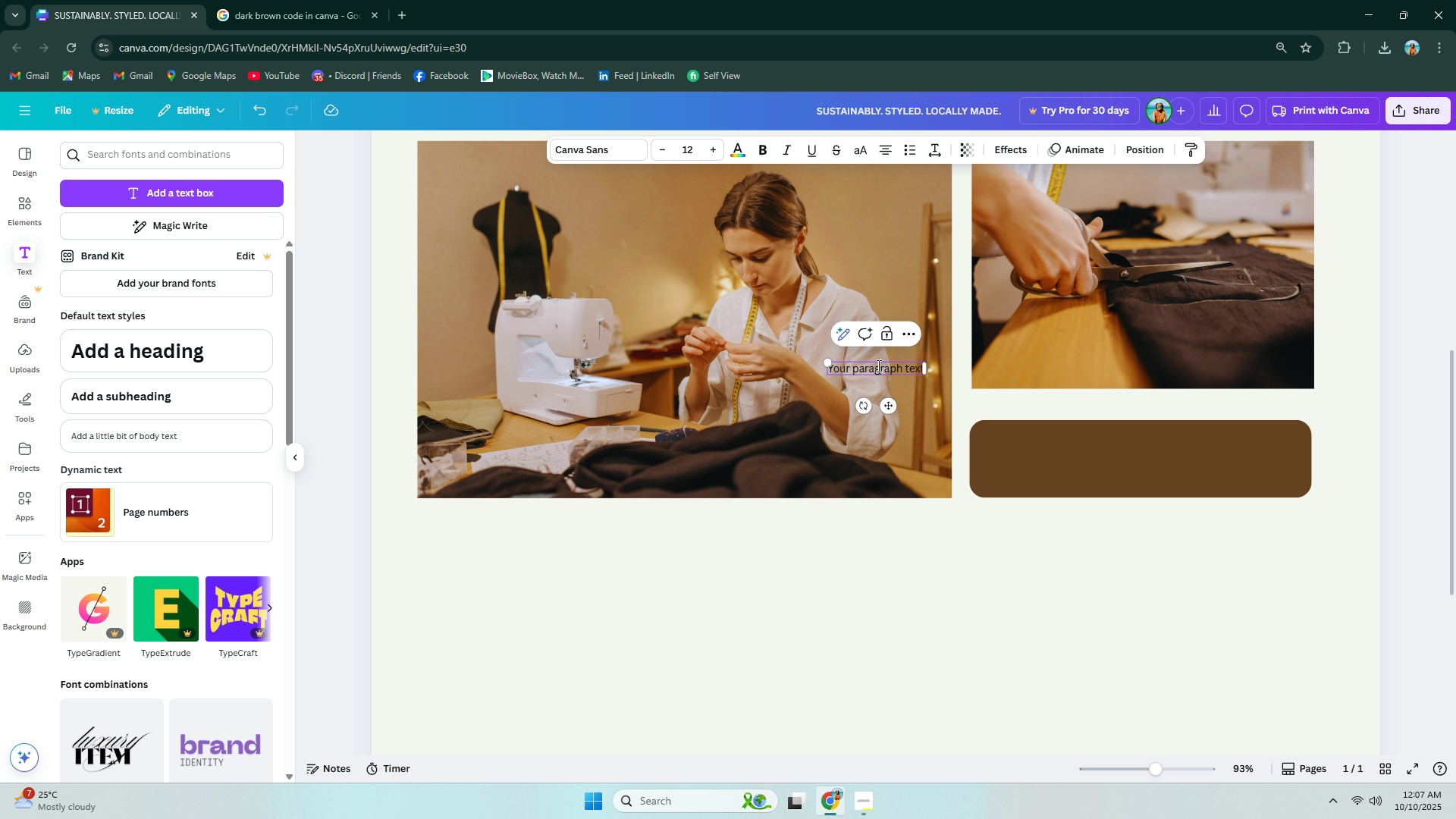 
double_click([877, 366])
 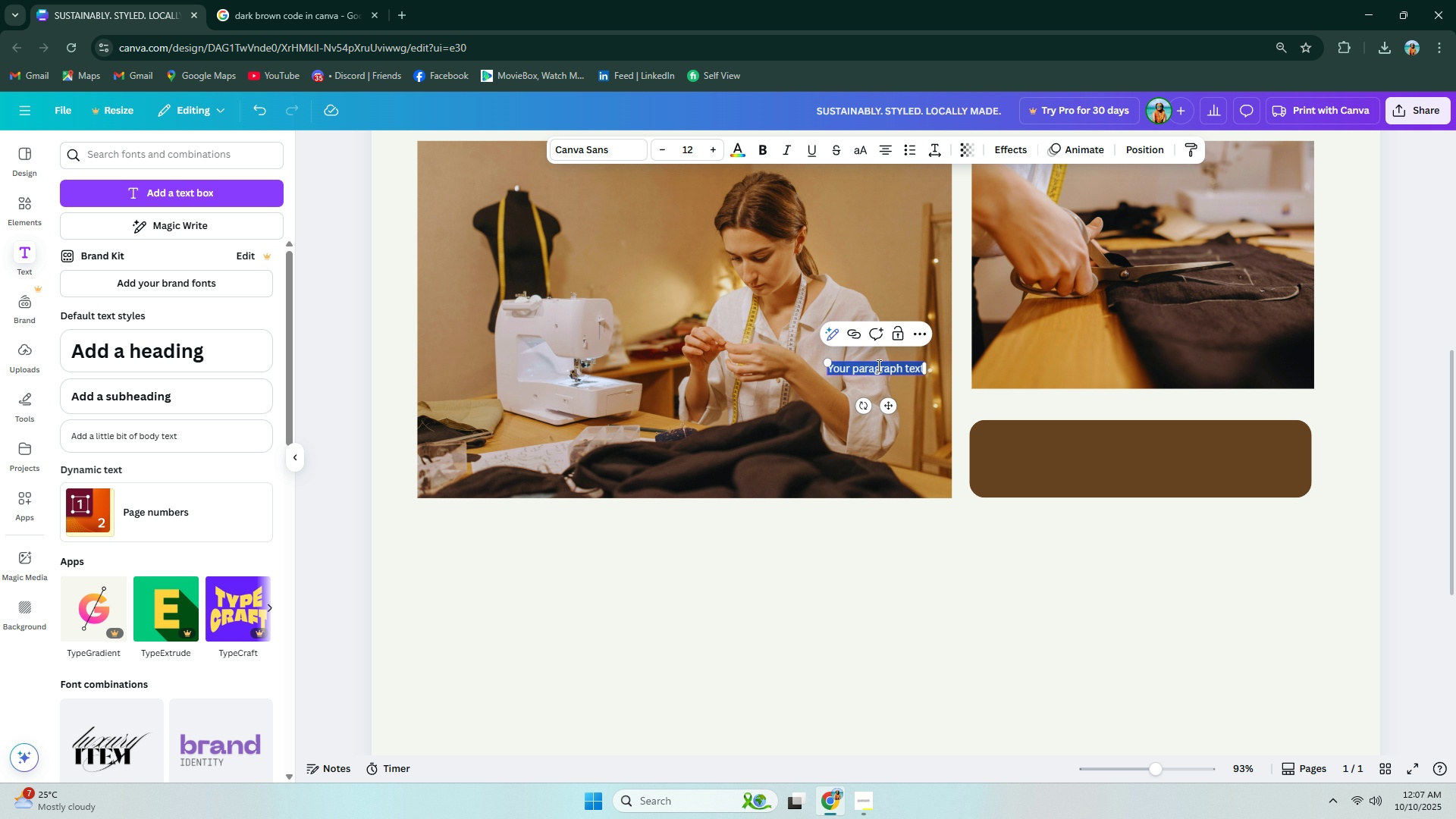 
triple_click([877, 366])
 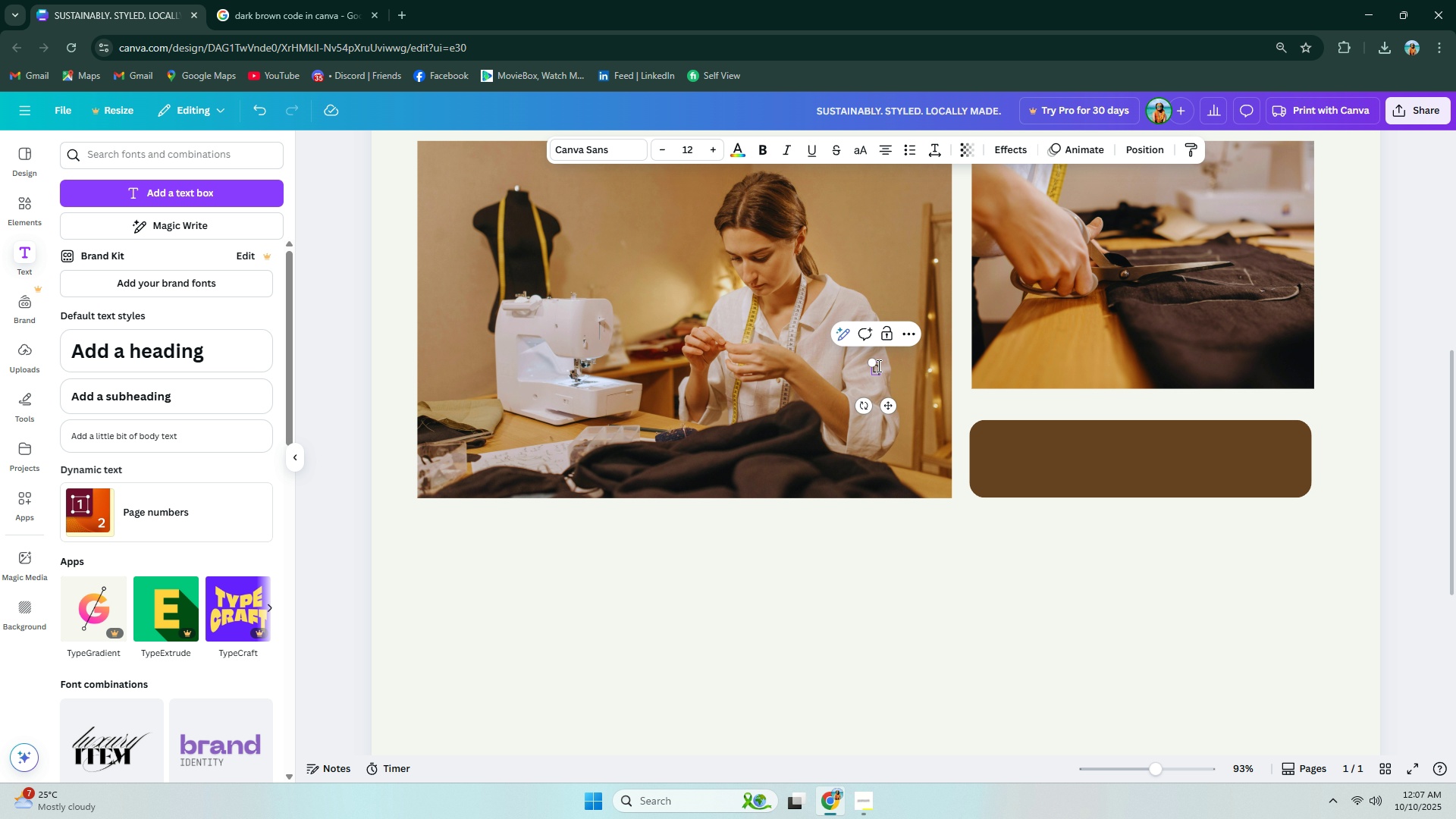 
type(Dis)
 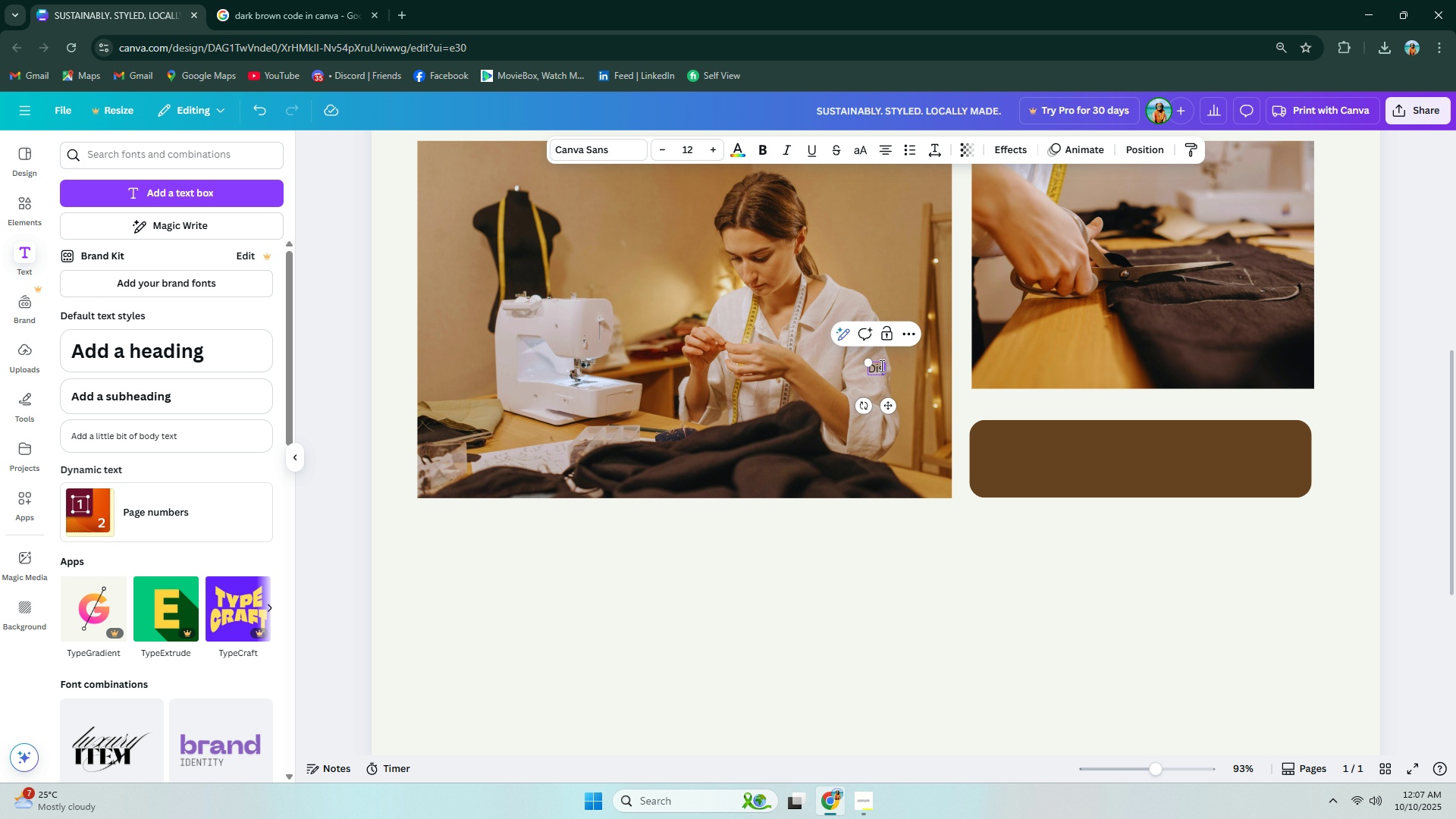 
left_click_drag(start_coordinate=[869, 364], to_coordinate=[544, 216])
 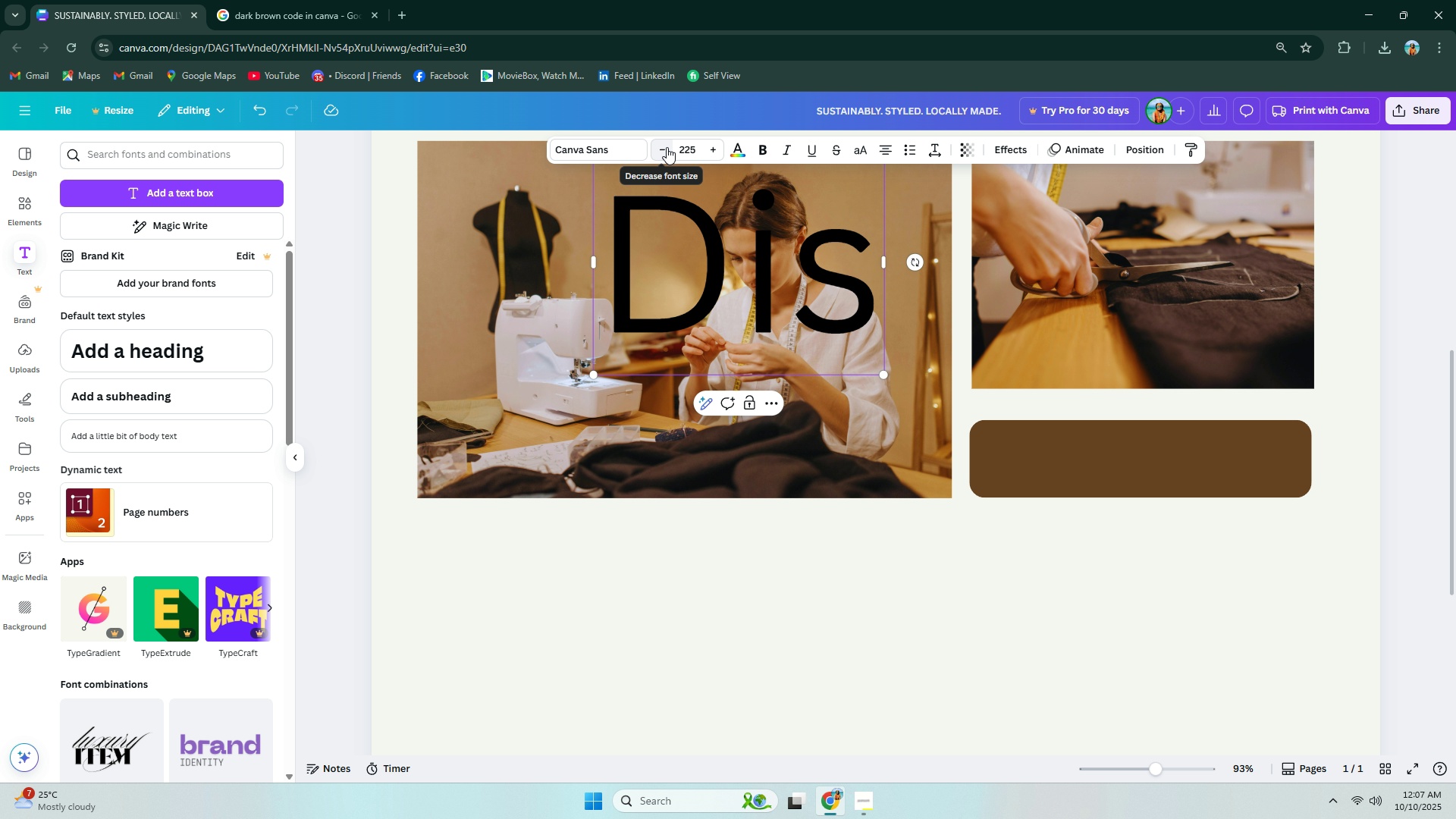 
double_click([678, 147])
 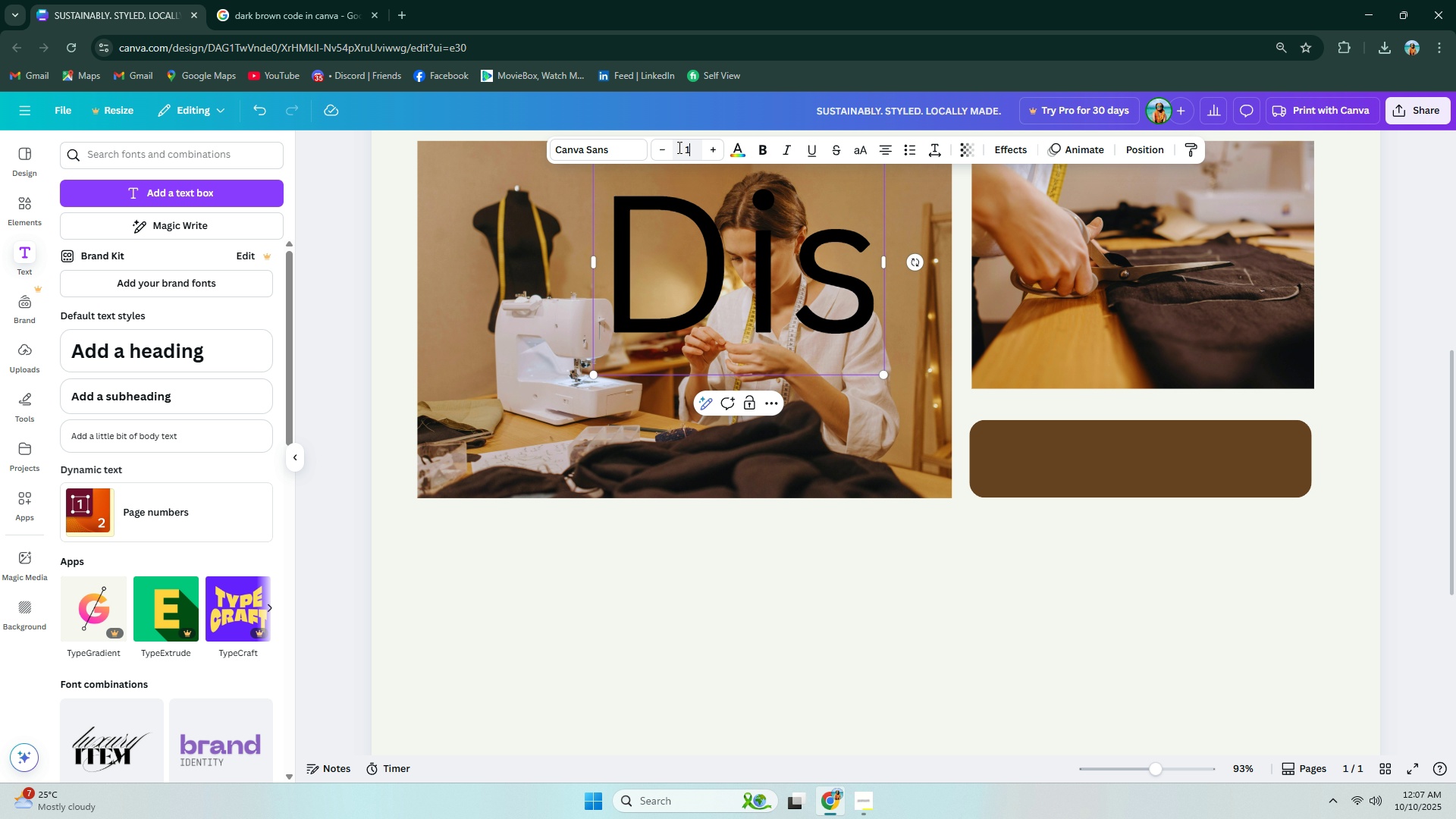 
key(Numpad1)
 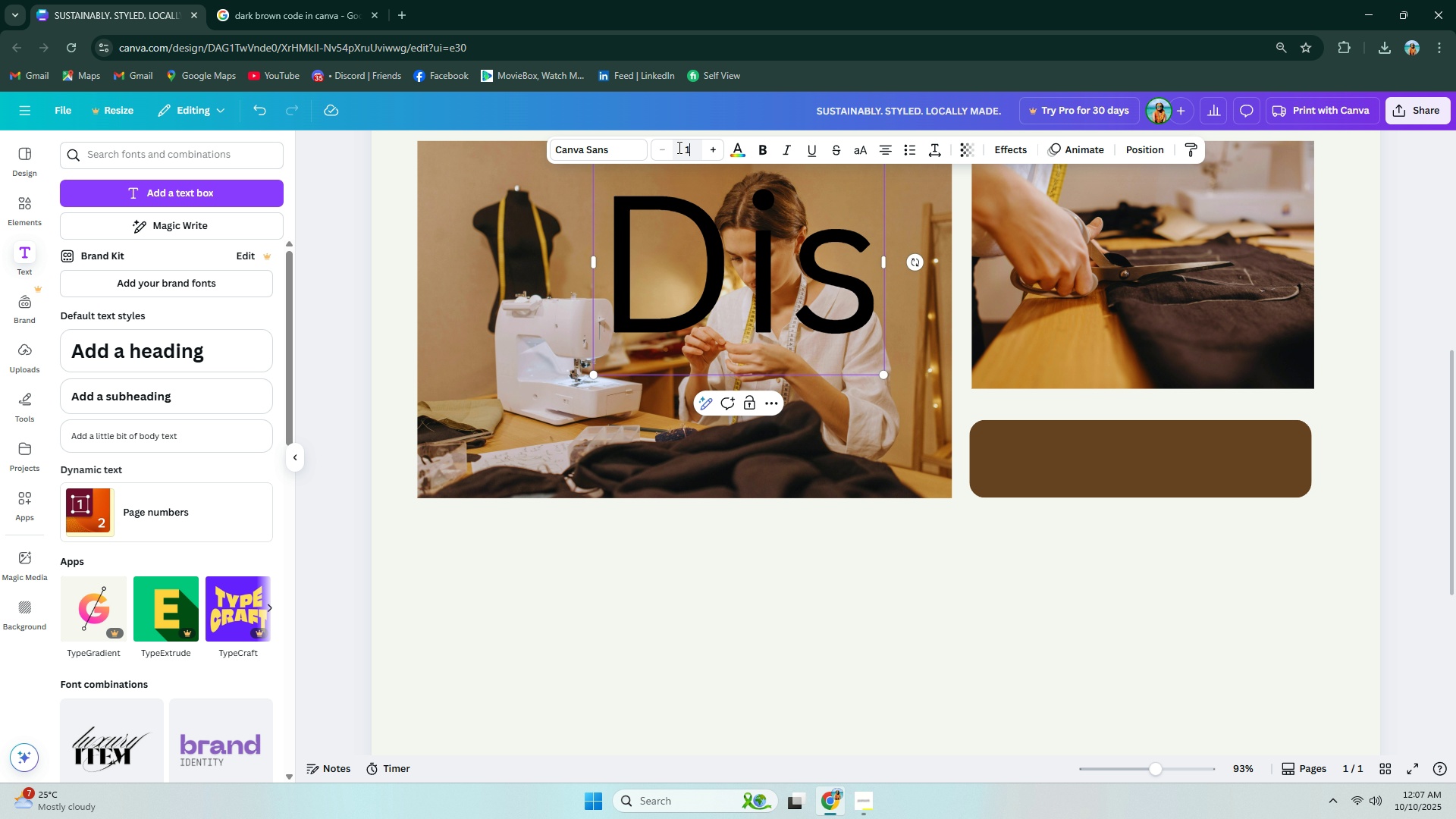 
key(Numpad2)
 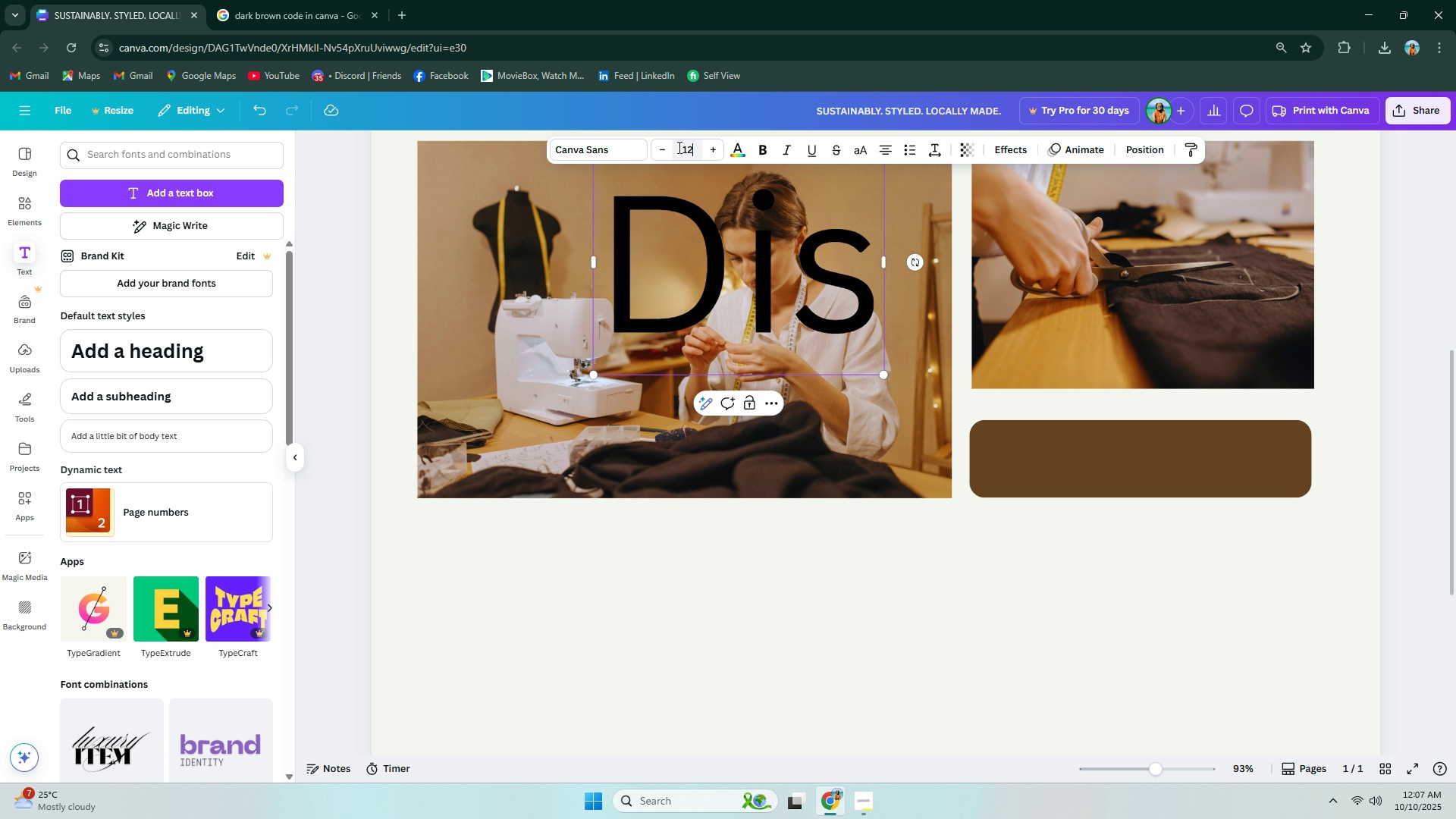 
key(NumpadEnter)
 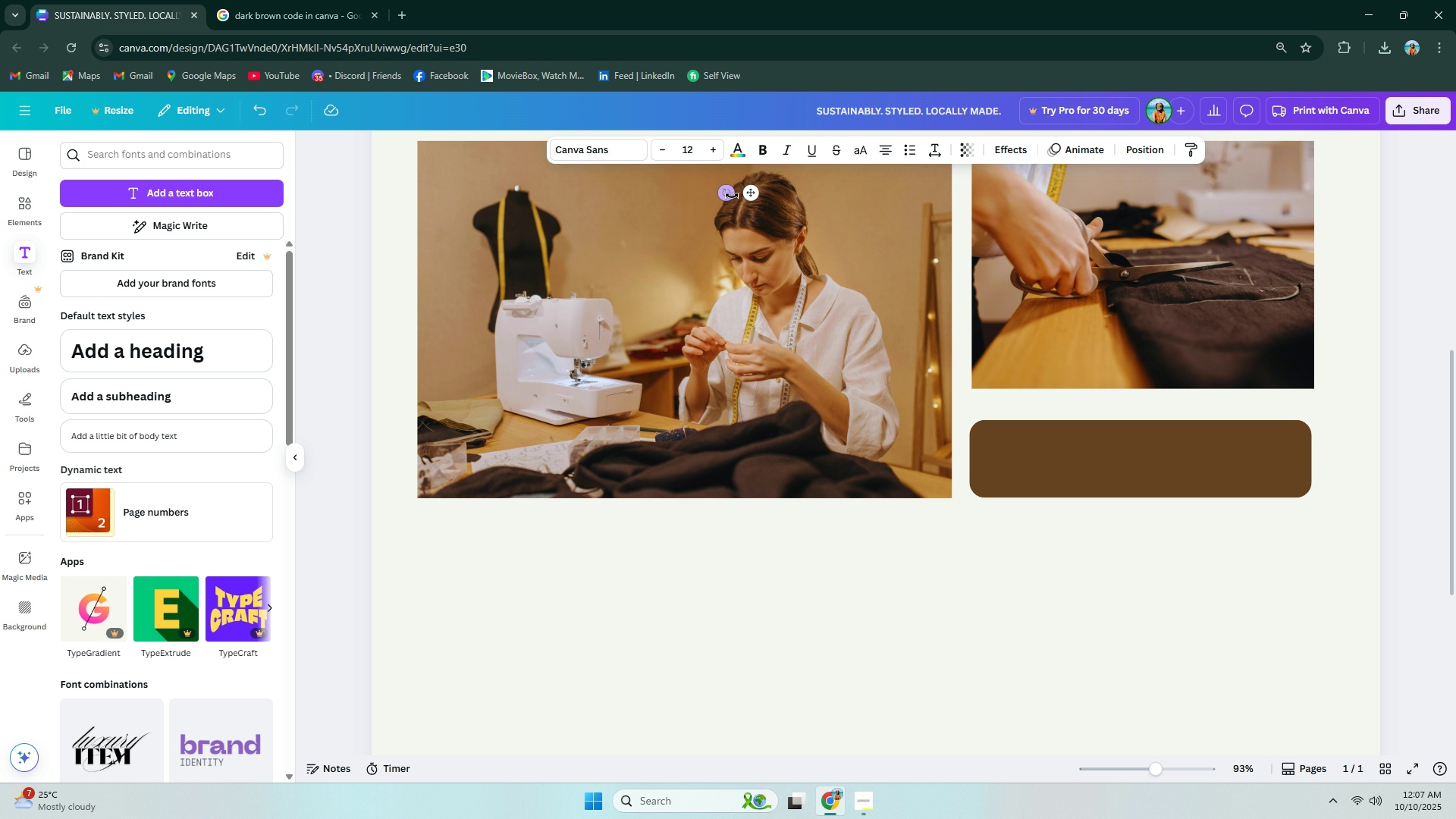 
key(Control+ControlLeft)
 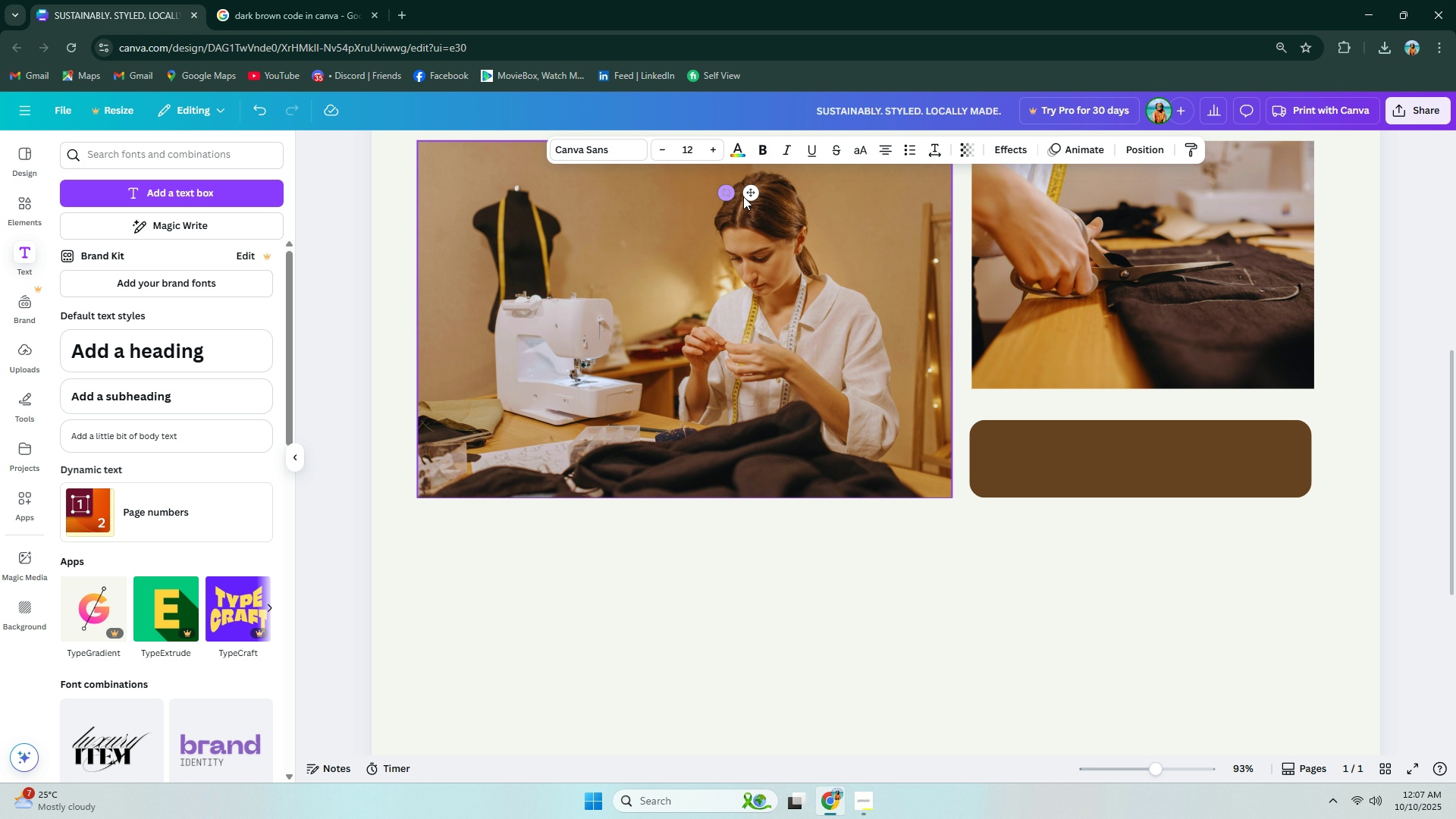 
key(Control+Z)
 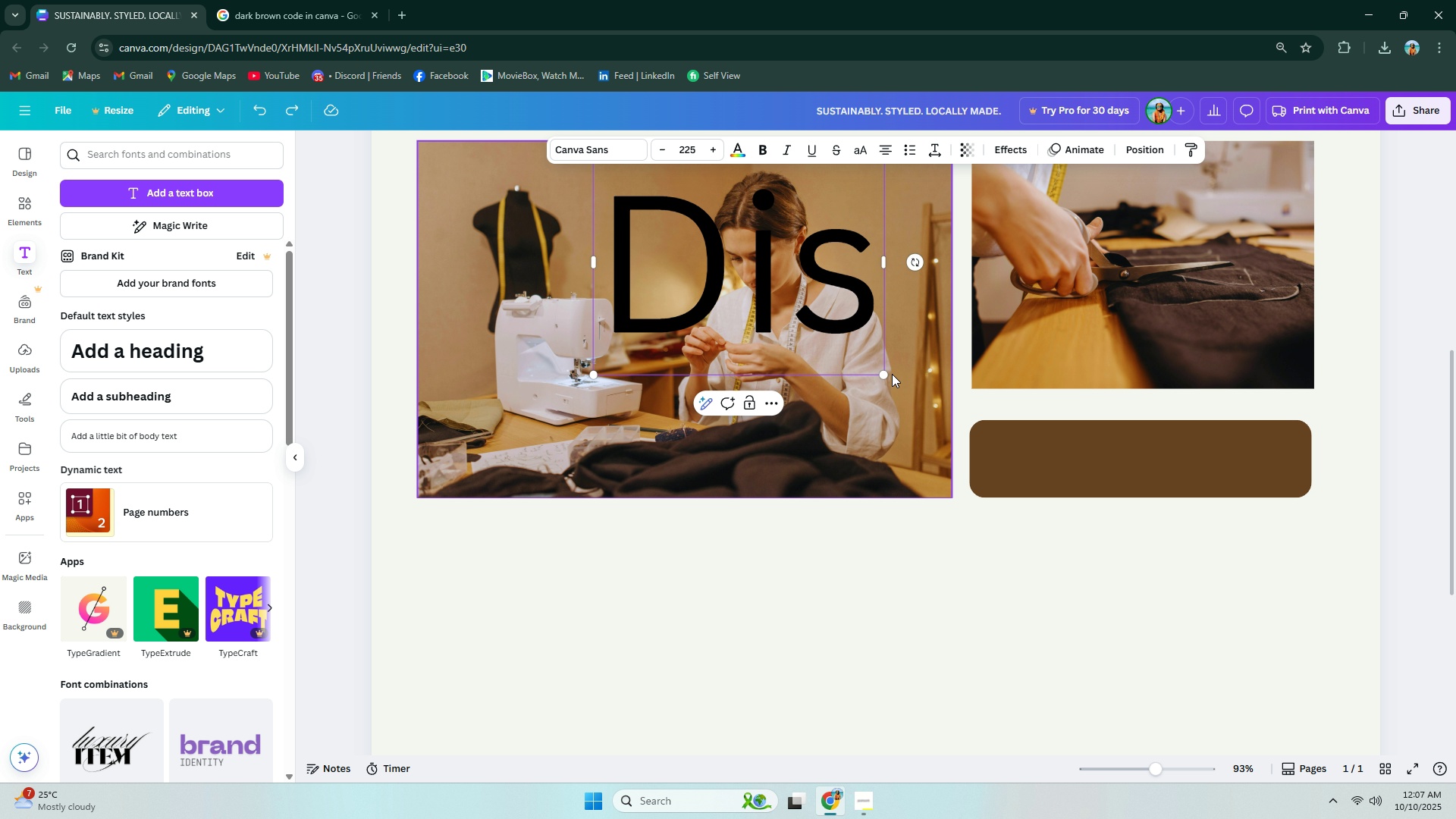 
left_click_drag(start_coordinate=[879, 372], to_coordinate=[731, 270])
 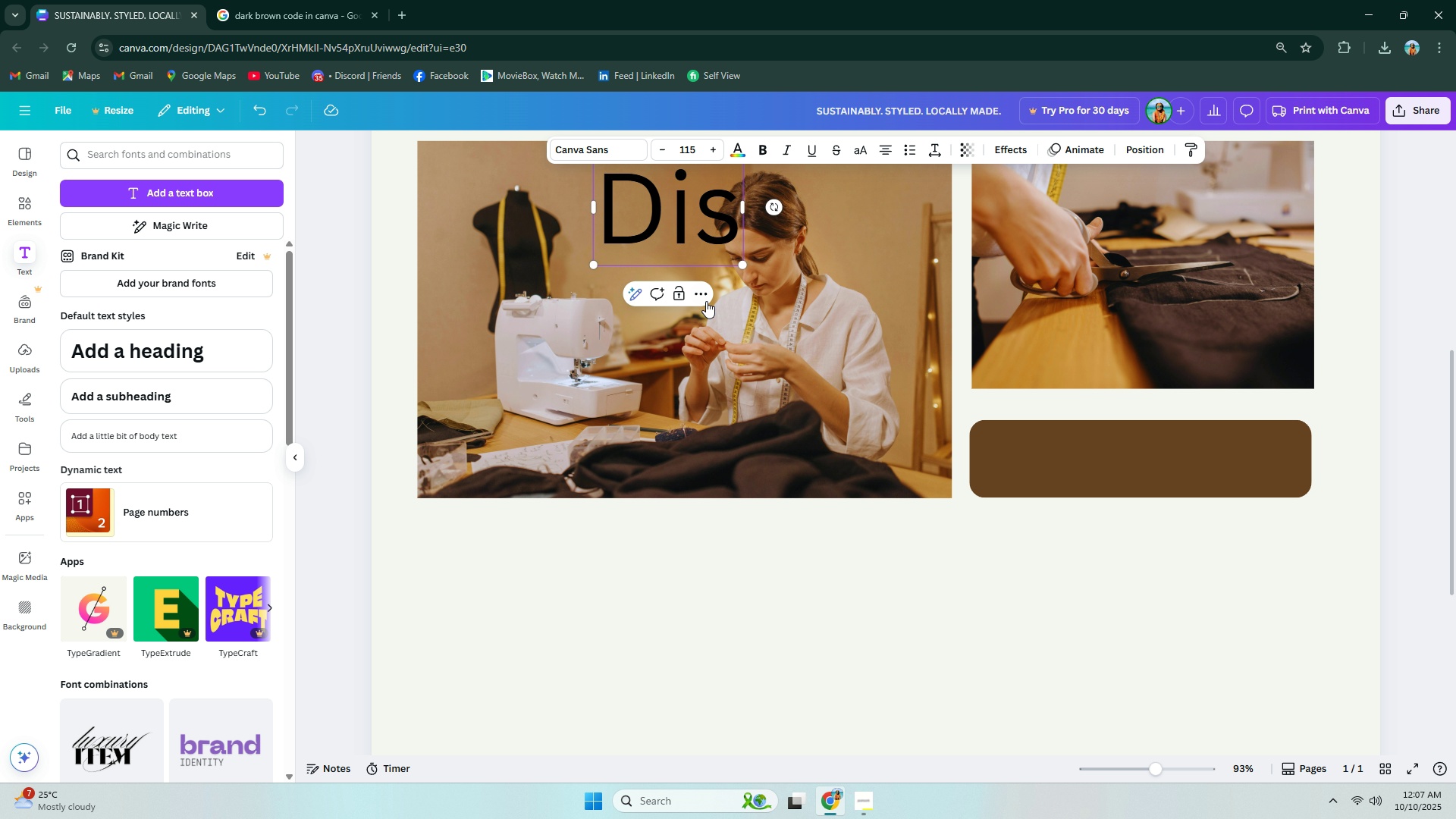 
scroll: coordinate [773, 386], scroll_direction: up, amount: 3.0
 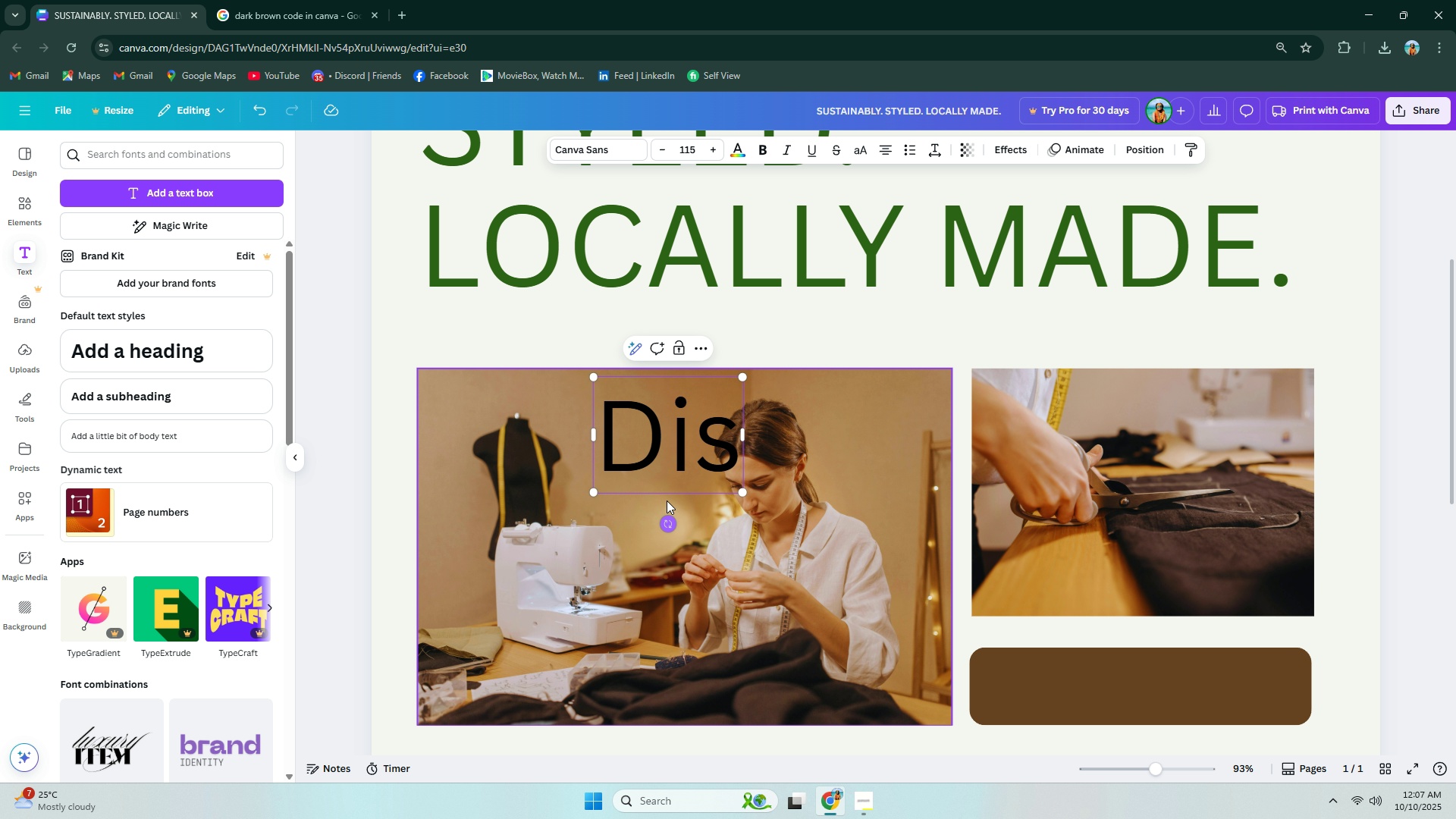 
left_click([848, 322])
 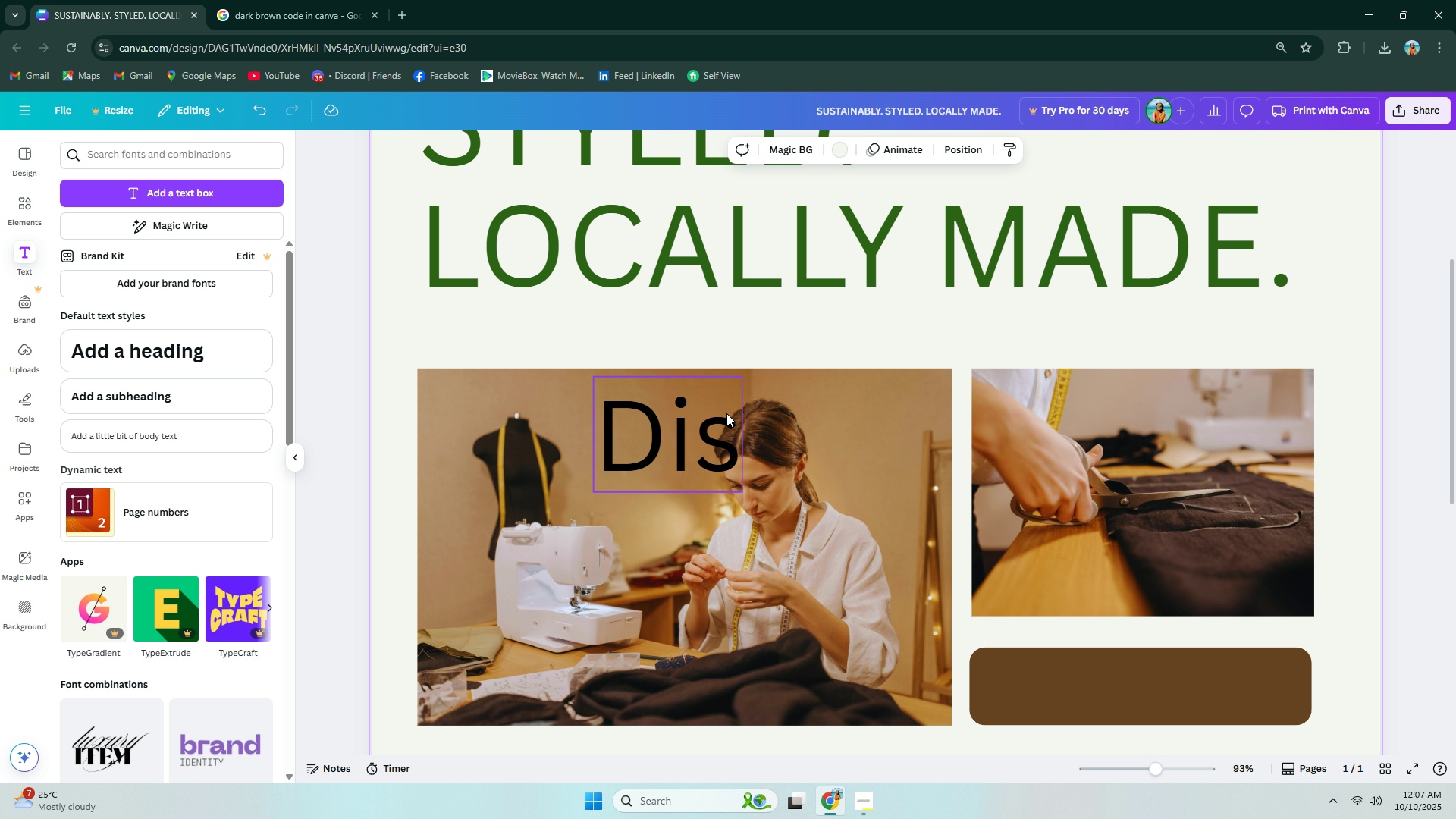 
left_click_drag(start_coordinate=[717, 418], to_coordinate=[700, 673])
 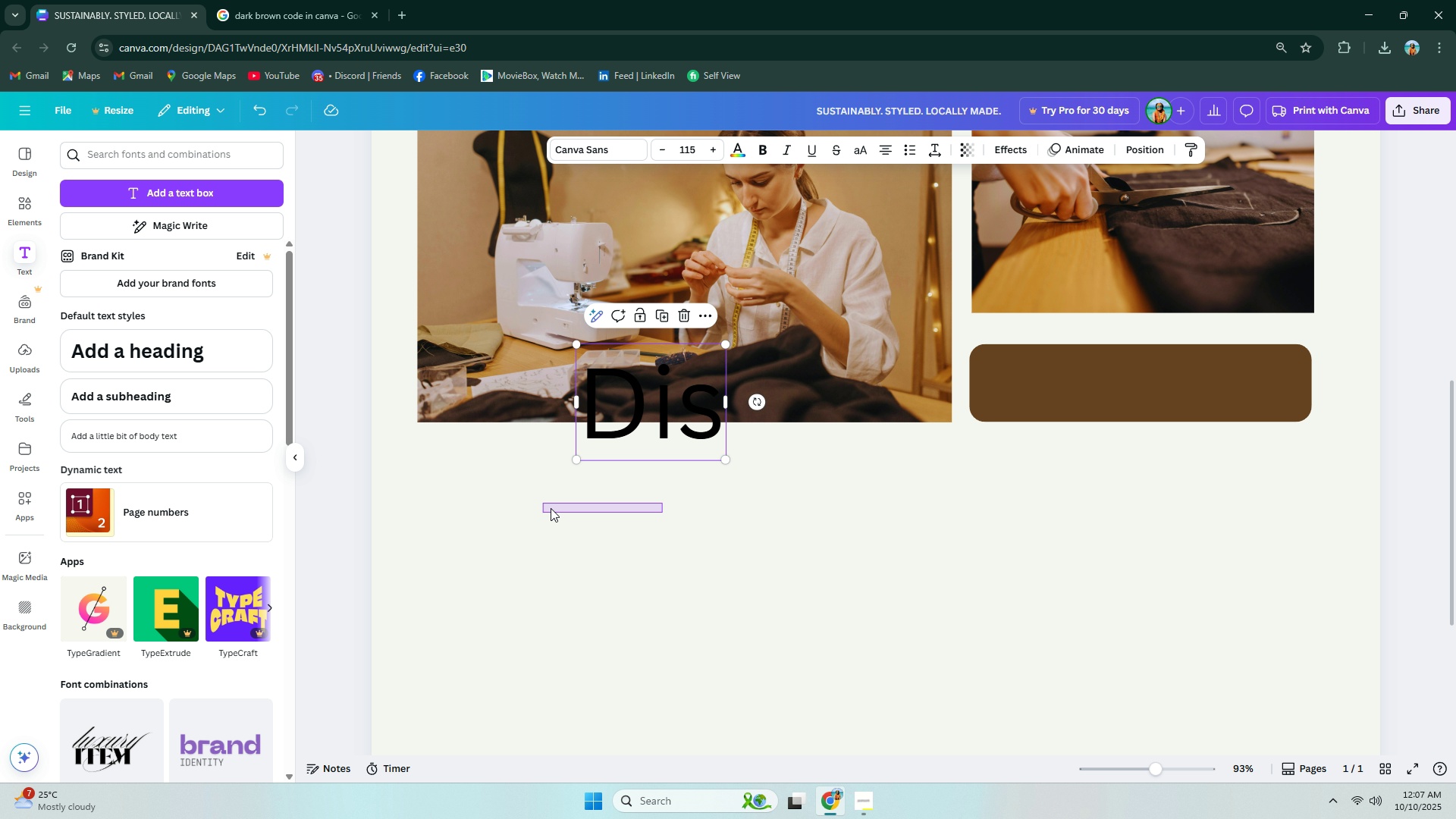 
scroll: coordinate [681, 654], scroll_direction: down, amount: 4.0
 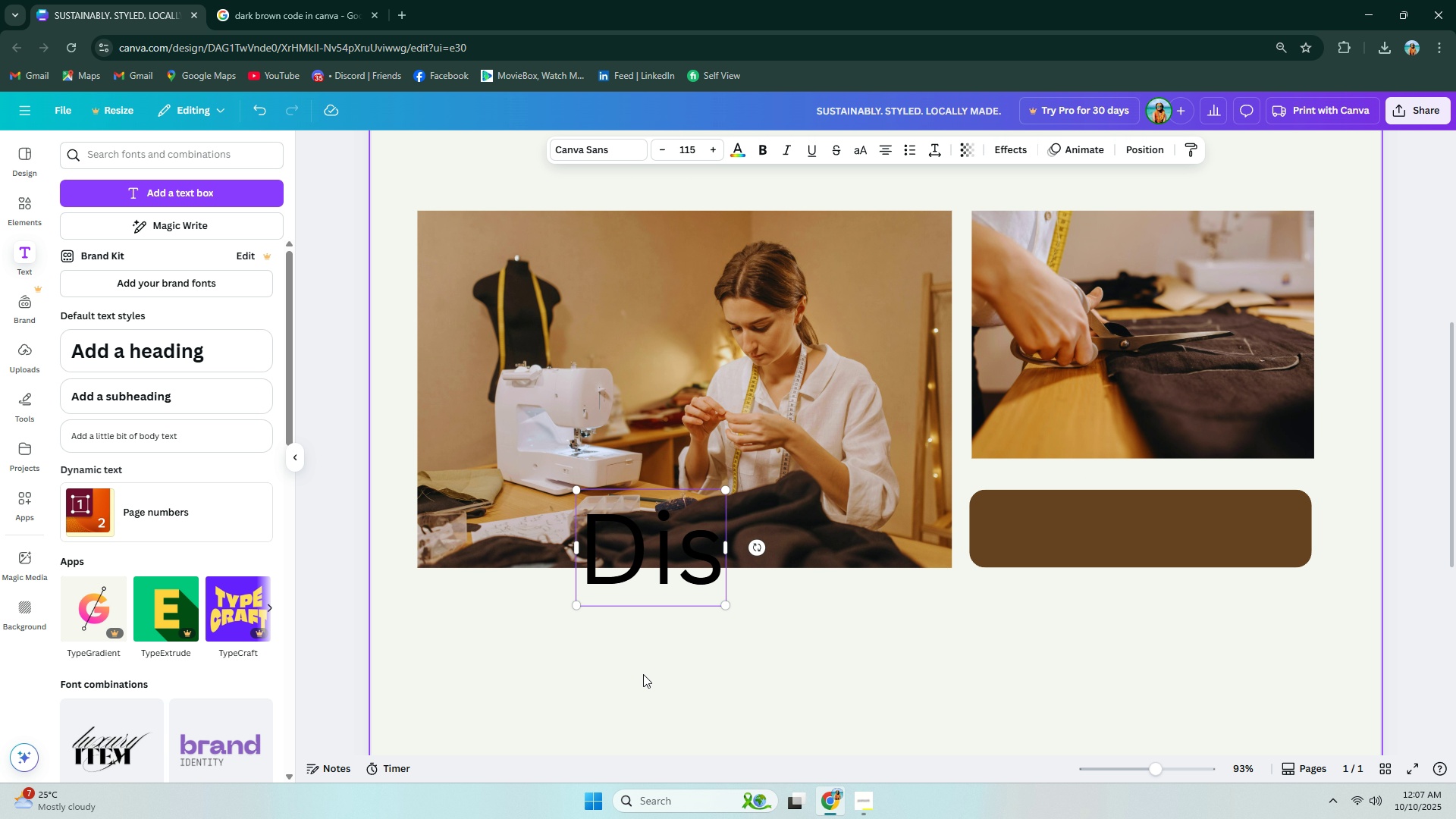 
left_click_drag(start_coordinate=[663, 660], to_coordinate=[589, 491])
 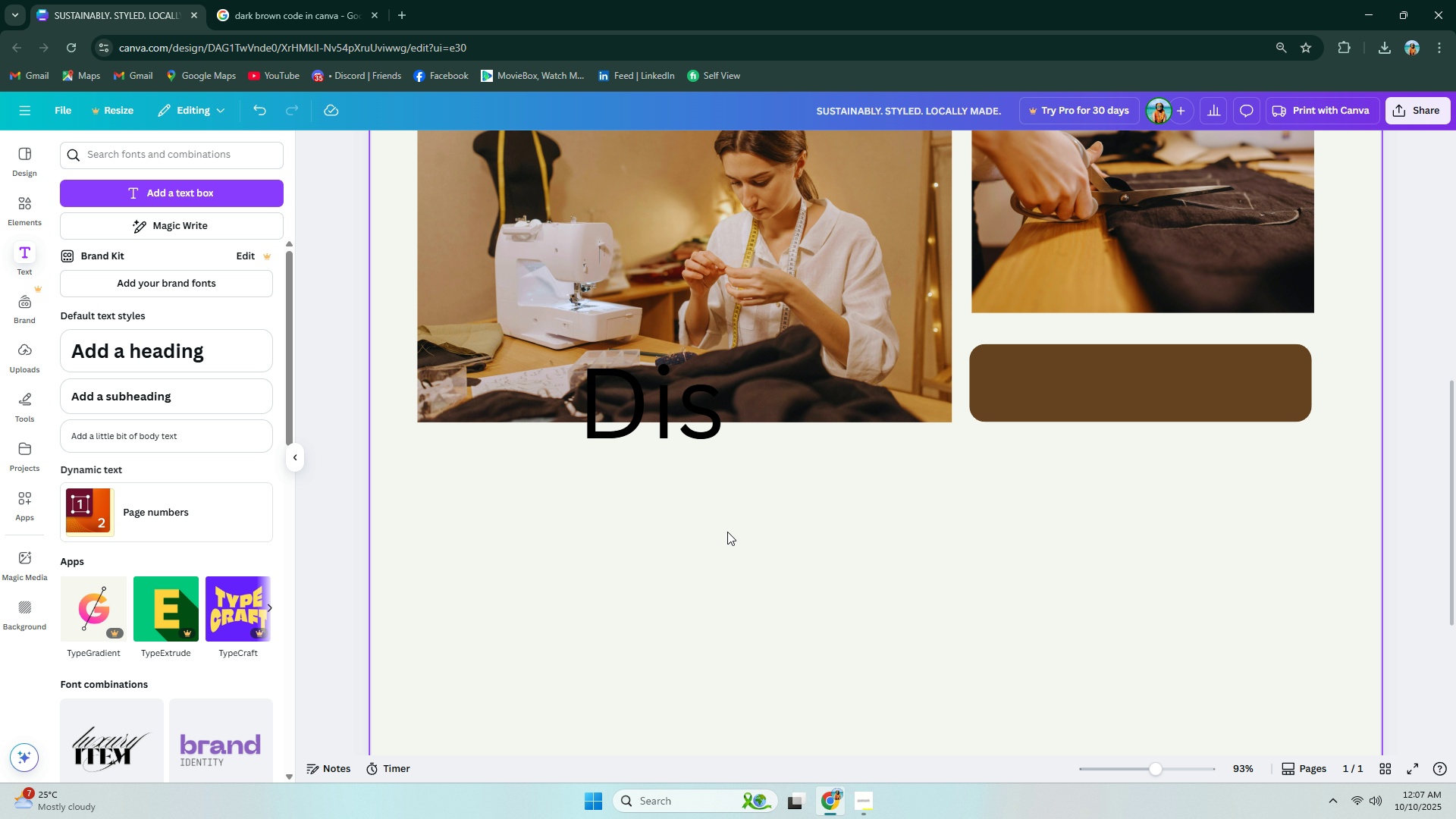 
left_click([727, 532])
 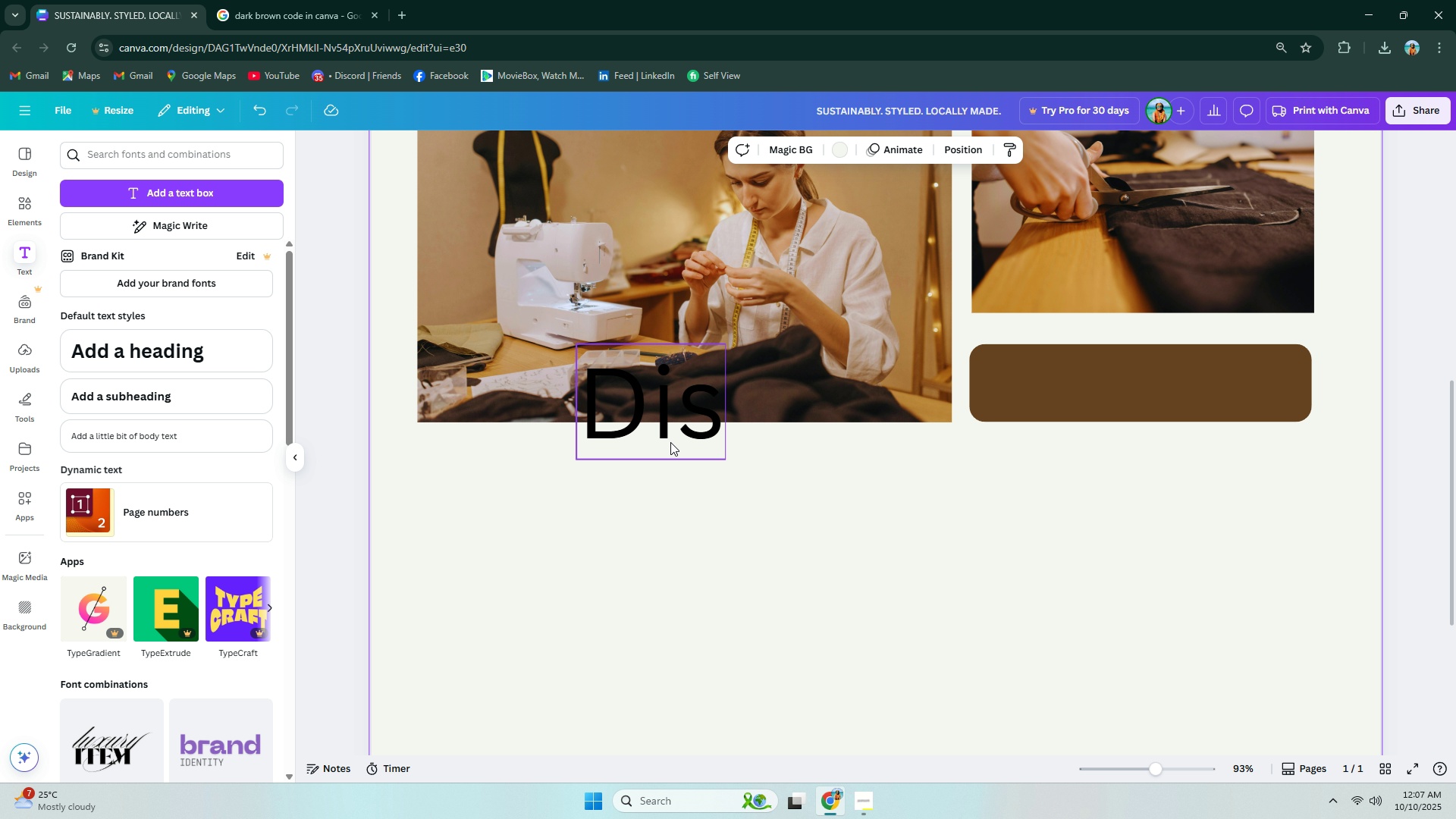 
left_click_drag(start_coordinate=[670, 442], to_coordinate=[547, 533])
 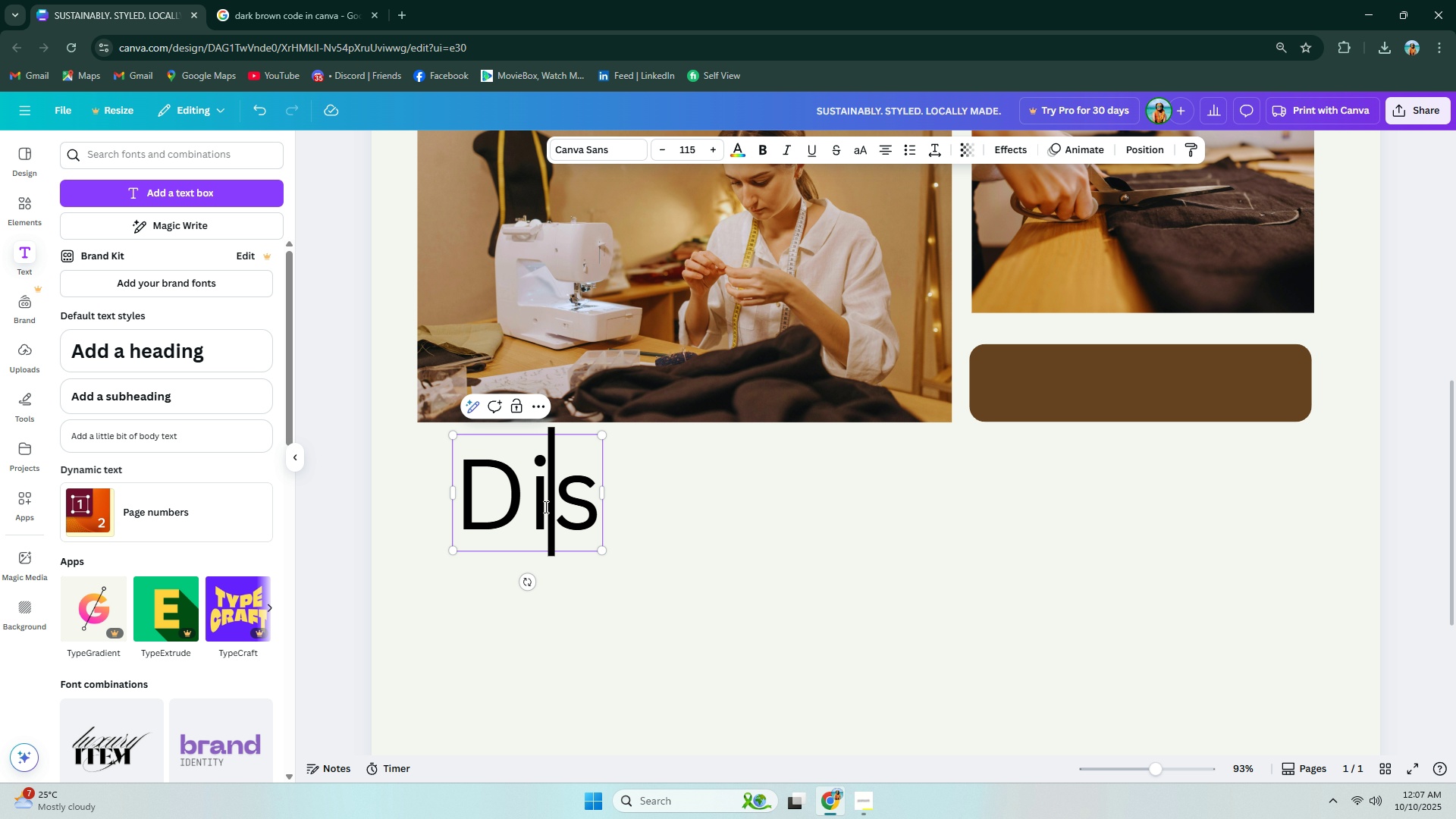 
double_click([544, 507])
 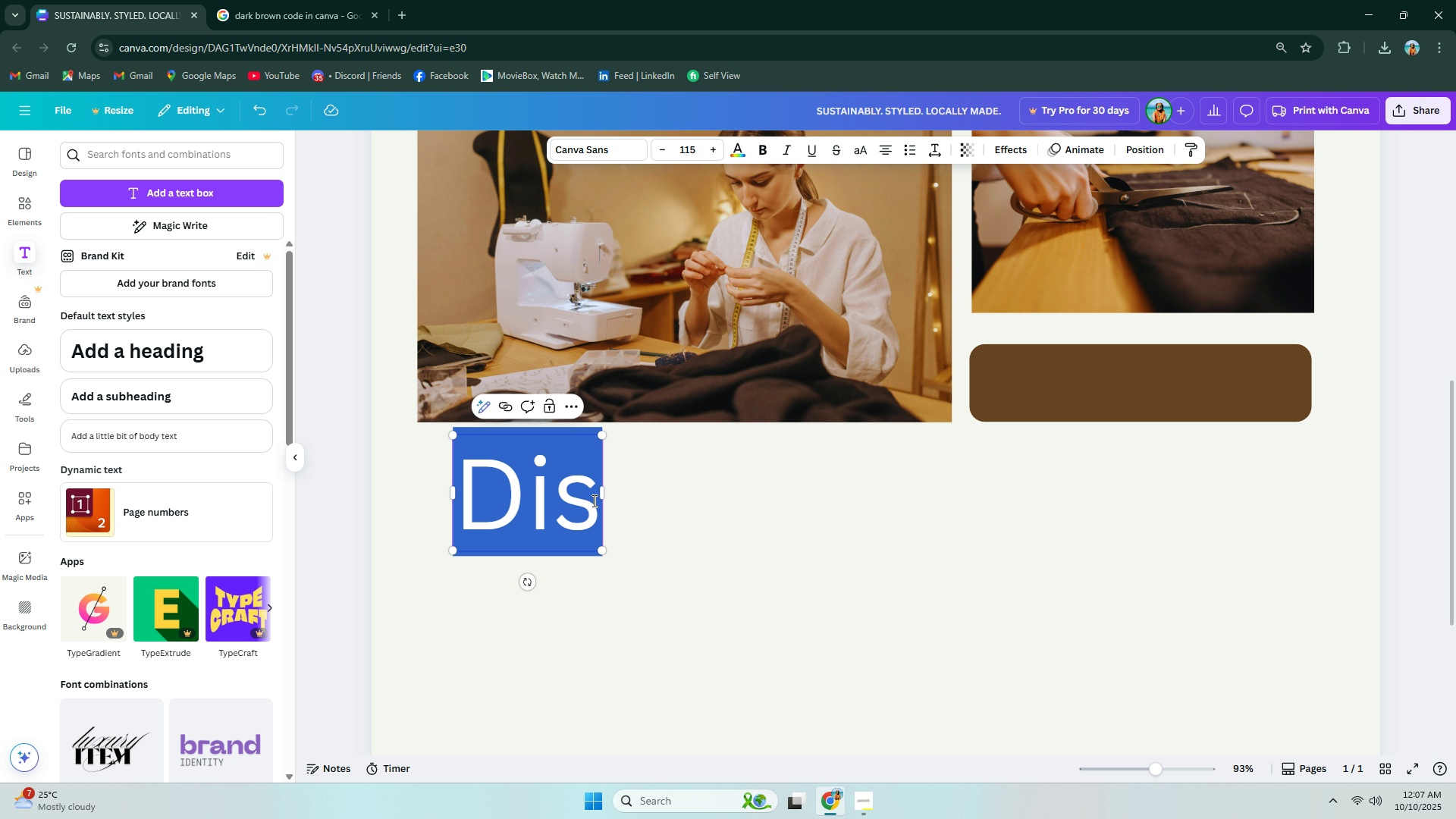 
triple_click([593, 500])
 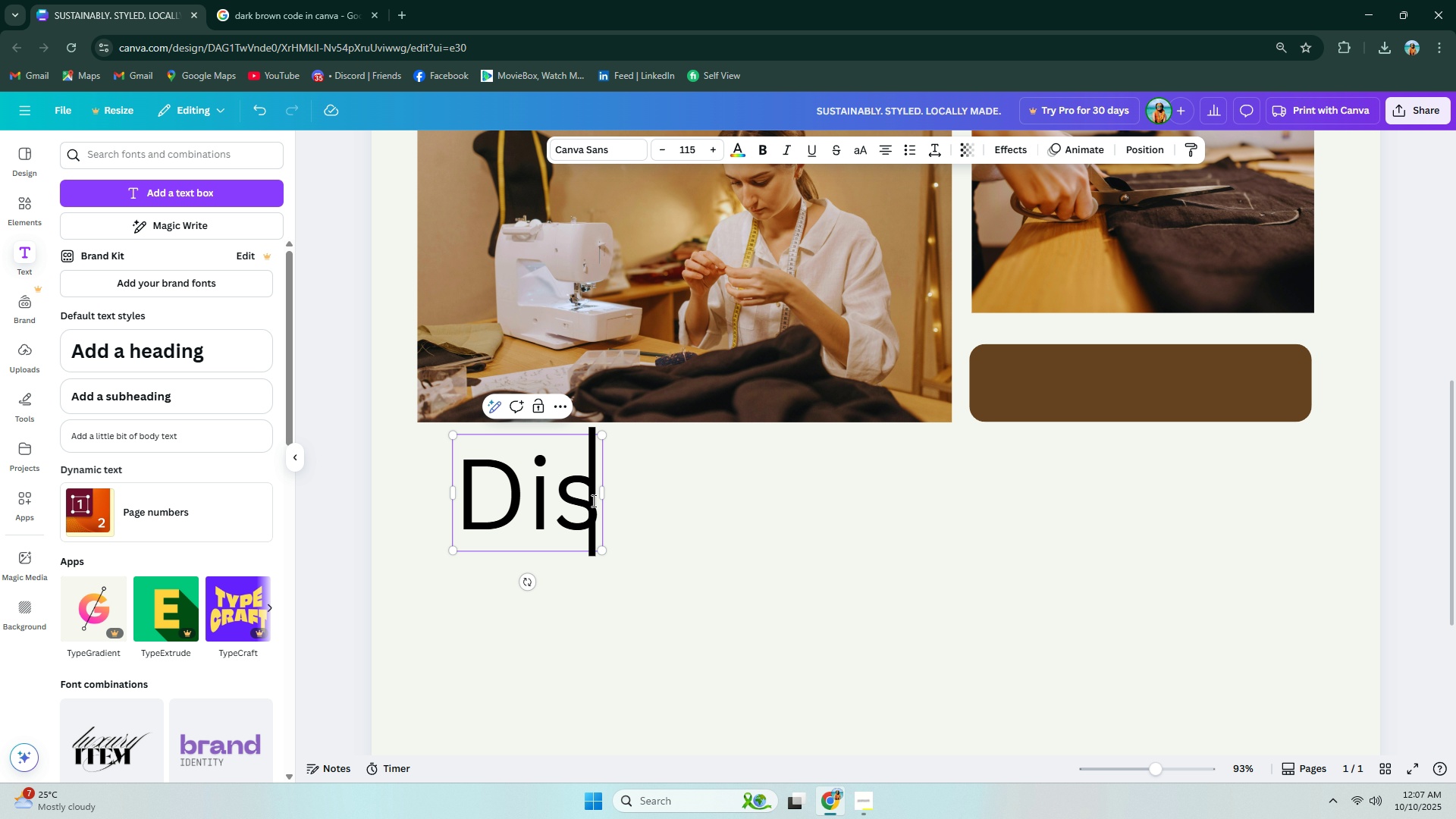 
type(cord)
key(Backspace)
type(v)
key(Backspace)
 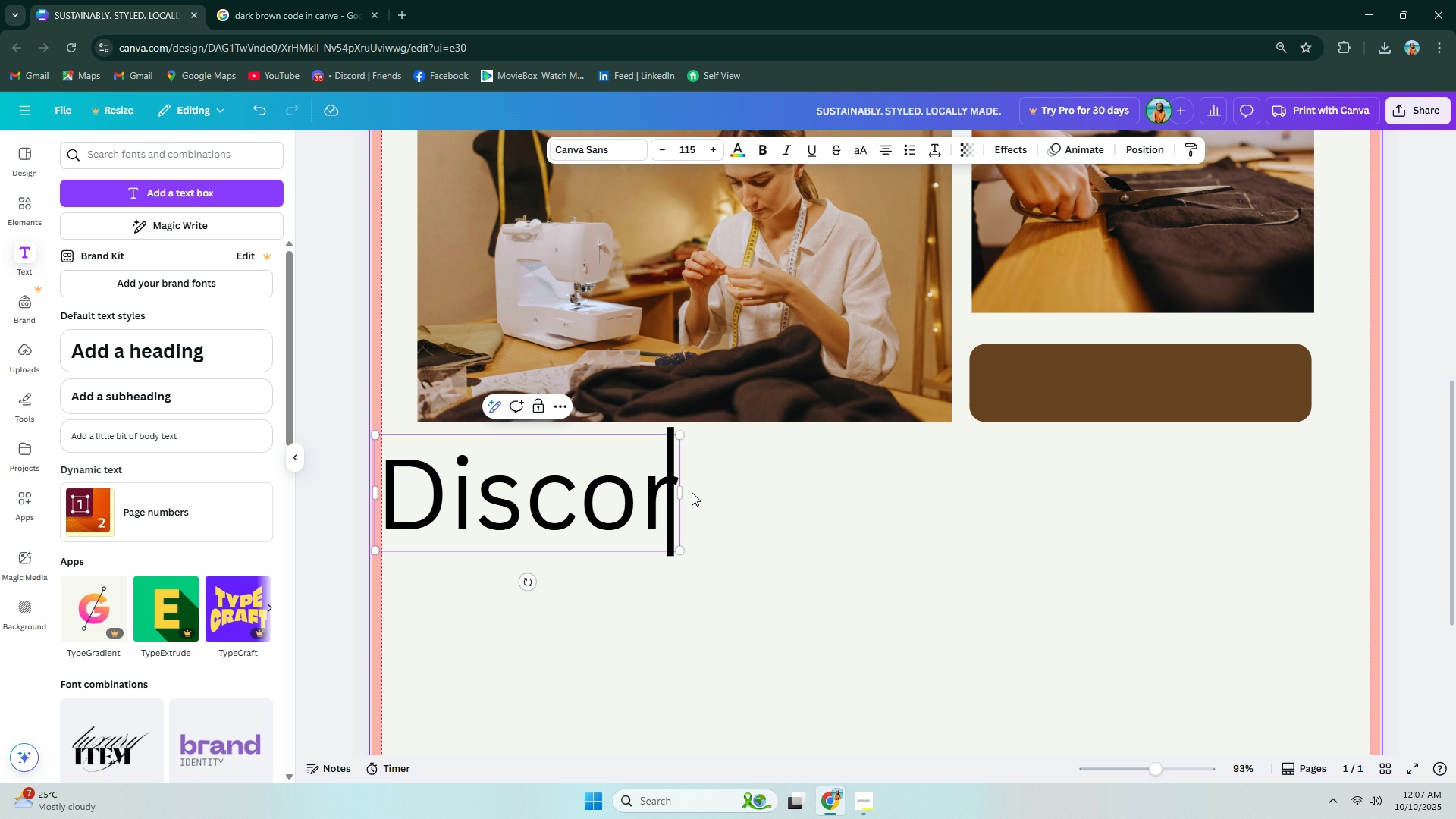 
left_click_drag(start_coordinate=[686, 490], to_coordinate=[1284, 490])
 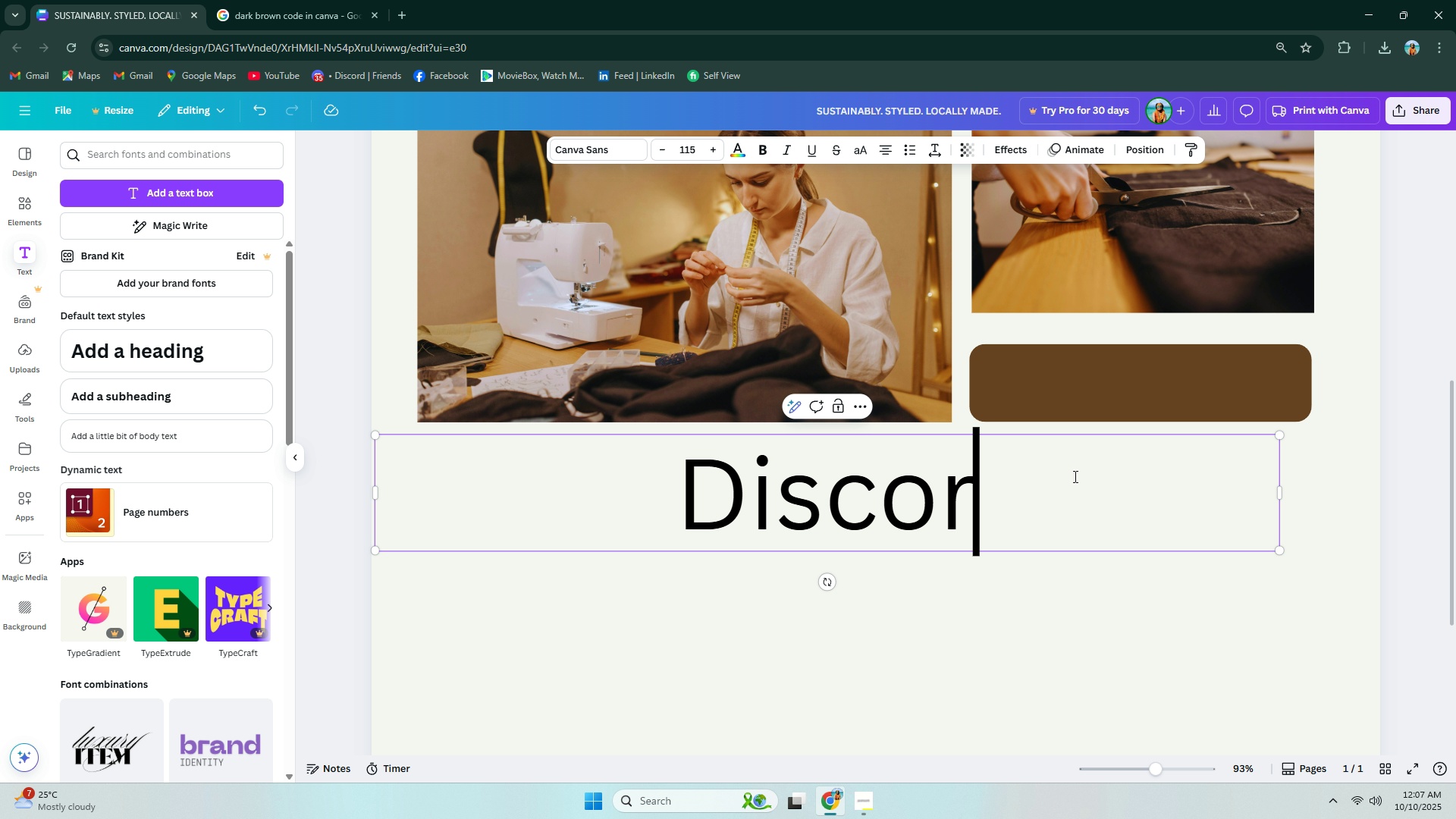 
left_click([1074, 476])
 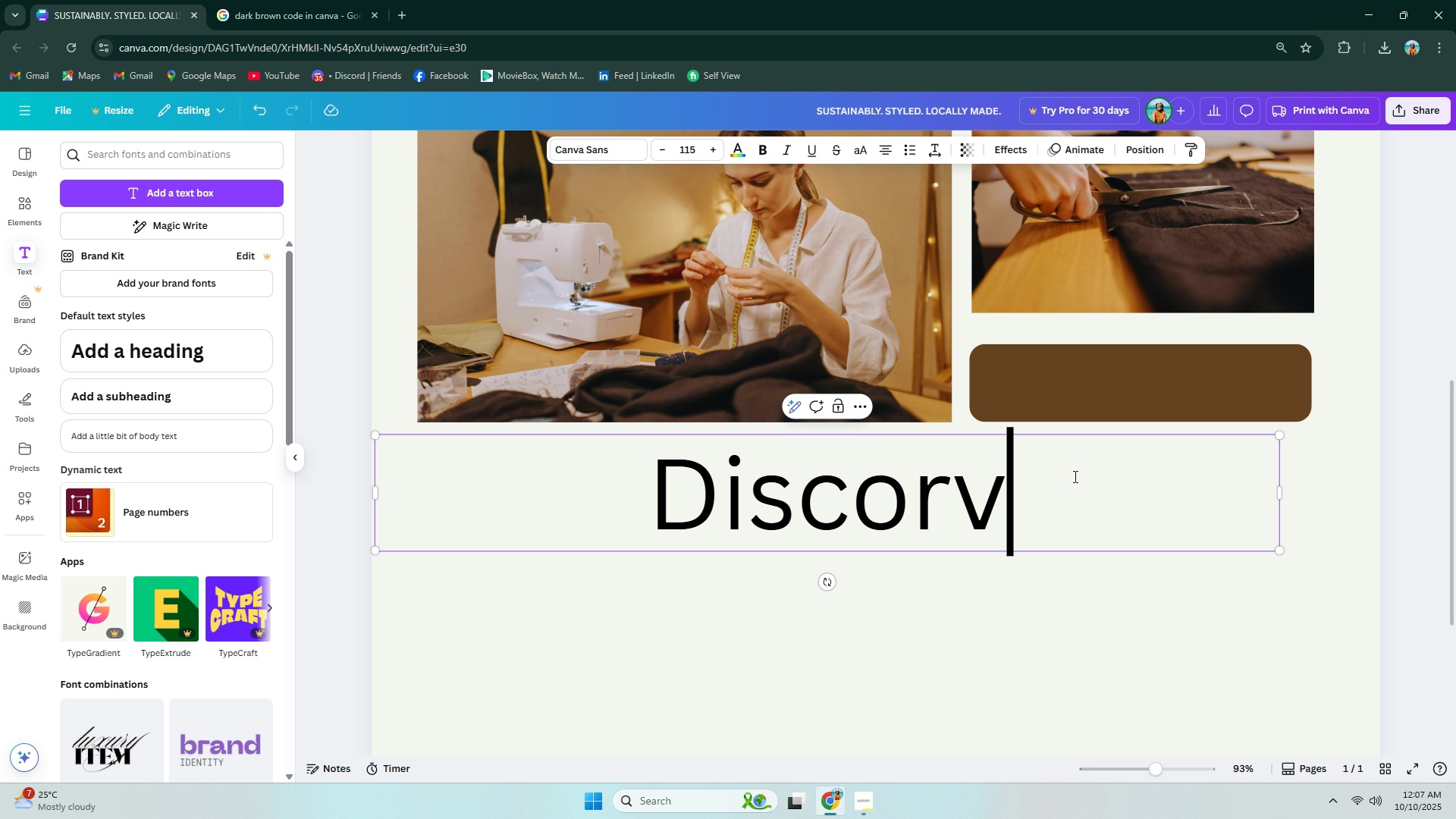 
type(ver)
key(Backspace)
key(Backspace)
key(Backspace)
key(Backspace)
type(ver o)
key(Backspace)
type(pur )
key(Backspace)
key(Backspace)
key(Backspace)
key(Backspace)
type(pur)
key(Backspace)
key(Backspace)
key(Backspace)
type(our new )
 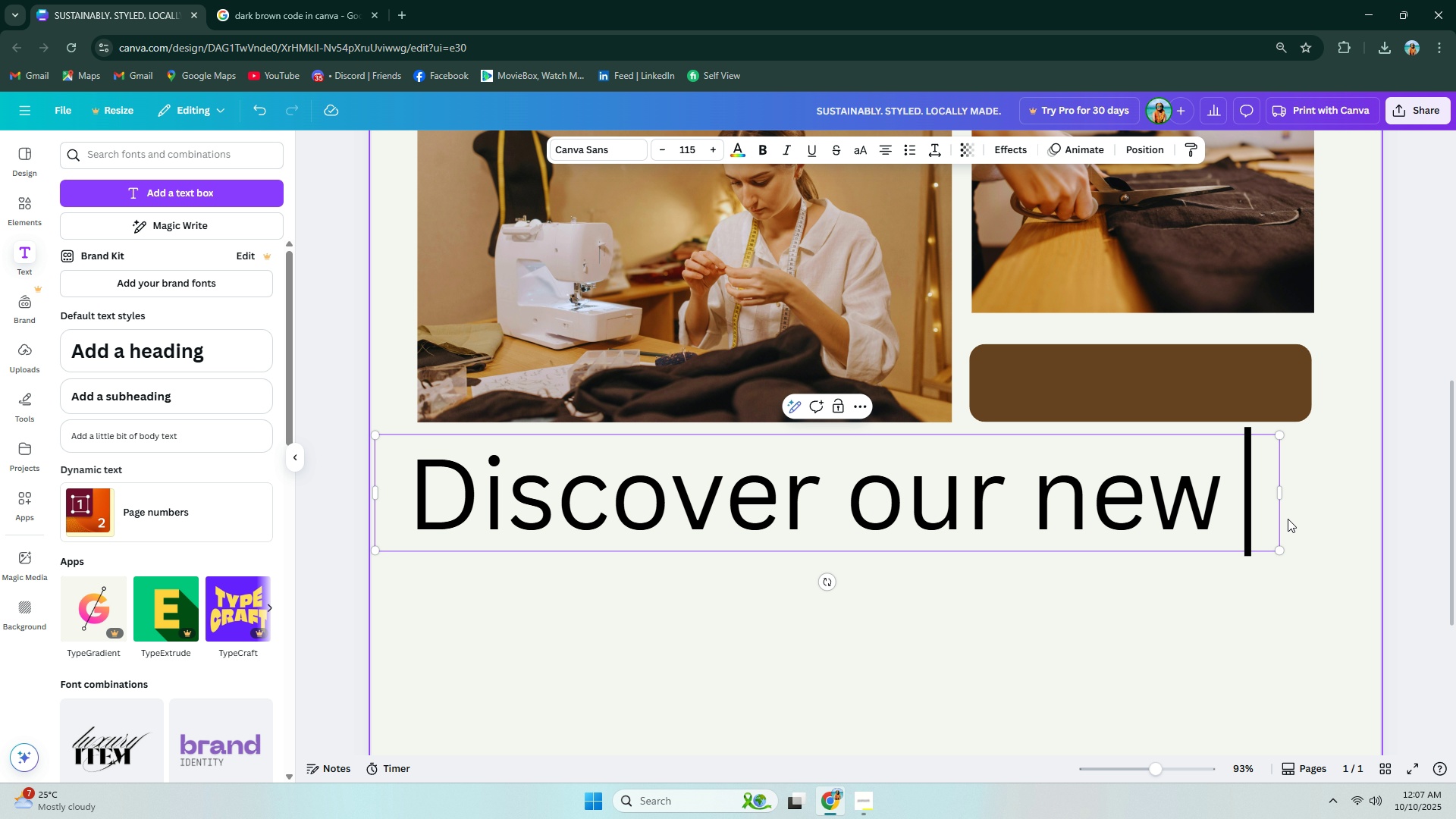 
left_click_drag(start_coordinate=[1280, 551], to_coordinate=[1263, 685])
 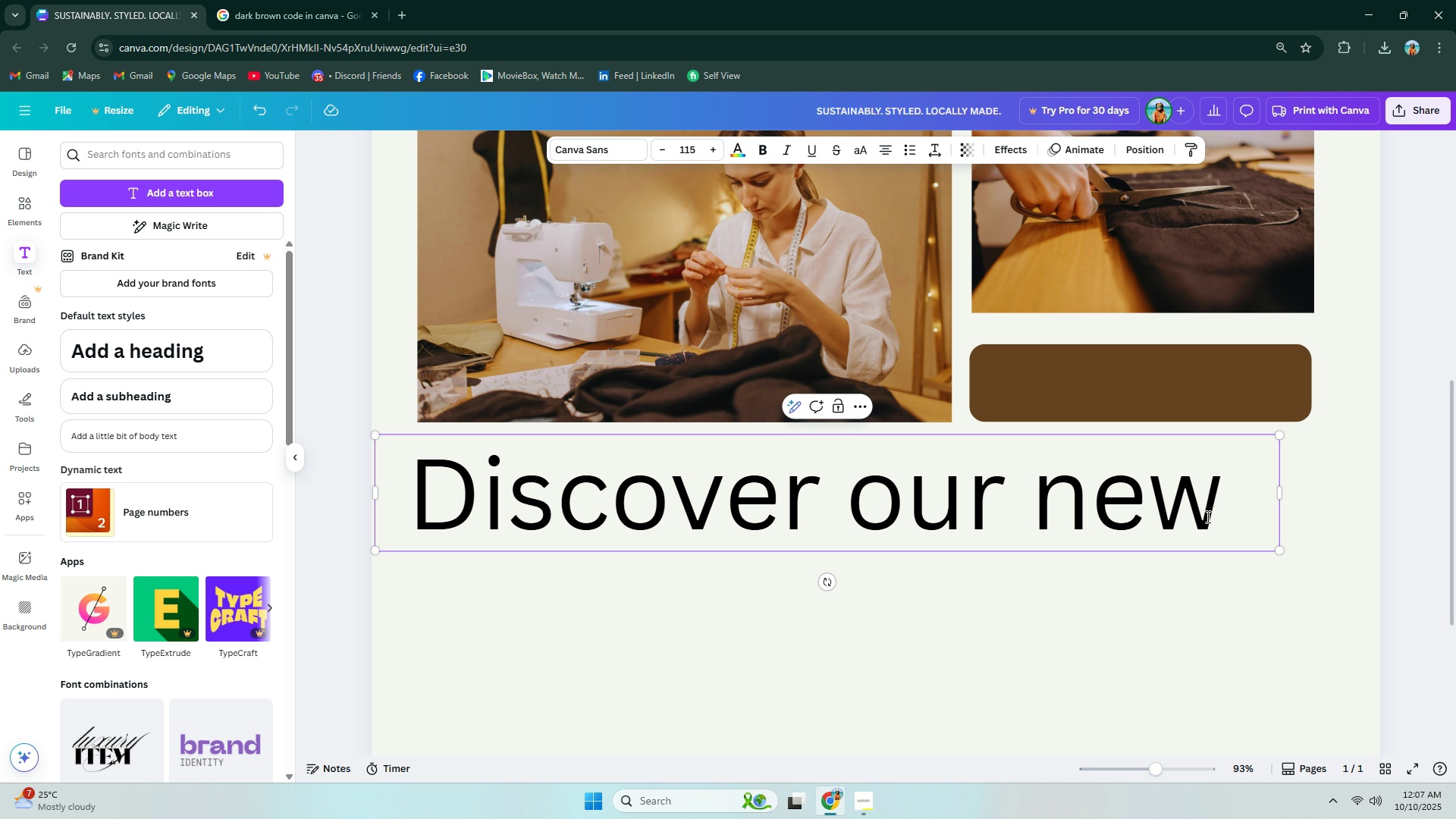 
key(L)
 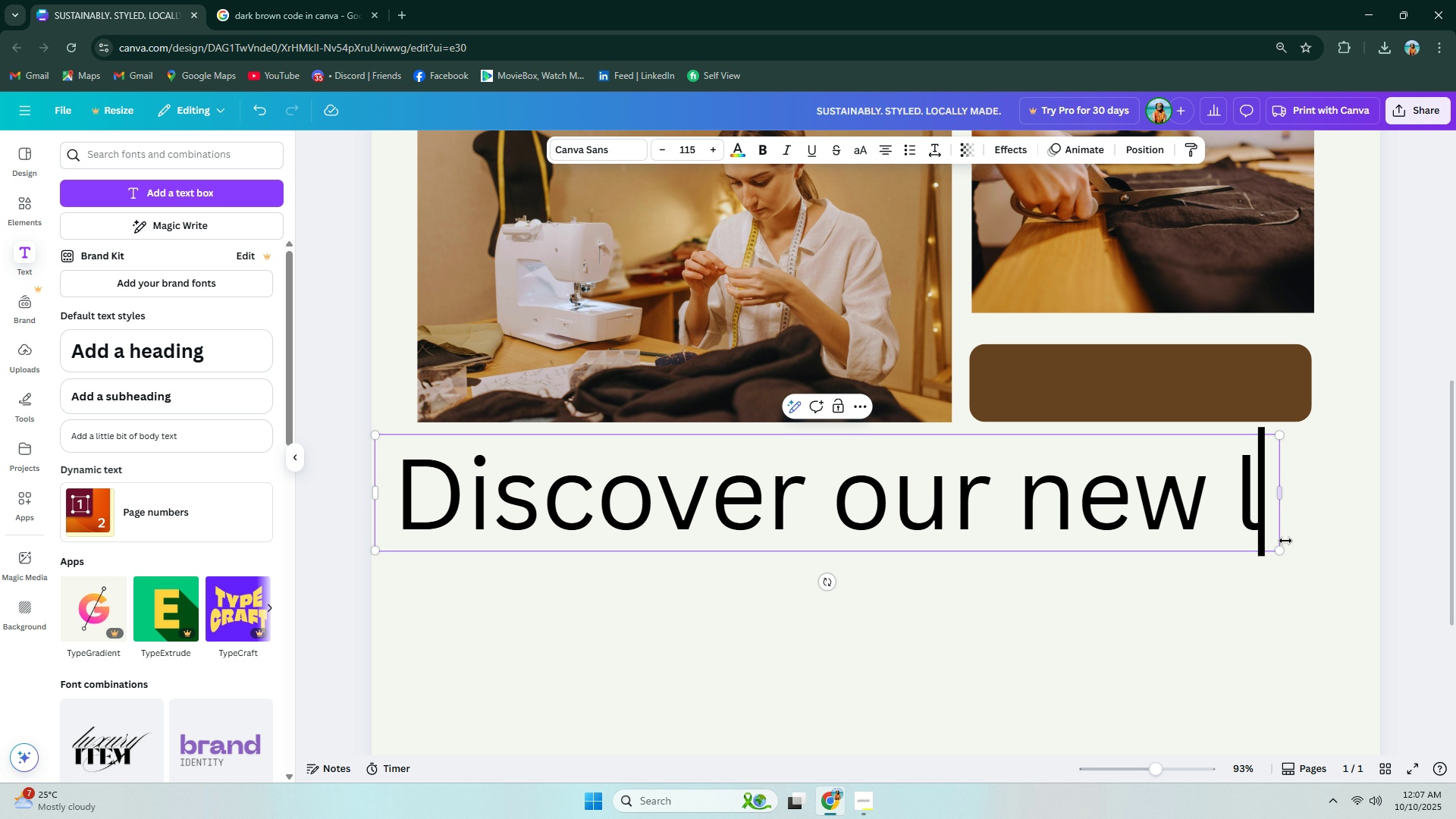 
left_click_drag(start_coordinate=[1282, 552], to_coordinate=[657, 455])
 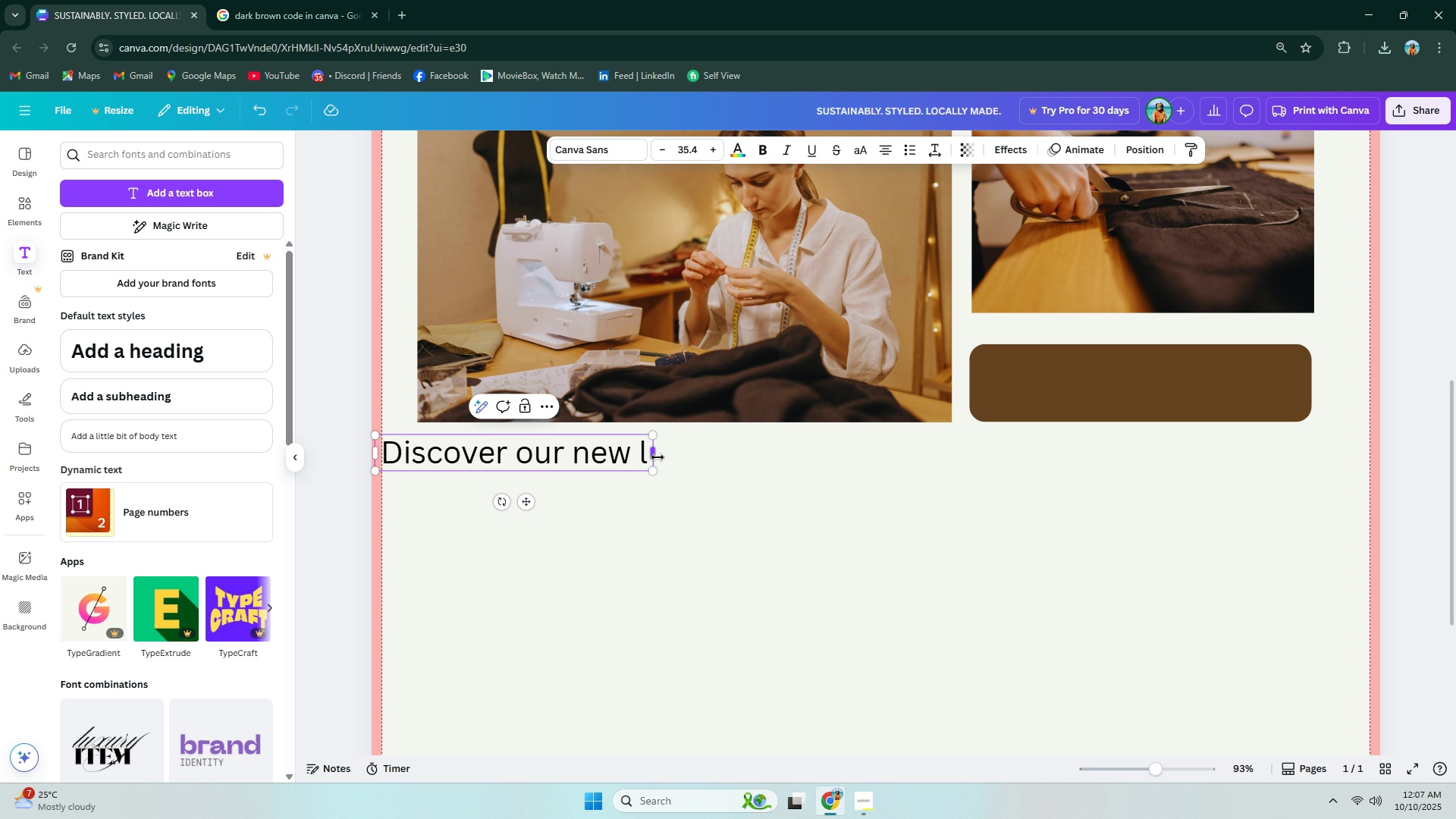 
left_click_drag(start_coordinate=[657, 457], to_coordinate=[1202, 450])
 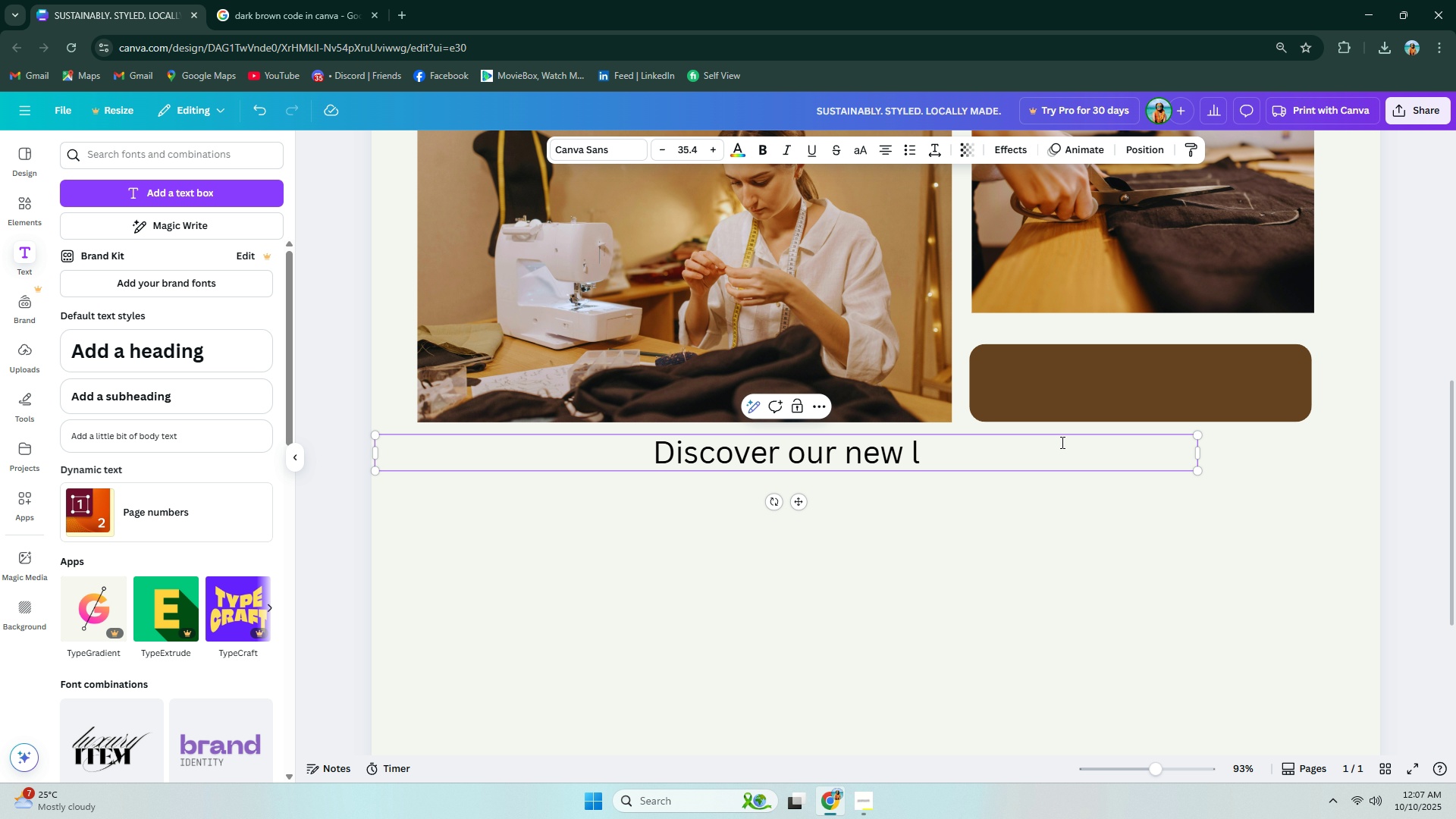 
left_click([1061, 442])
 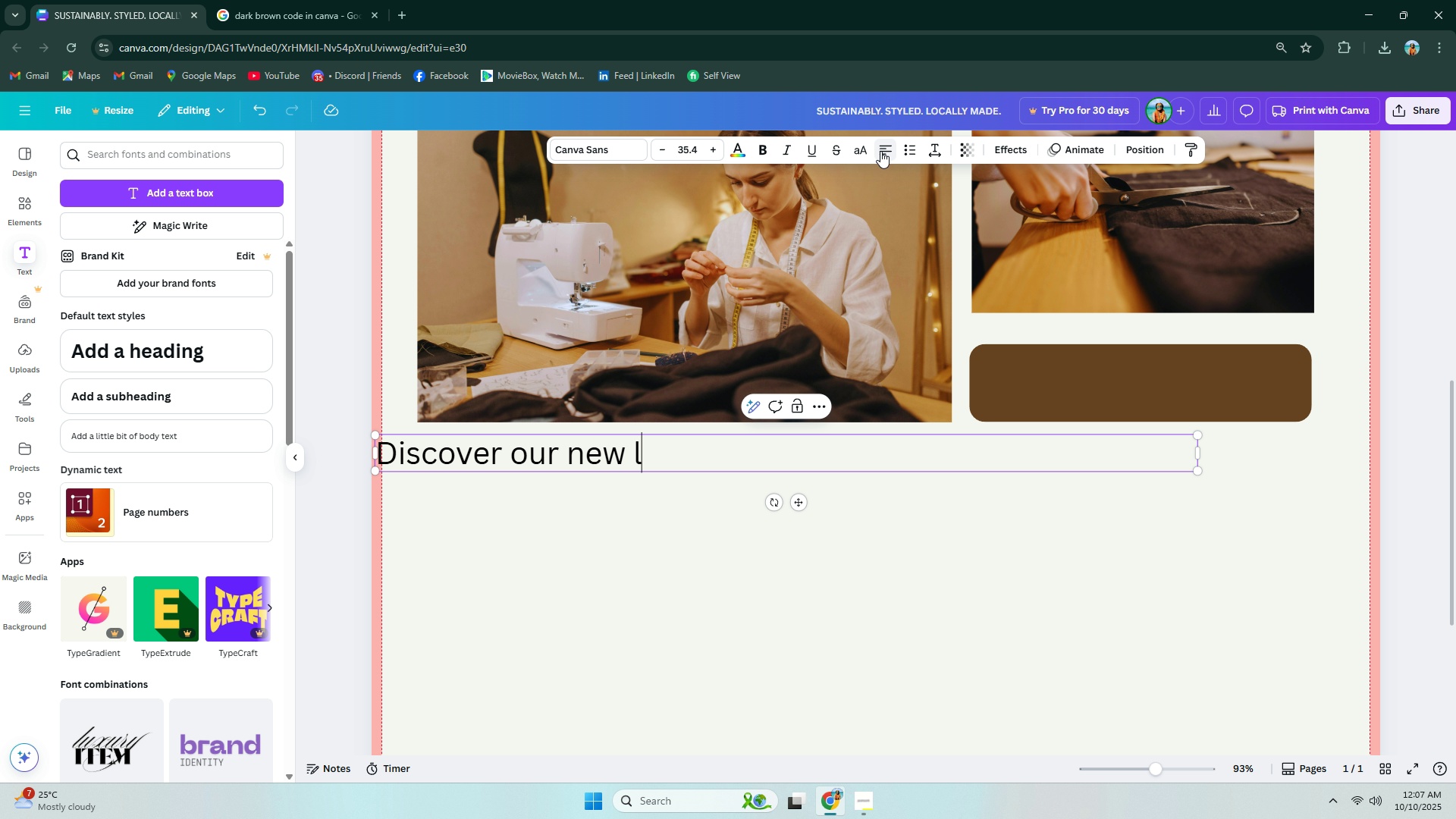 
left_click([654, 450])
 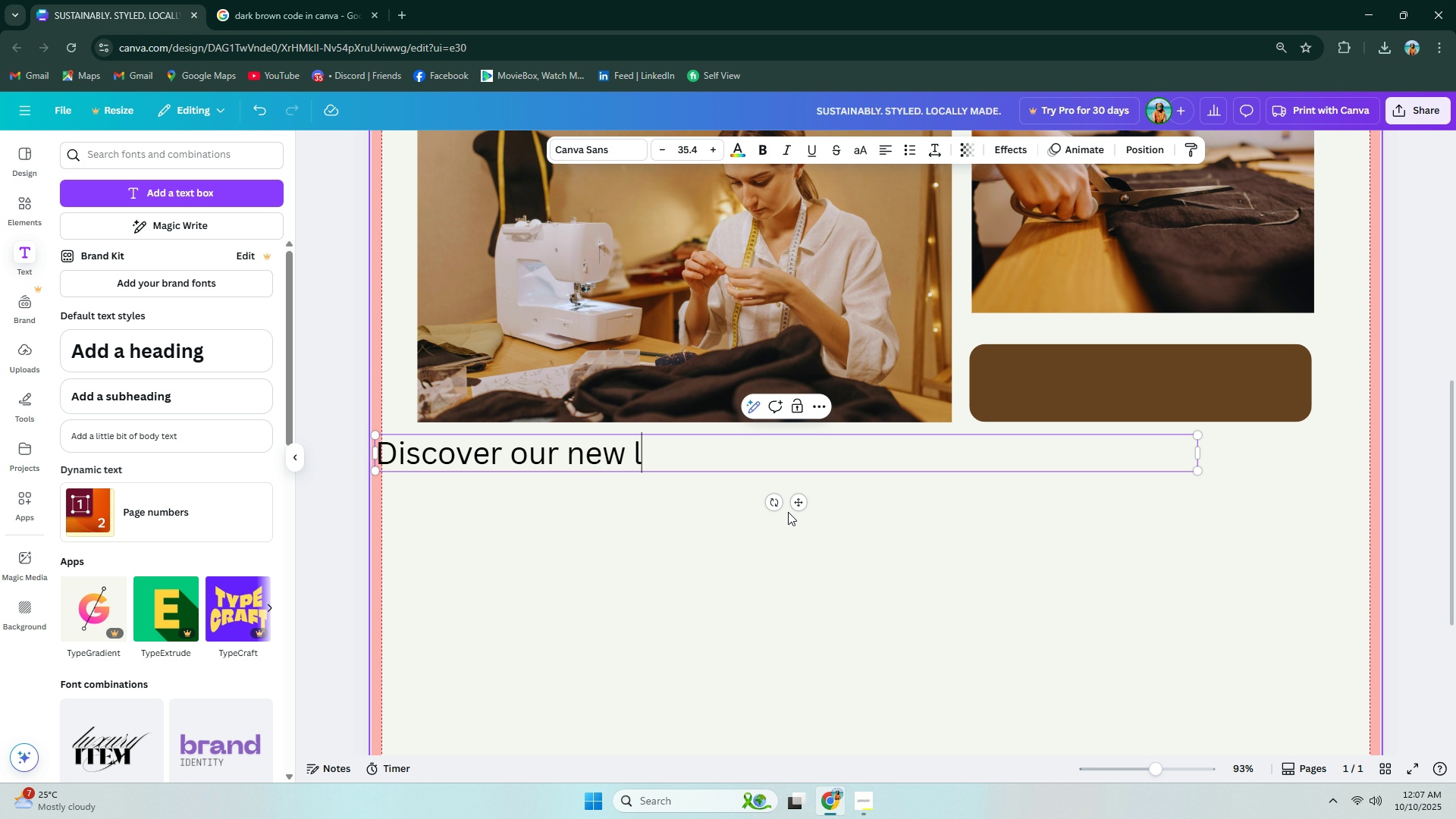 
left_click_drag(start_coordinate=[794, 505], to_coordinate=[812, 503])
 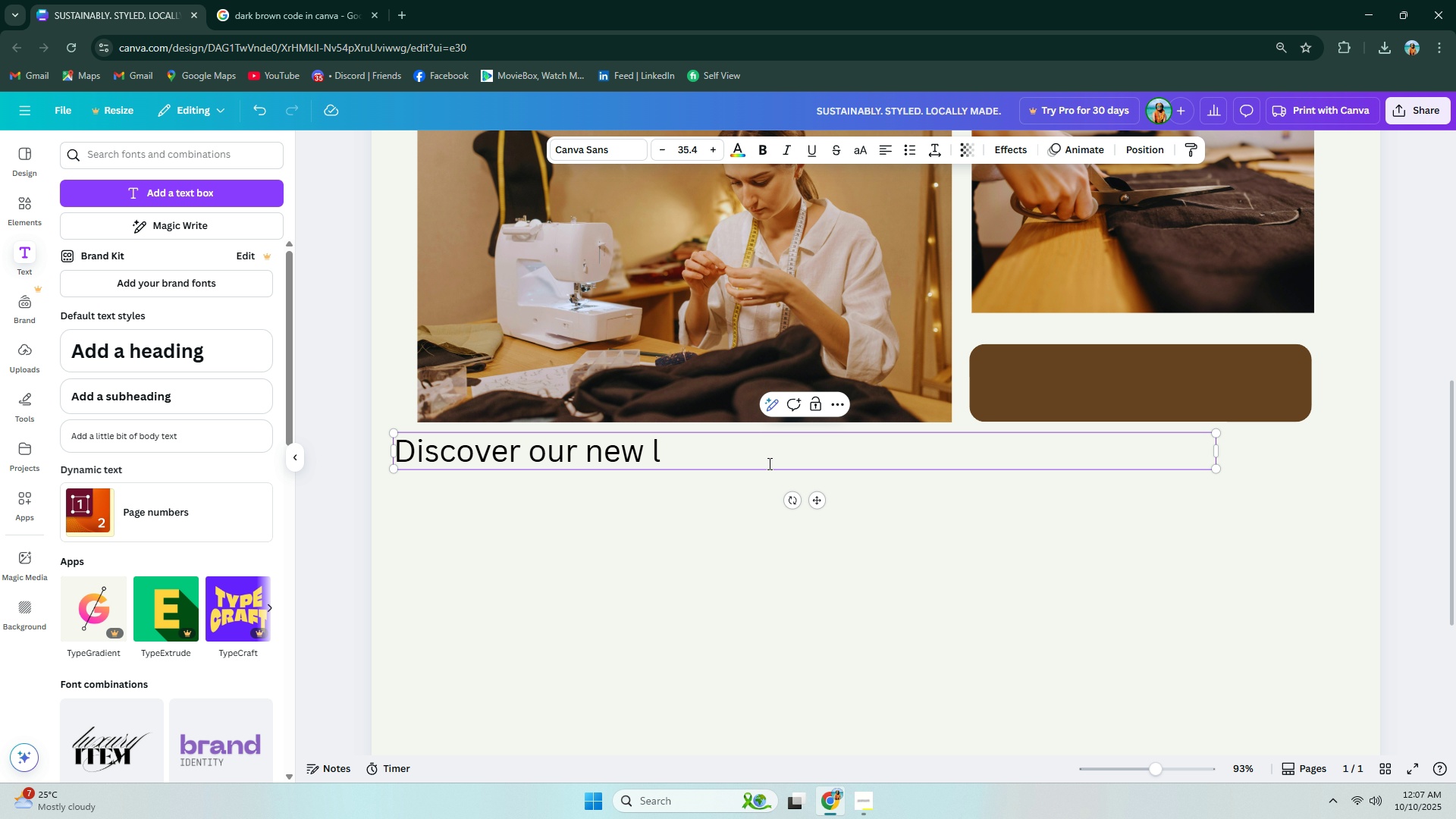 
double_click([766, 460])
 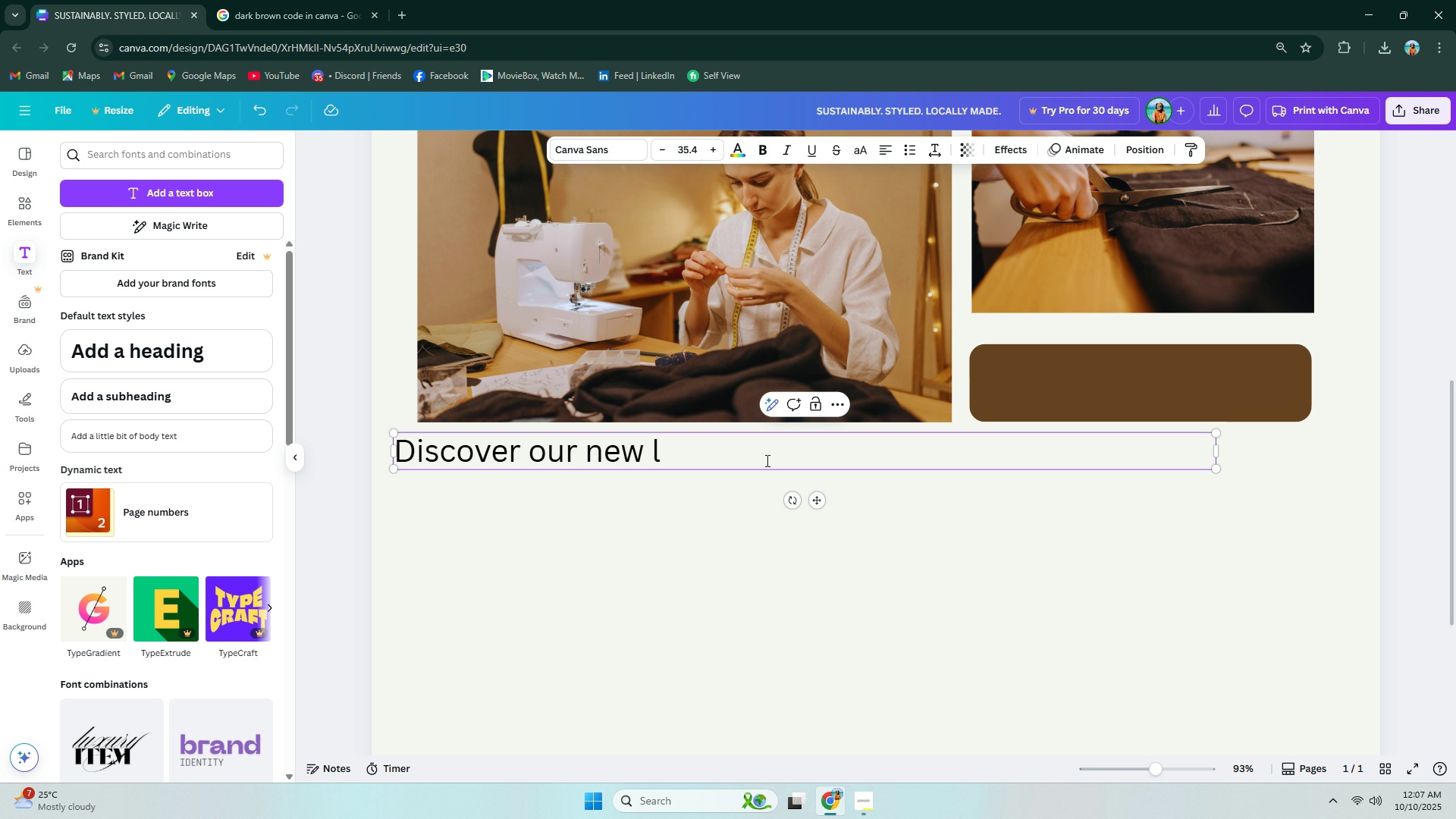 
type(ine of eco_frie)
key(Backspace)
key(Backspace)
key(Backspace)
key(Backspace)
key(Backspace)
type(-r)
key(Backspace)
type(fi)
key(Backspace)
type(riendly clothing,)
 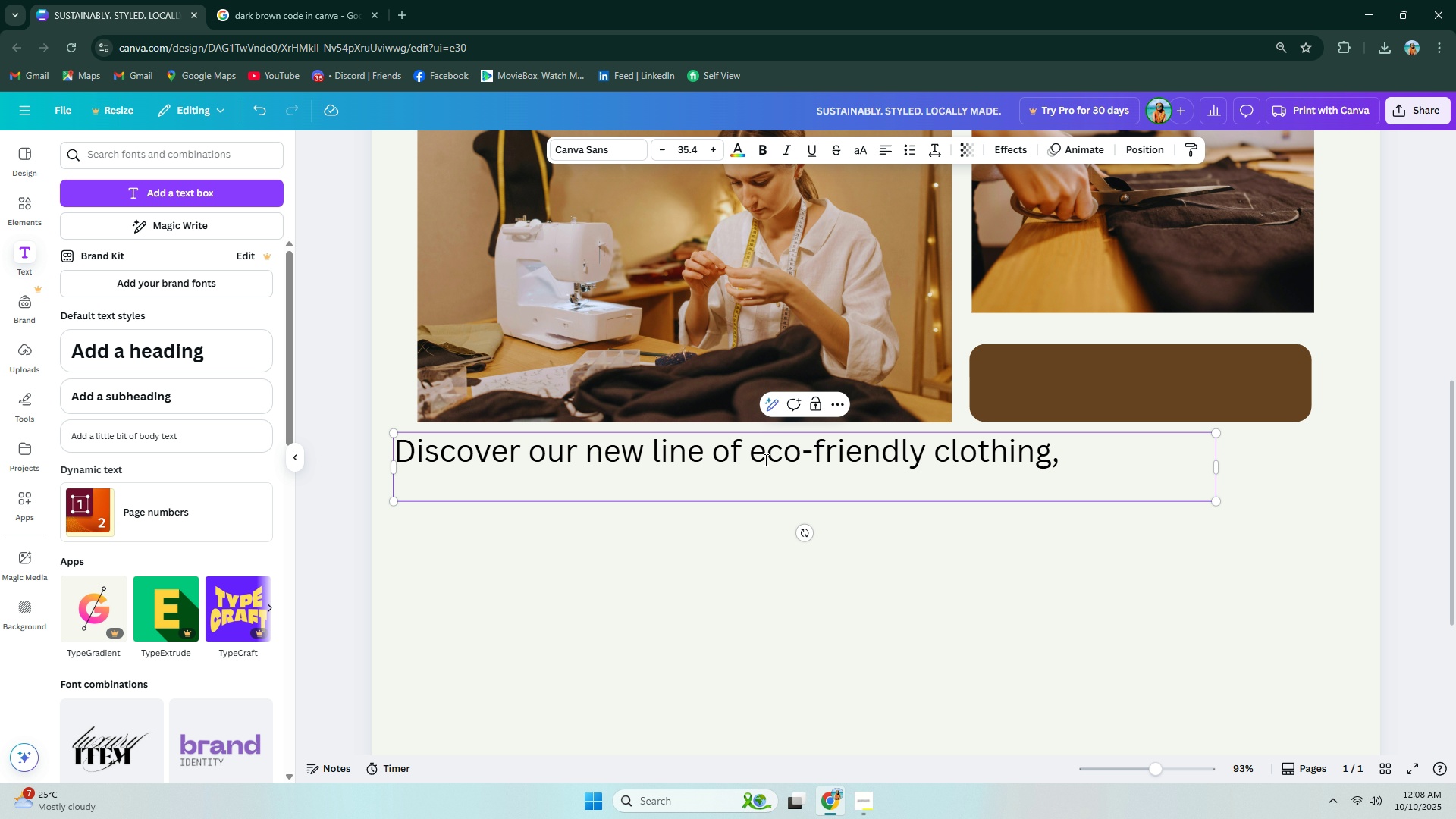 
key(Enter)
 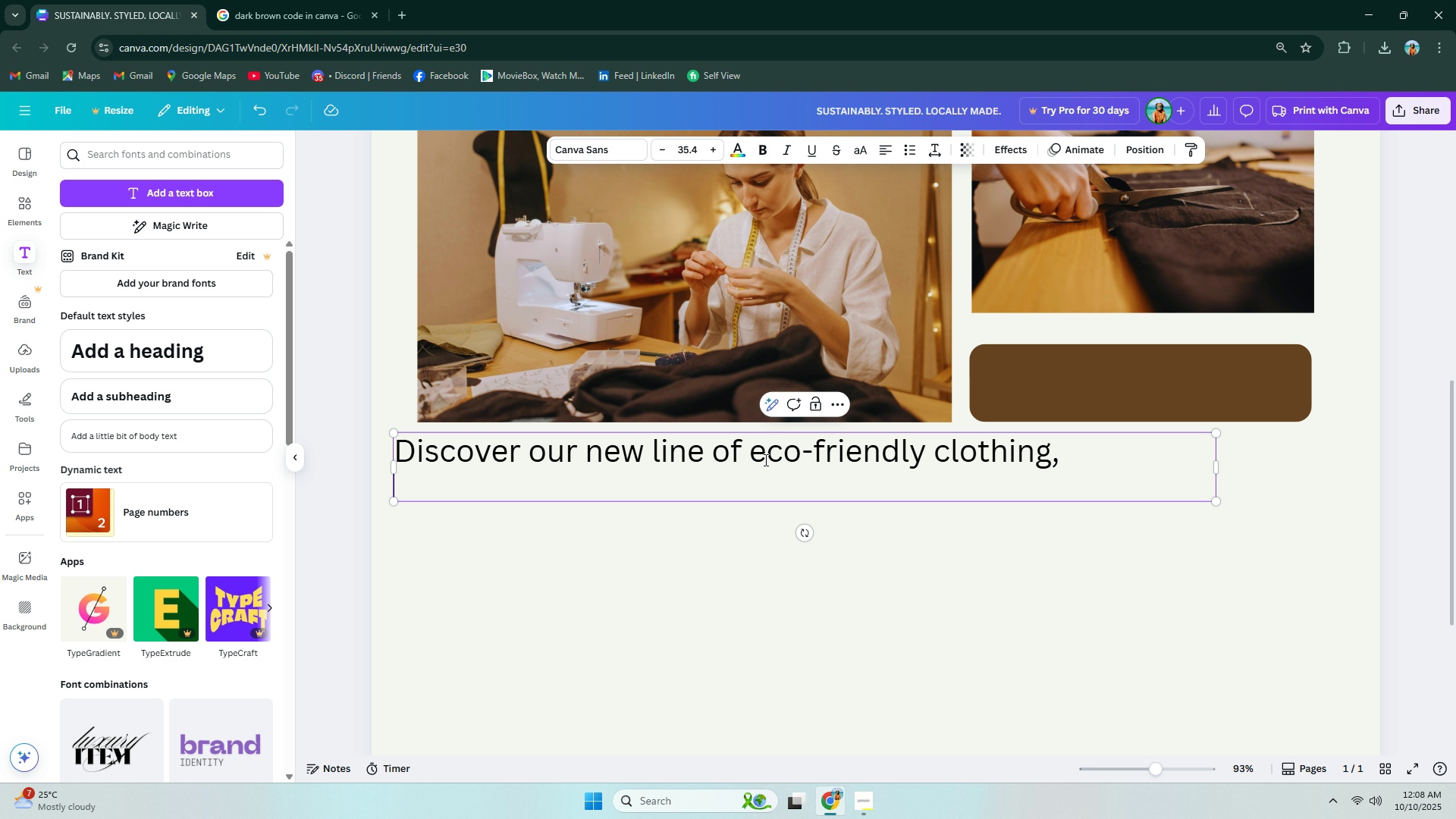 
type(craftefd)
key(Backspace)
key(Backspace)
type(d by local artisans uis)
key(Backspace)
key(Backspace)
type(sing natira)
key(Backspace)
key(Backspace)
key(Backspace)
type(ural, re)
key(Backspace)
key(Backspace)
key(Backspace)
 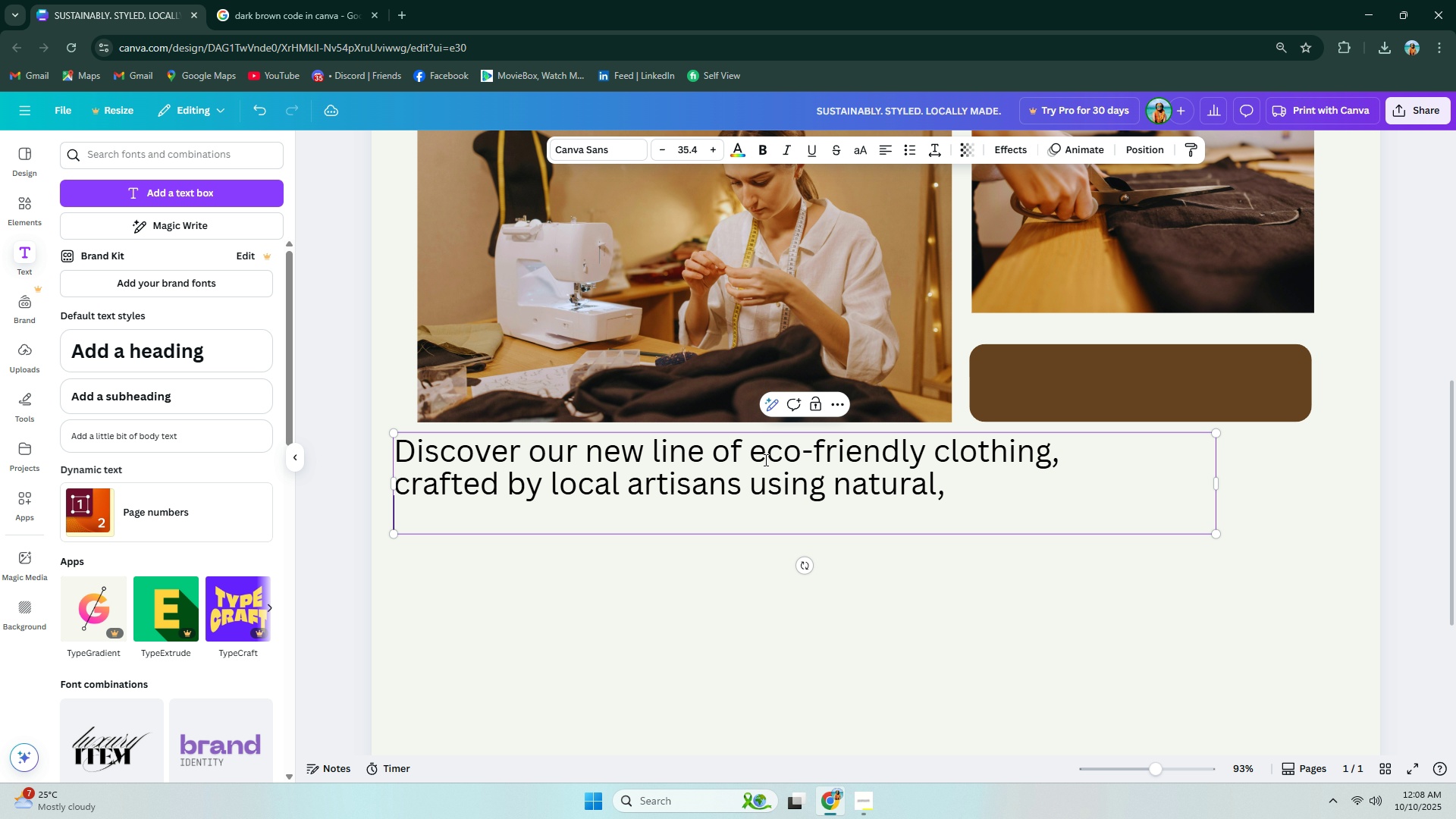 
key(Enter)
 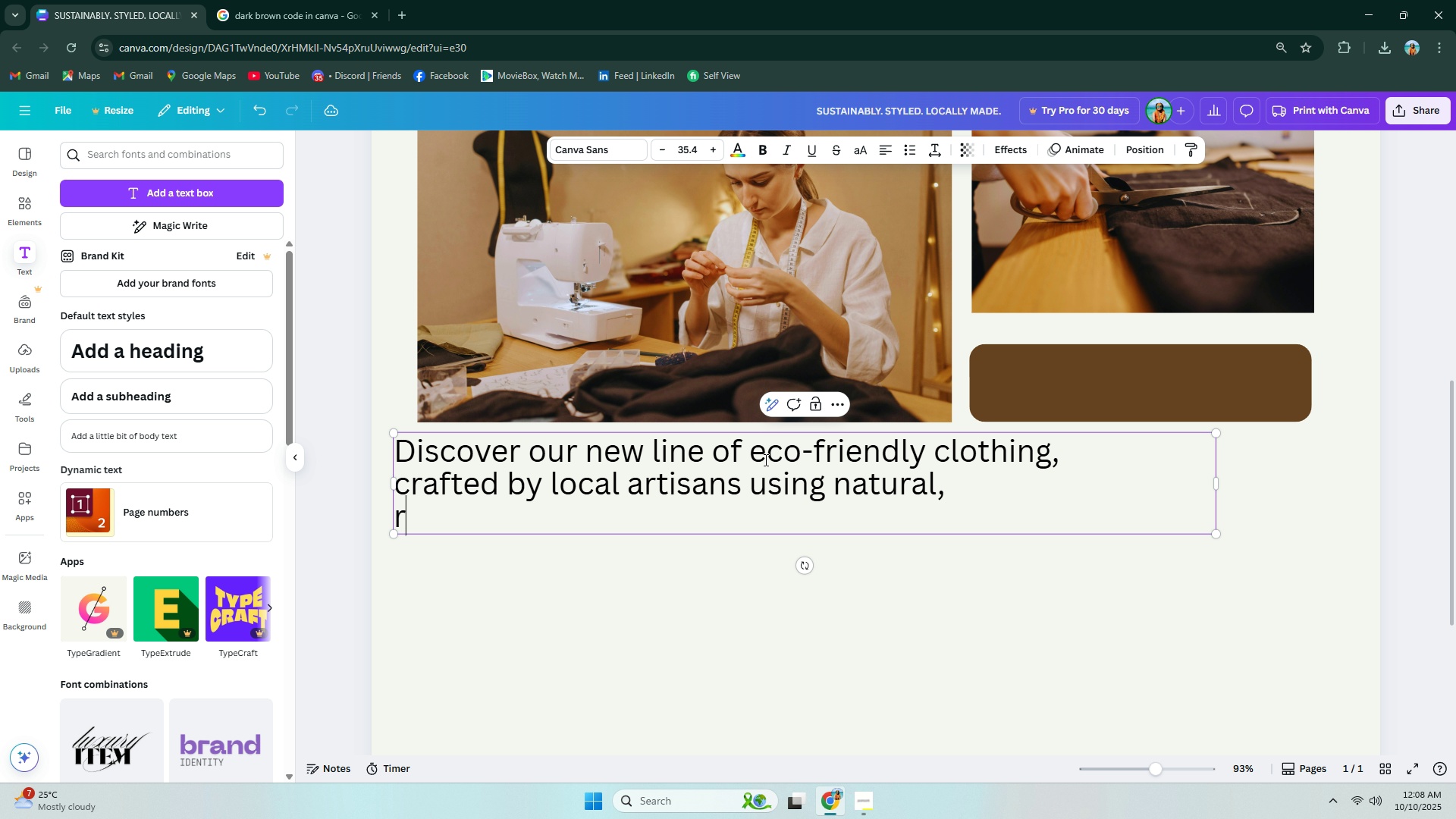 
type(resposib)
key(Backspace)
key(Backspace)
type(ns)
key(Backspace)
key(Backspace)
key(Backspace)
type(nsibly soure)
key(Backspace)
type(ced materials.)
 